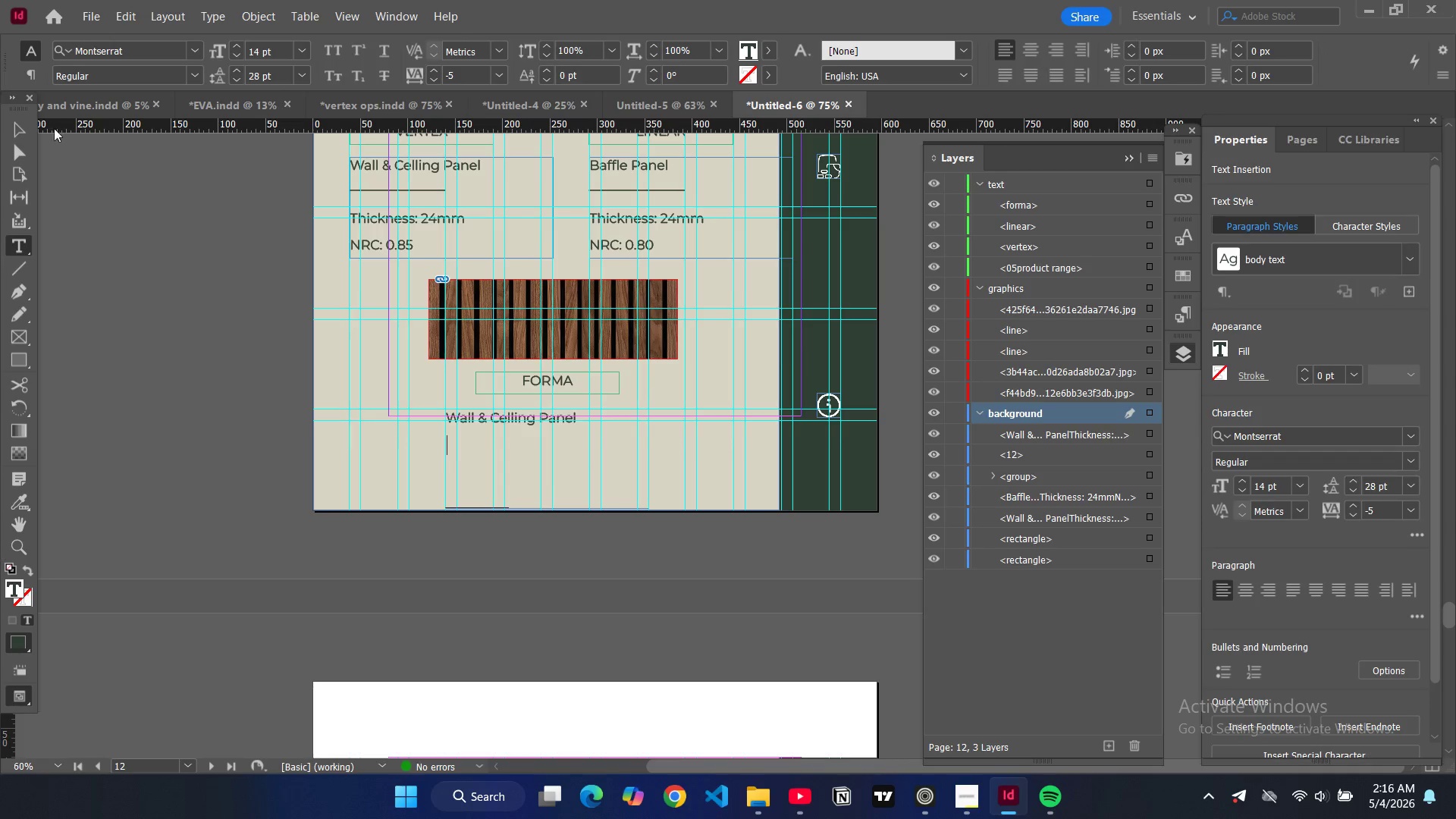 
left_click([17, 126])
 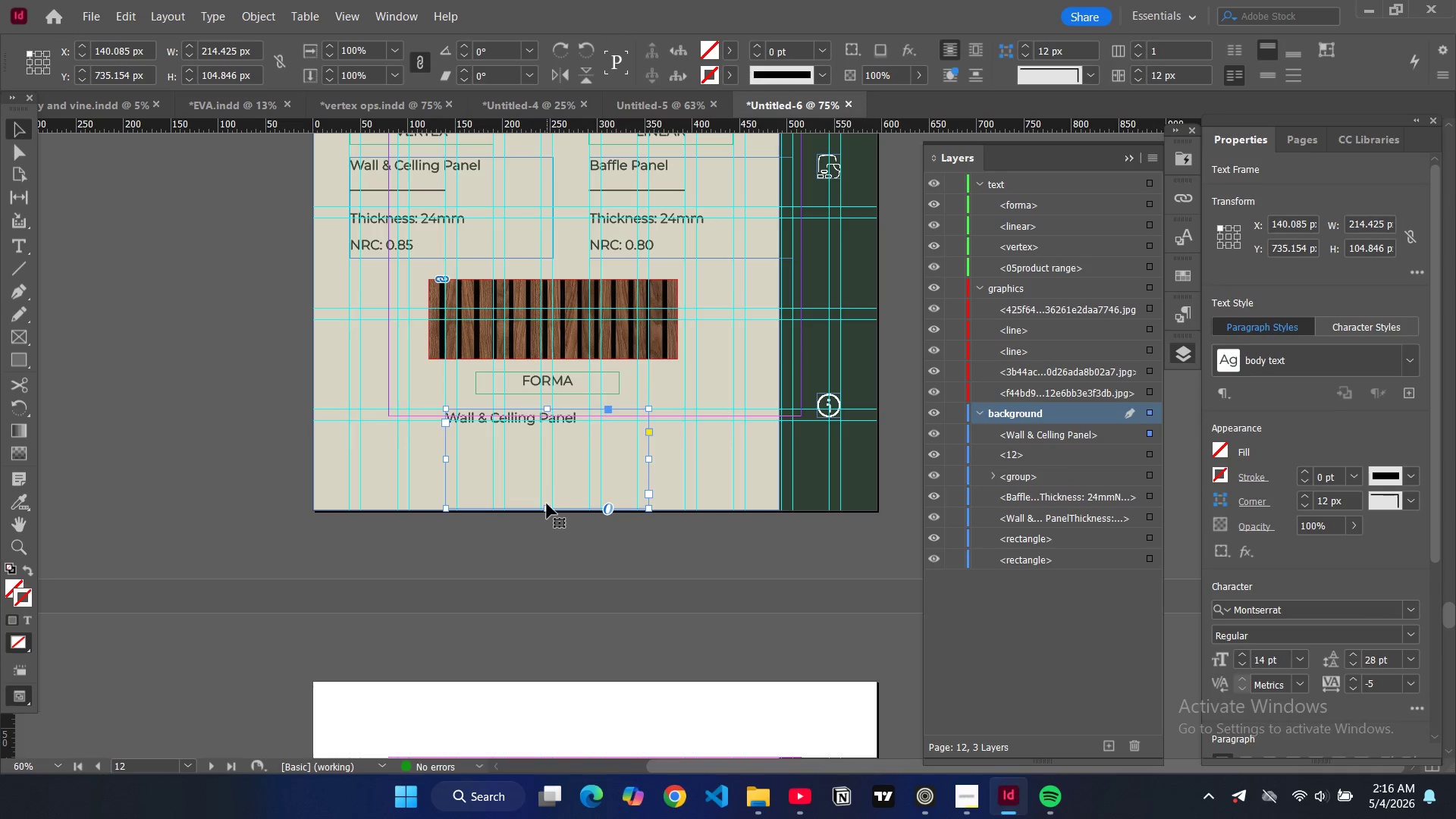 
left_click_drag(start_coordinate=[548, 509], to_coordinate=[543, 429])
 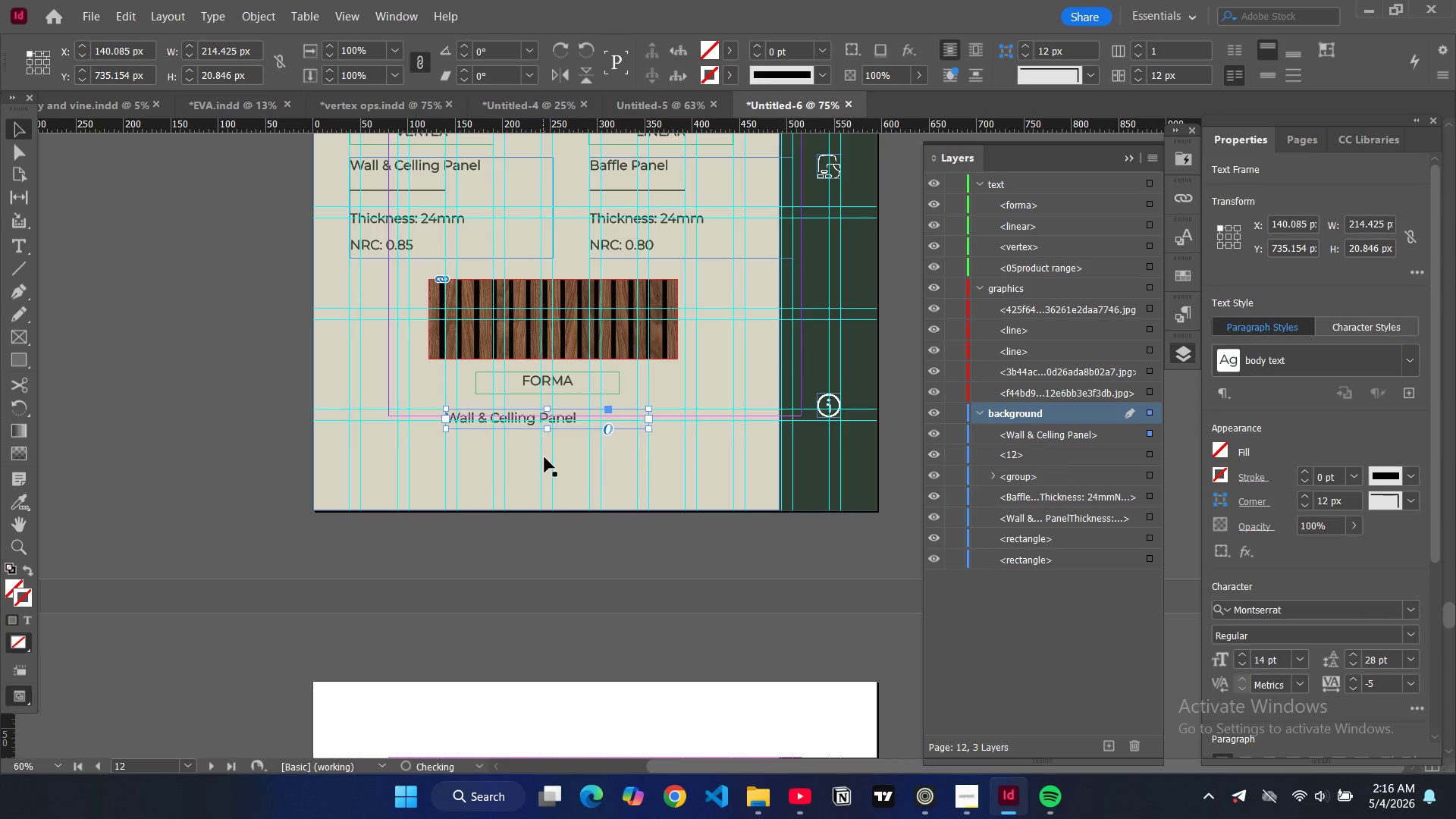 
key(Control+Shift+C)
 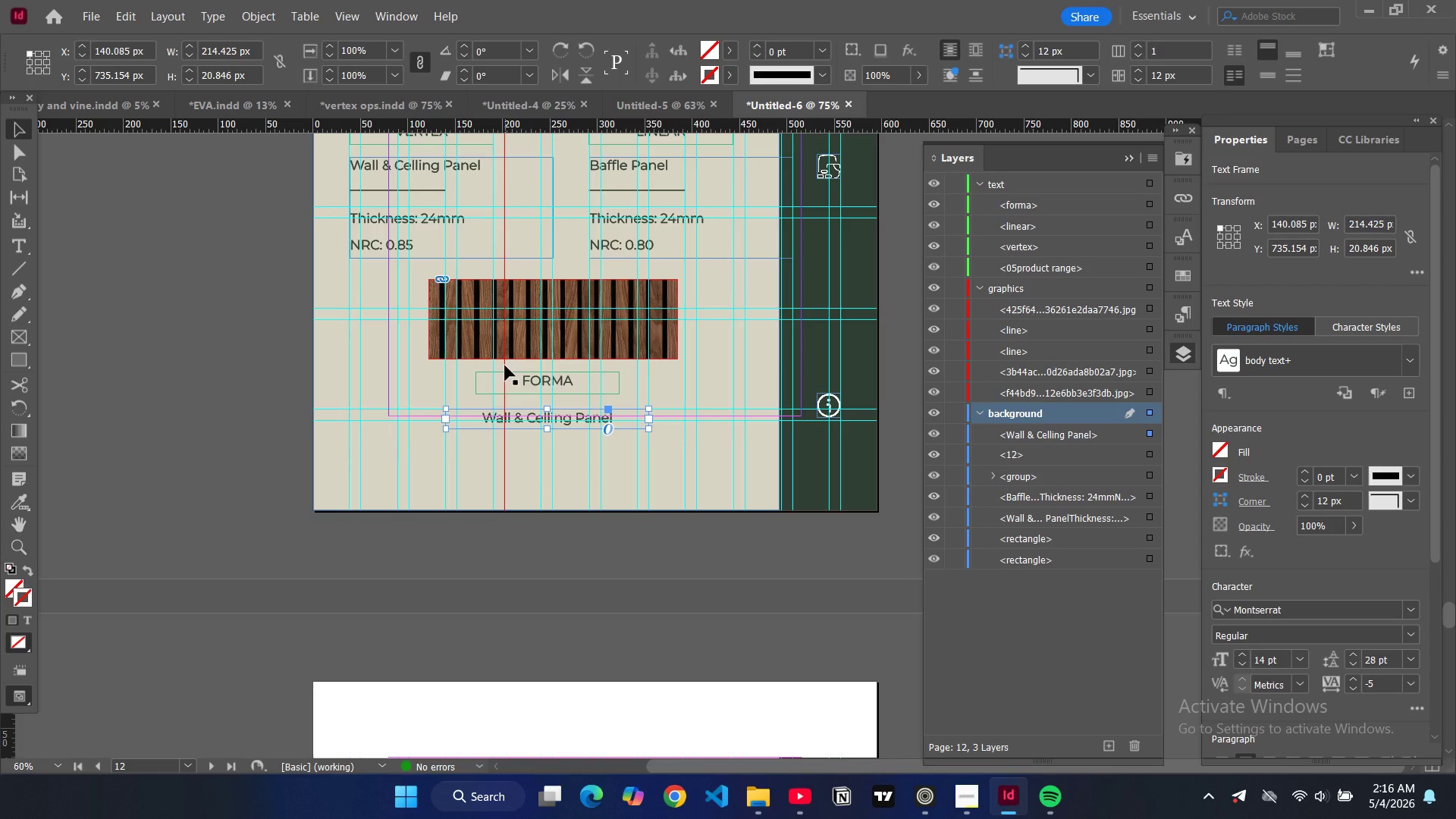 
double_click([548, 419])
 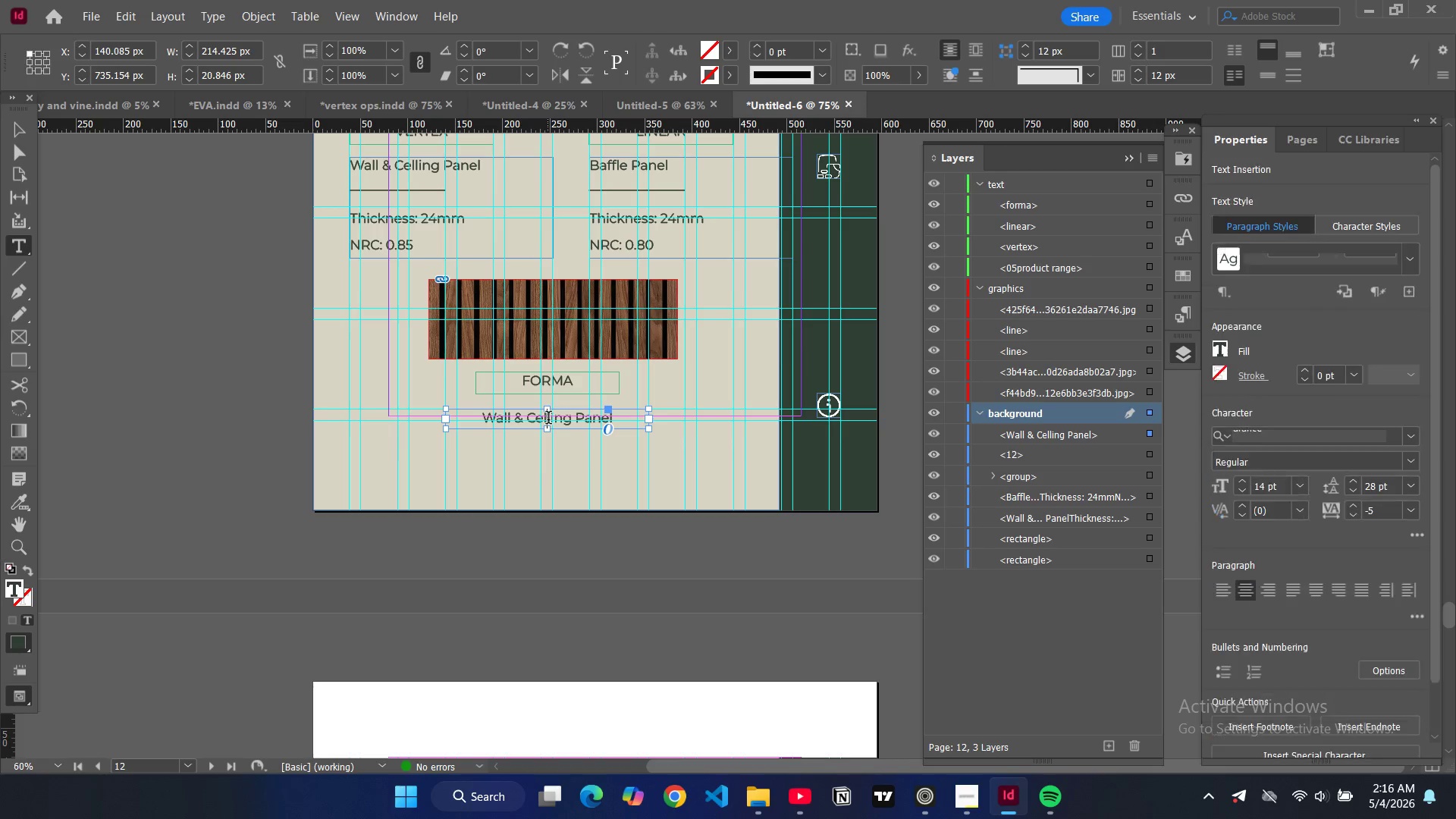 
key(Control+A)
 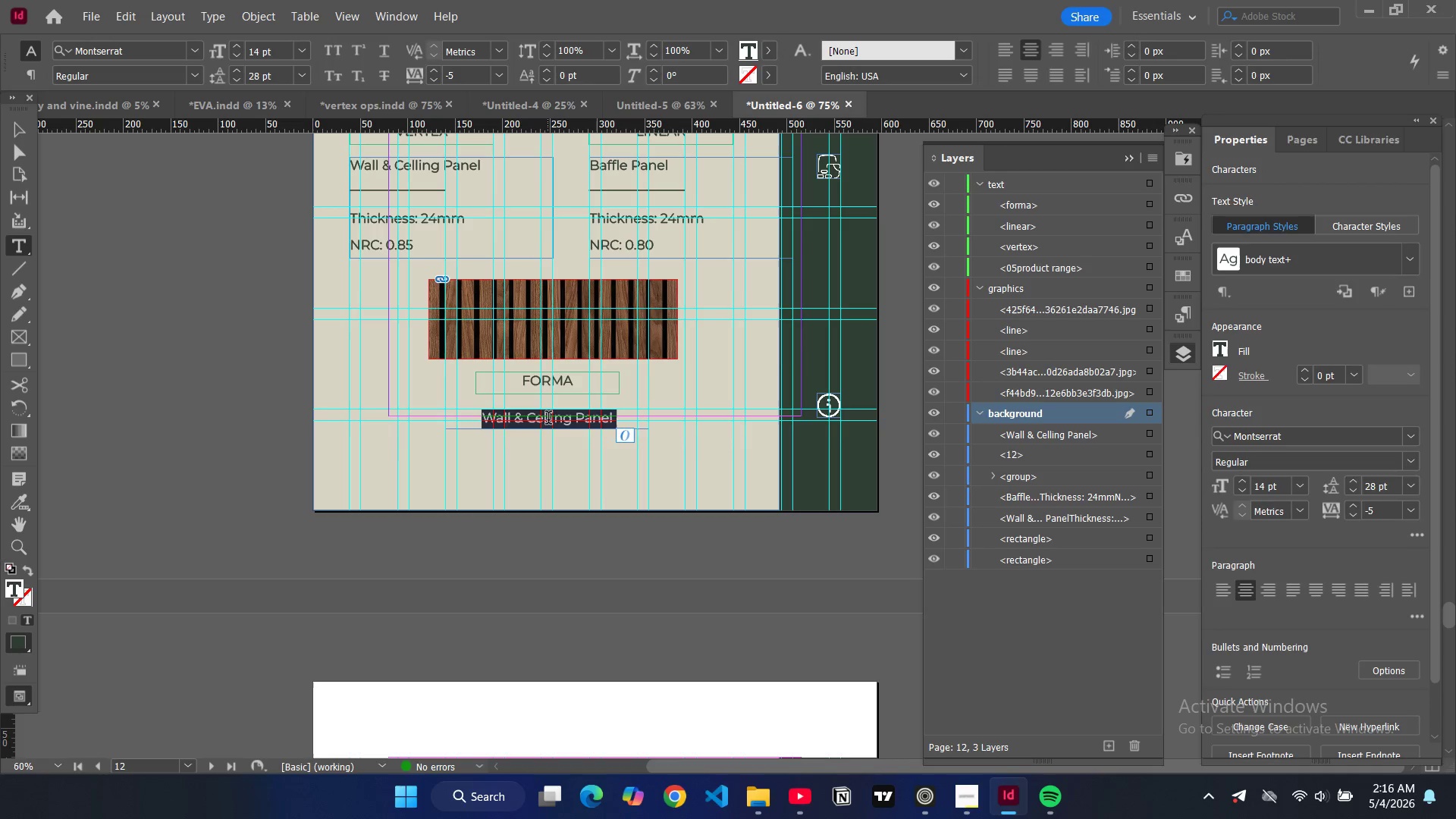 
type(Insulation Baffs)
 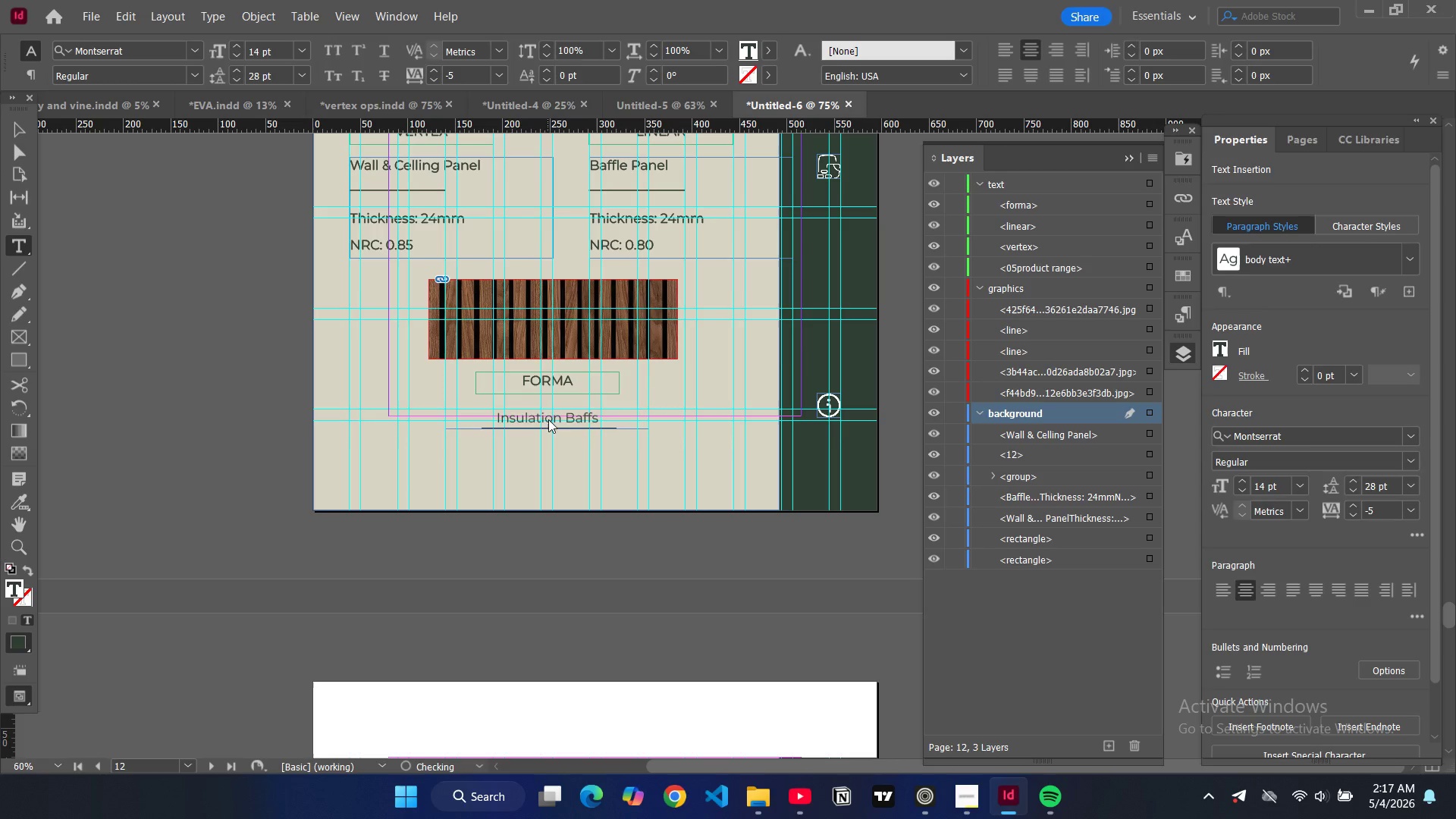 
left_click([26, 127])
 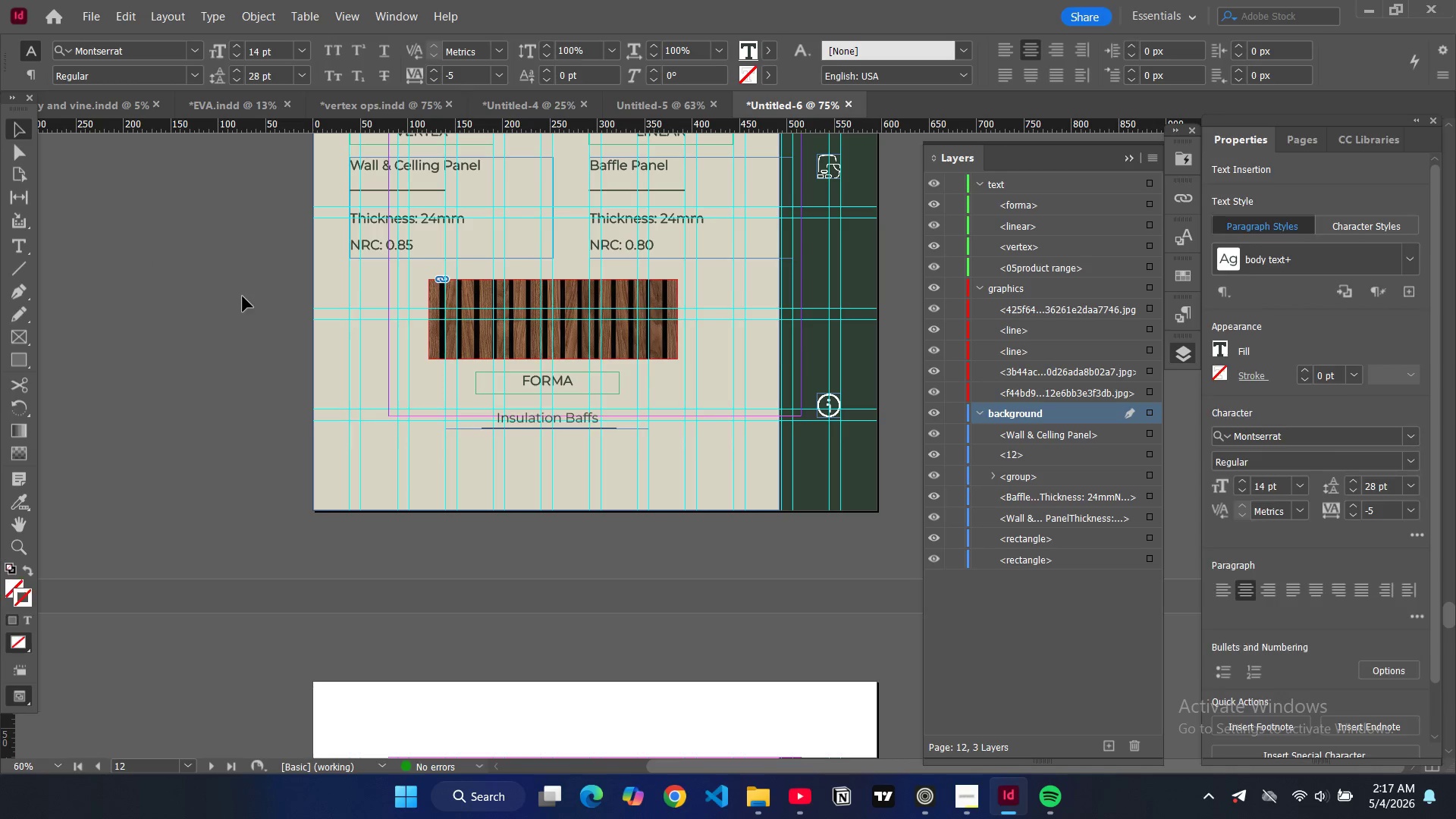 
left_click([243, 297])
 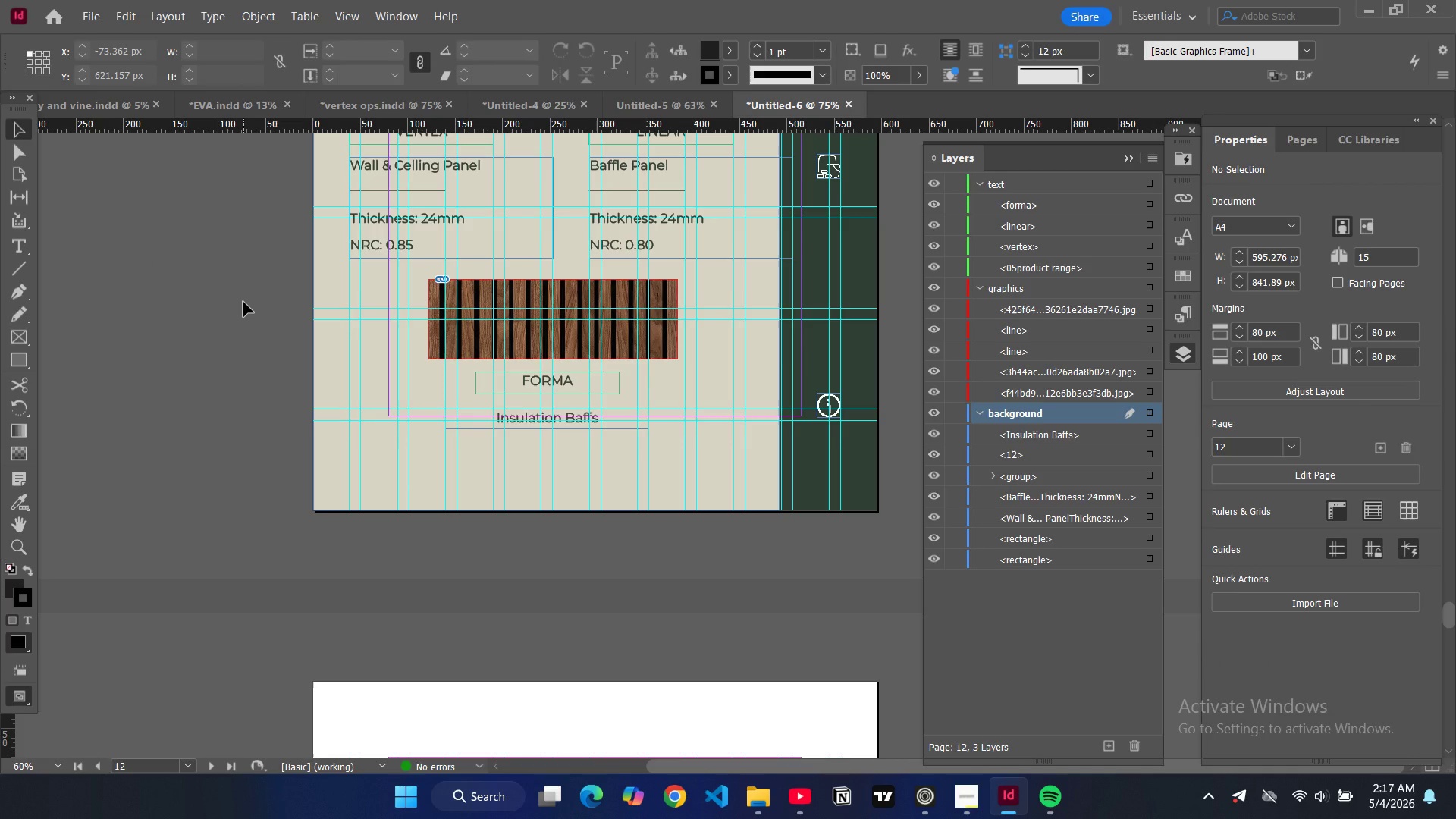 
key(W)
 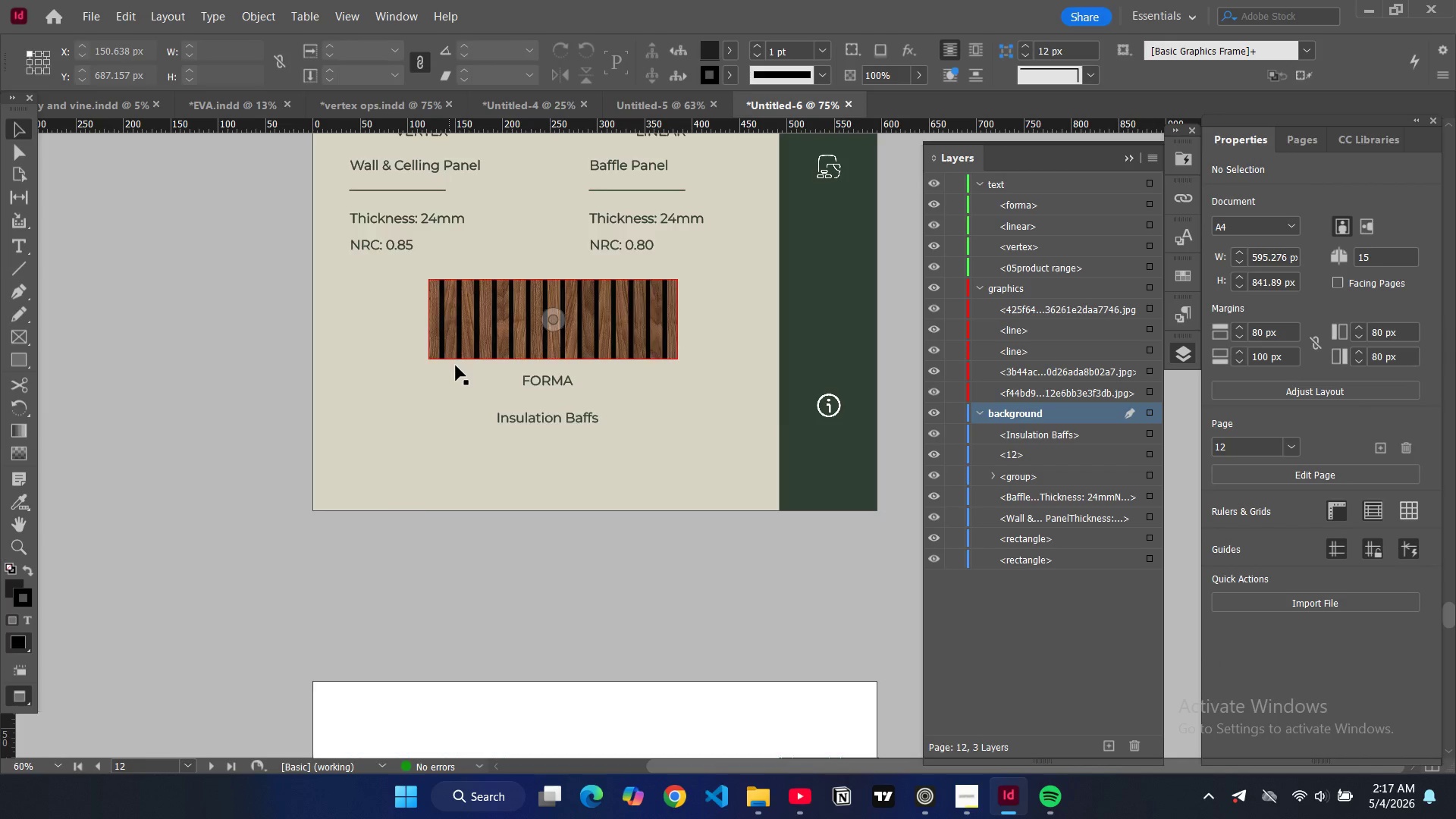 
scroll: coordinate [400, 177], scroll_direction: up, amount: 13.0
 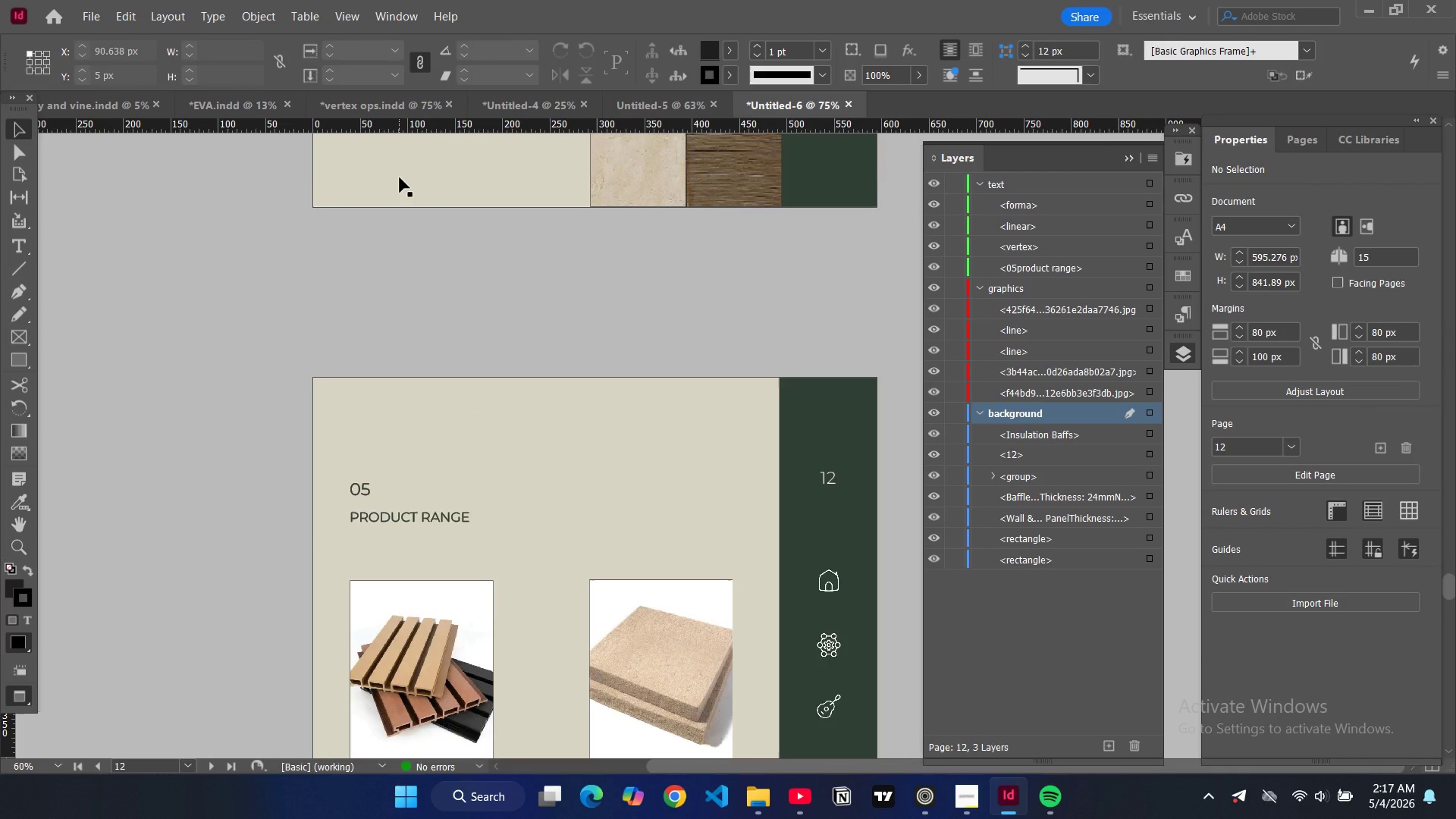 
scroll: coordinate [400, 177], scroll_direction: down, amount: 3.0
 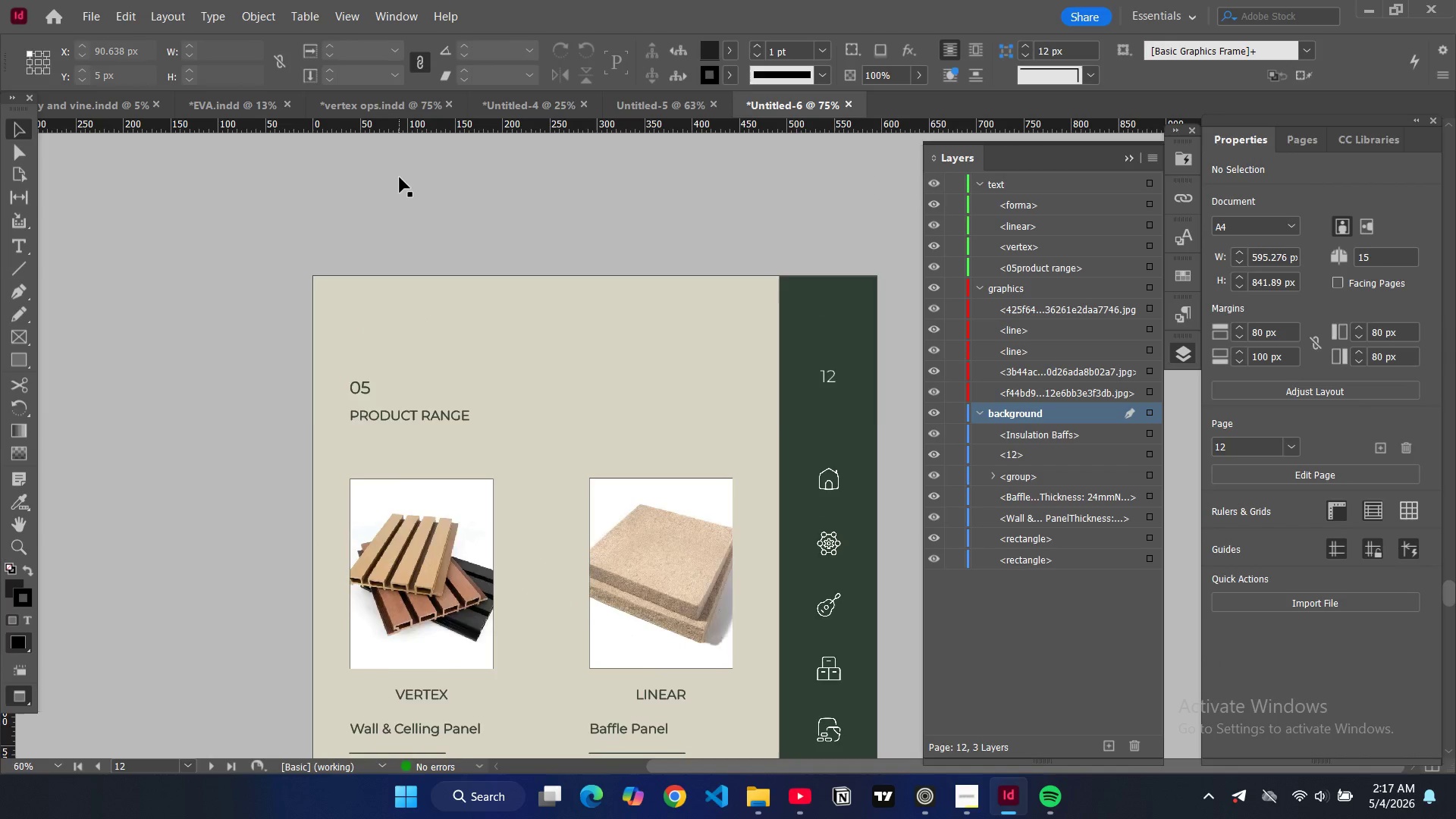 
scroll: coordinate [400, 177], scroll_direction: up, amount: 3.0
 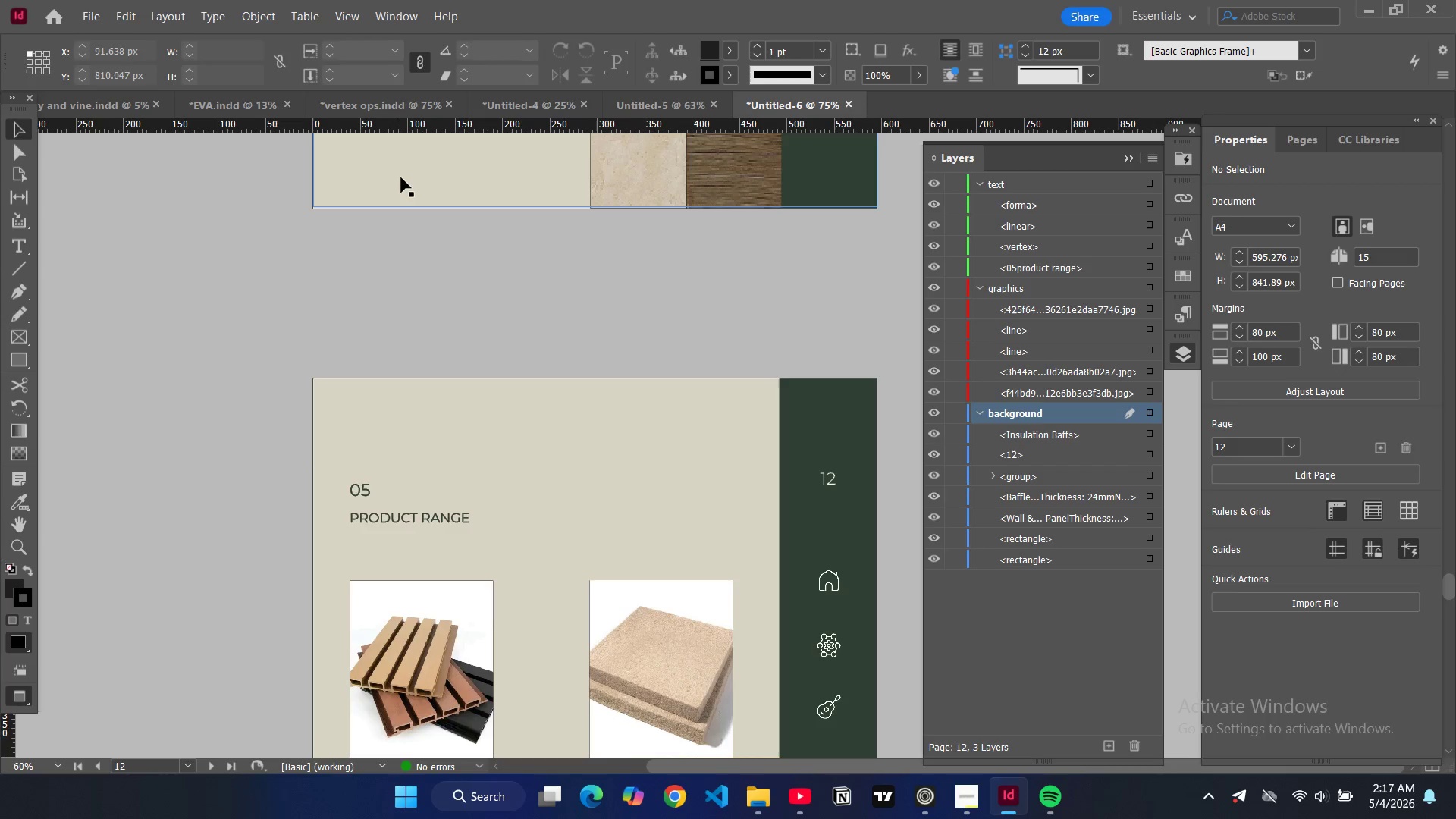 
scroll: coordinate [400, 180], scroll_direction: down, amount: 20.0
 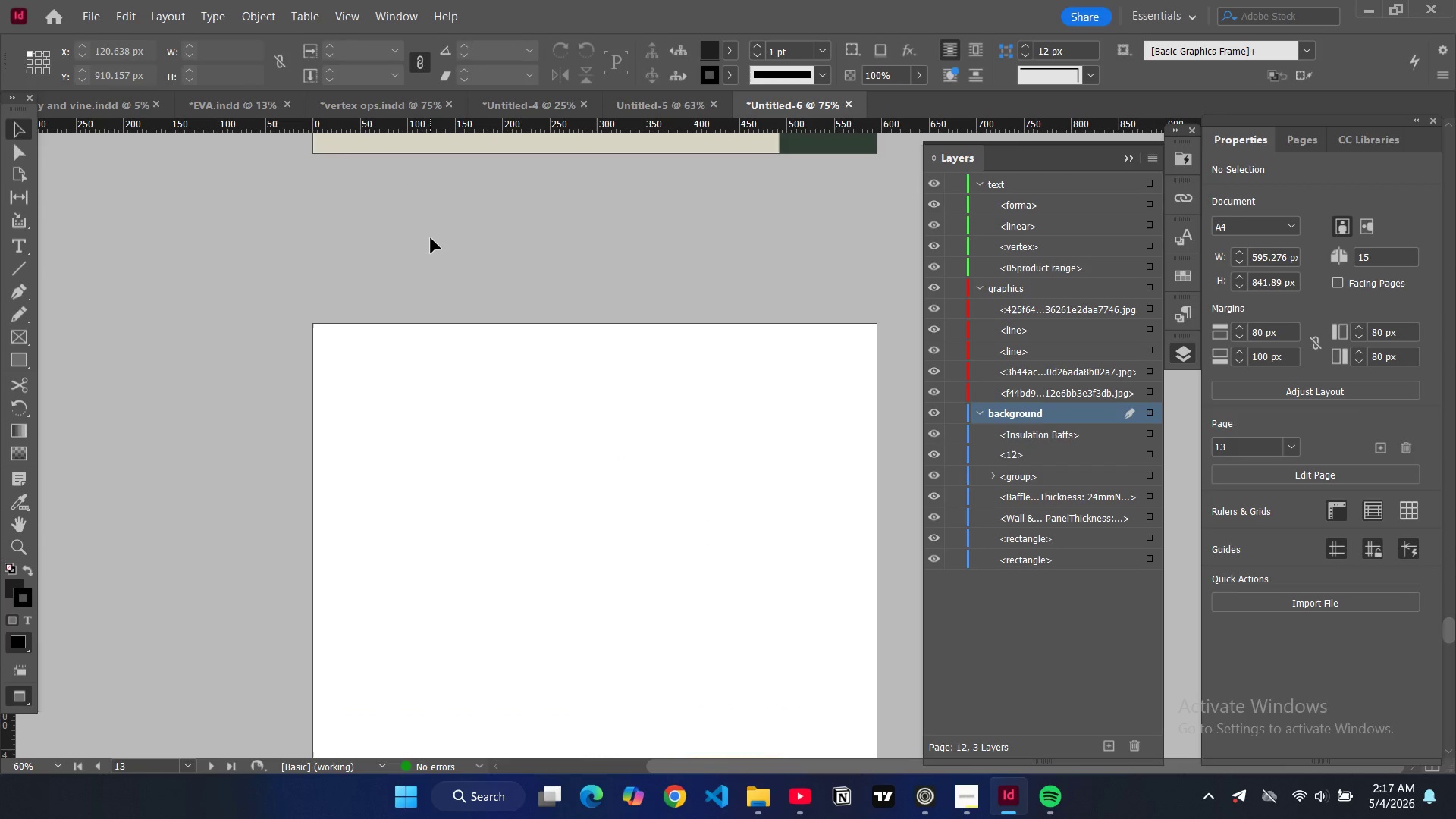 
key(W)
 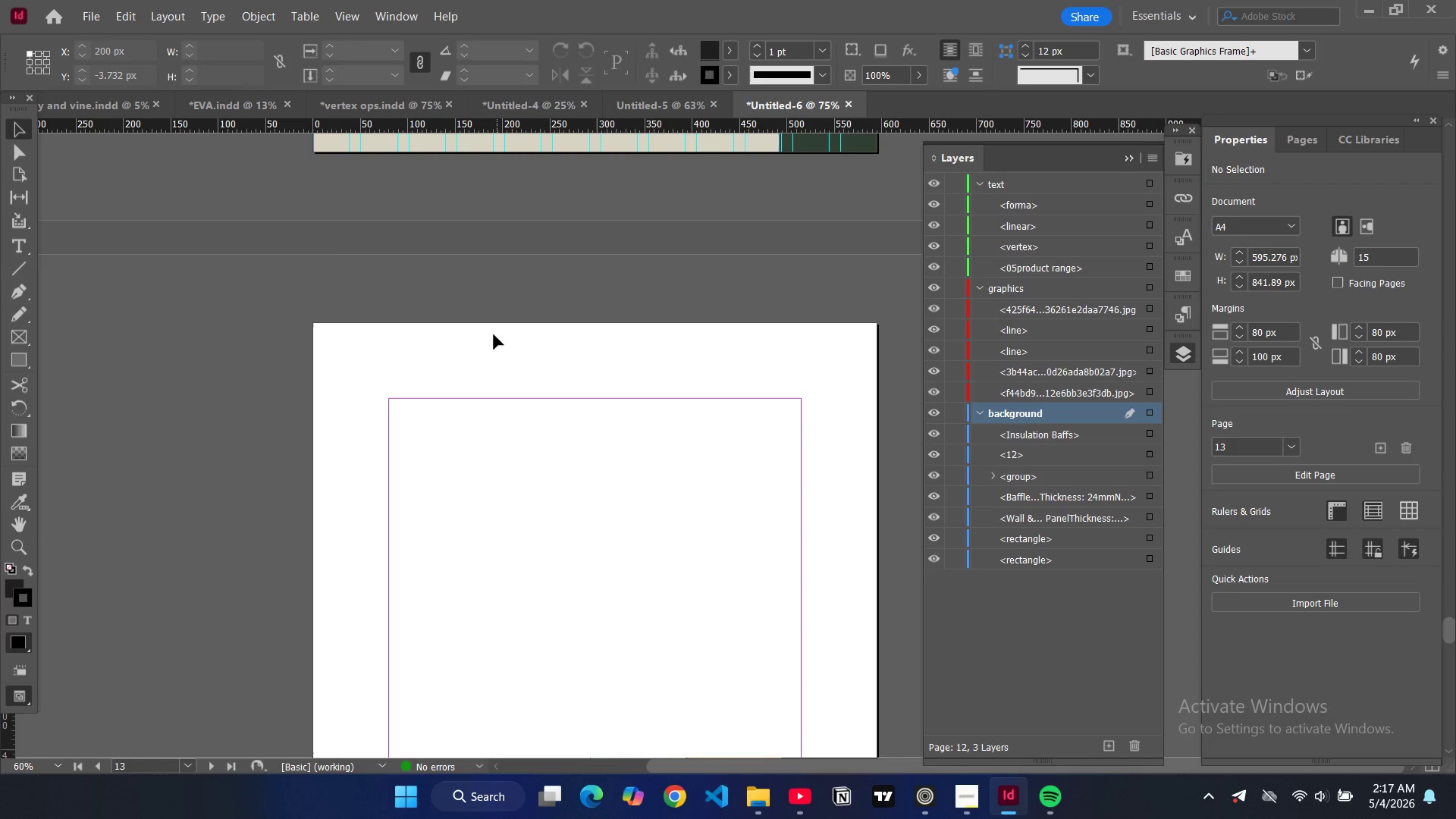 
left_click([494, 334])
 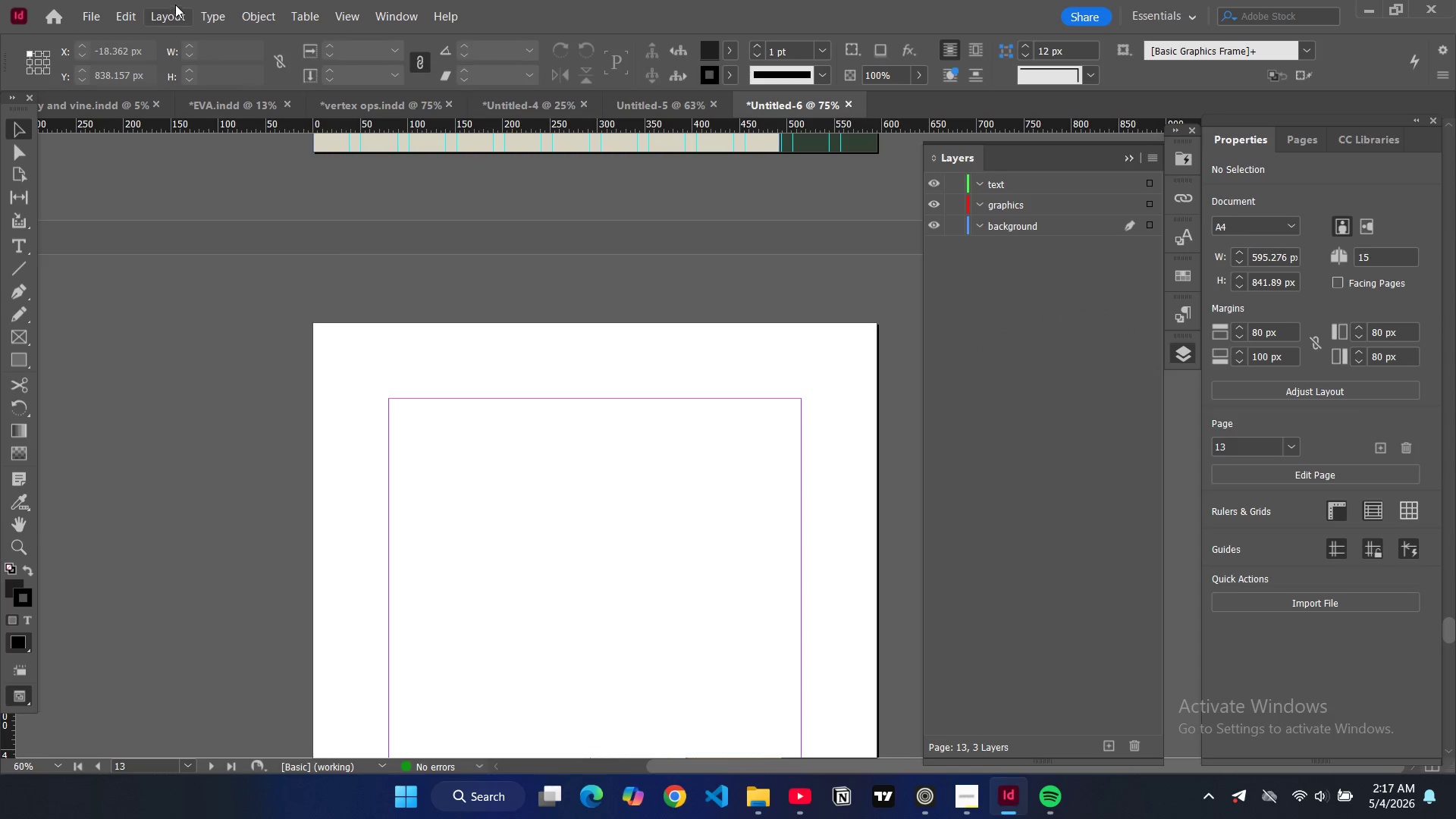 
left_click([174, 6])
 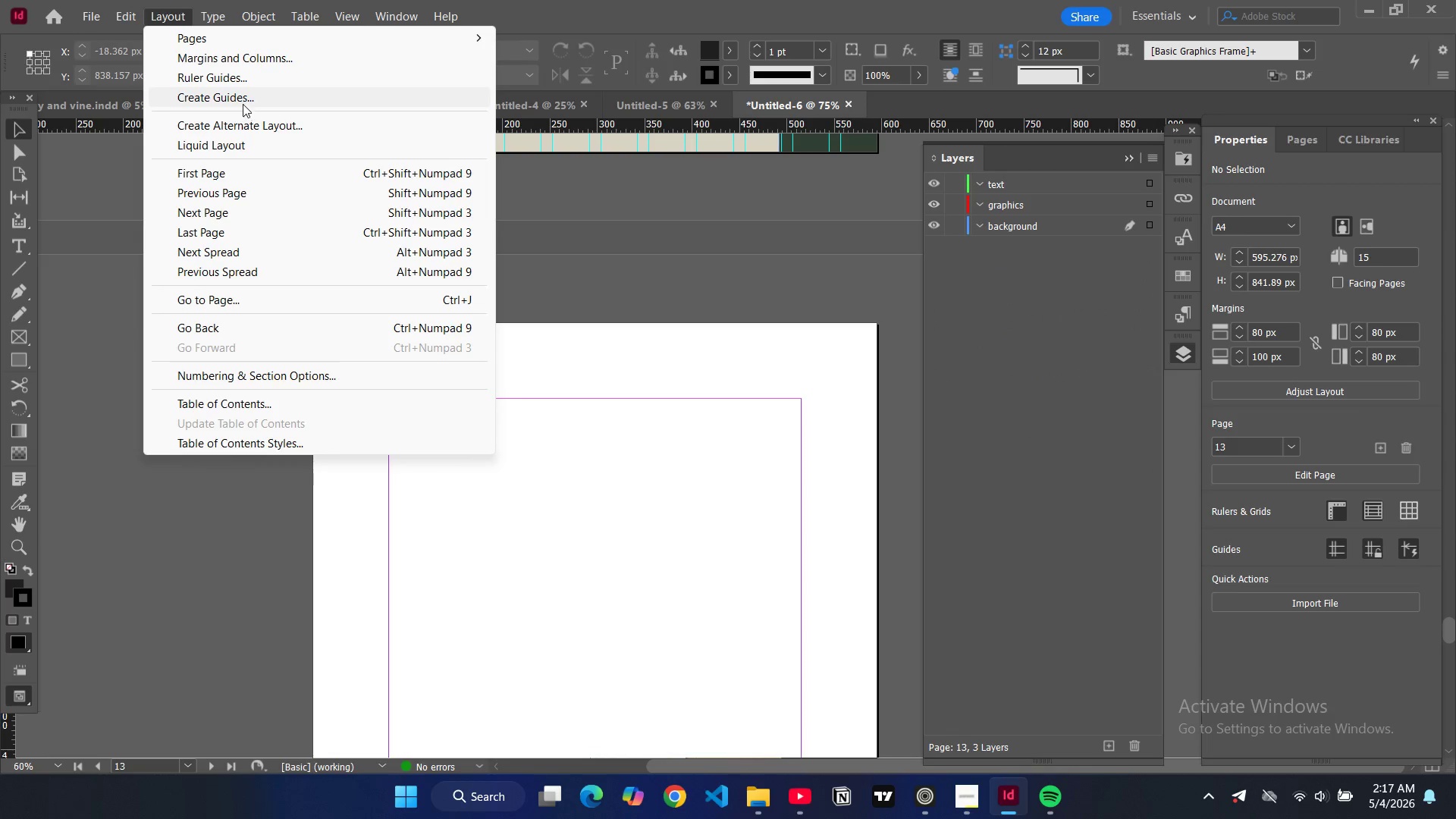 
left_click([243, 103])
 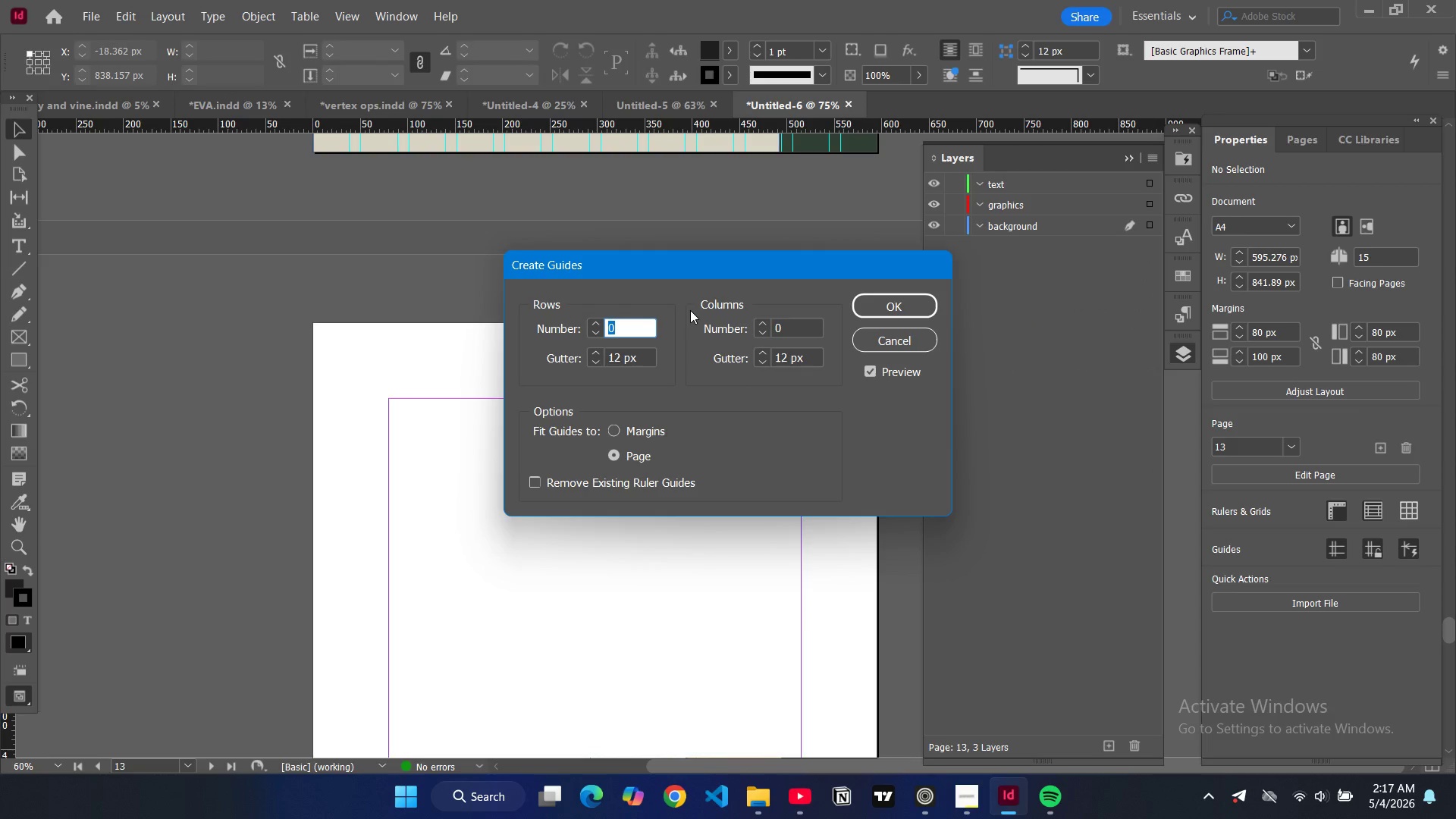 
key(8)
 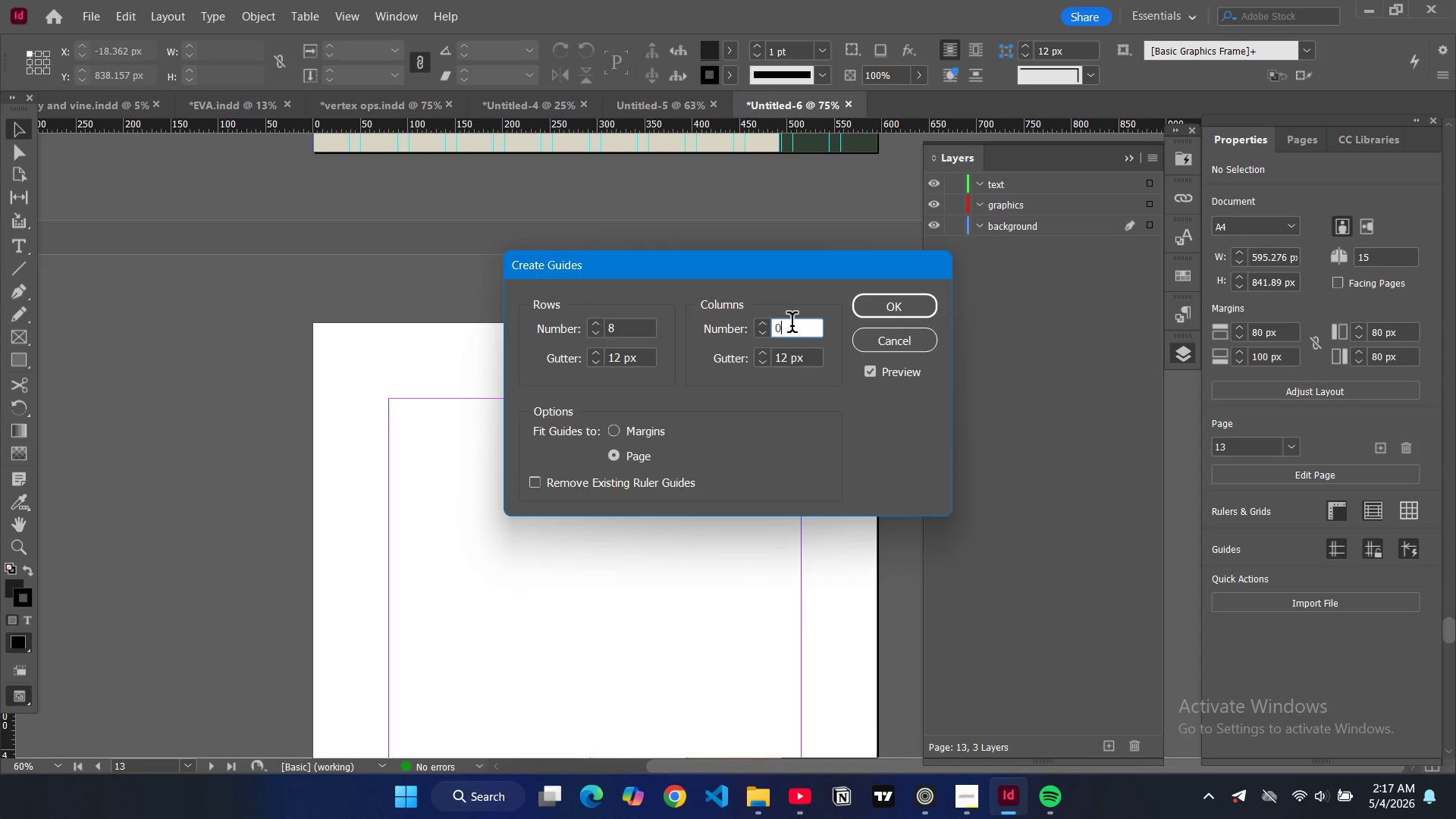 
double_click([792, 325])
 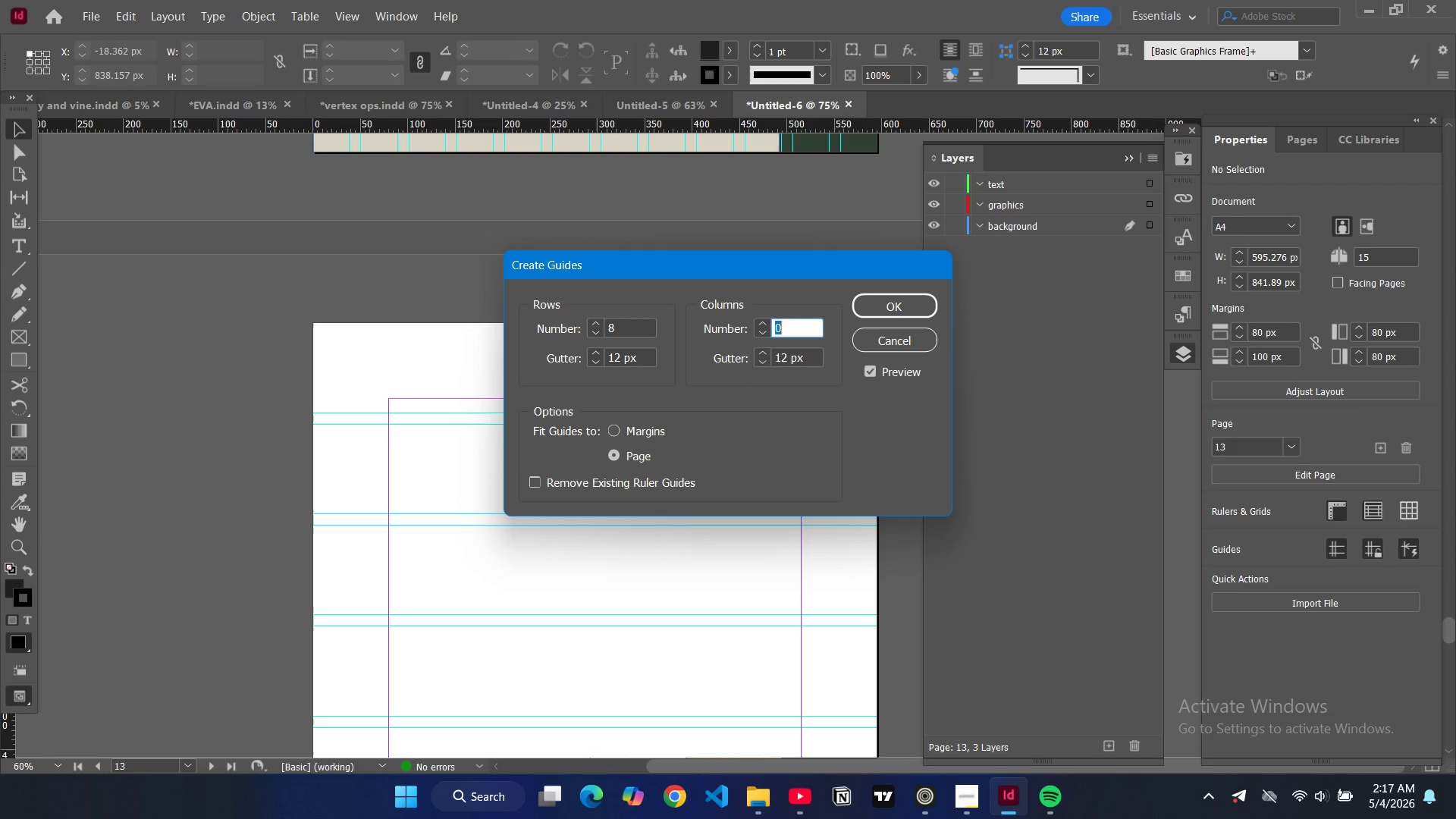 
key(1)
 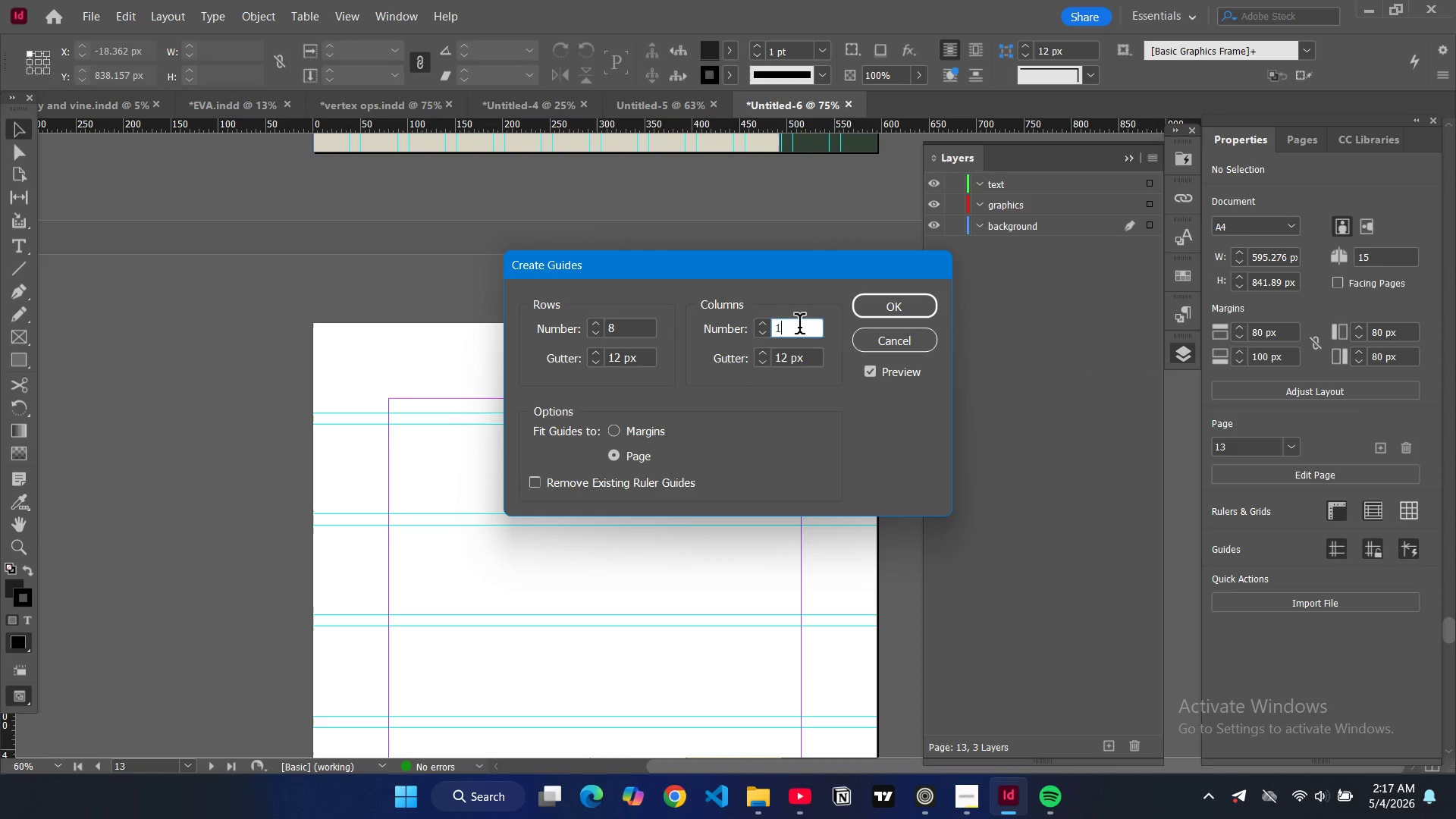 
key(2)
 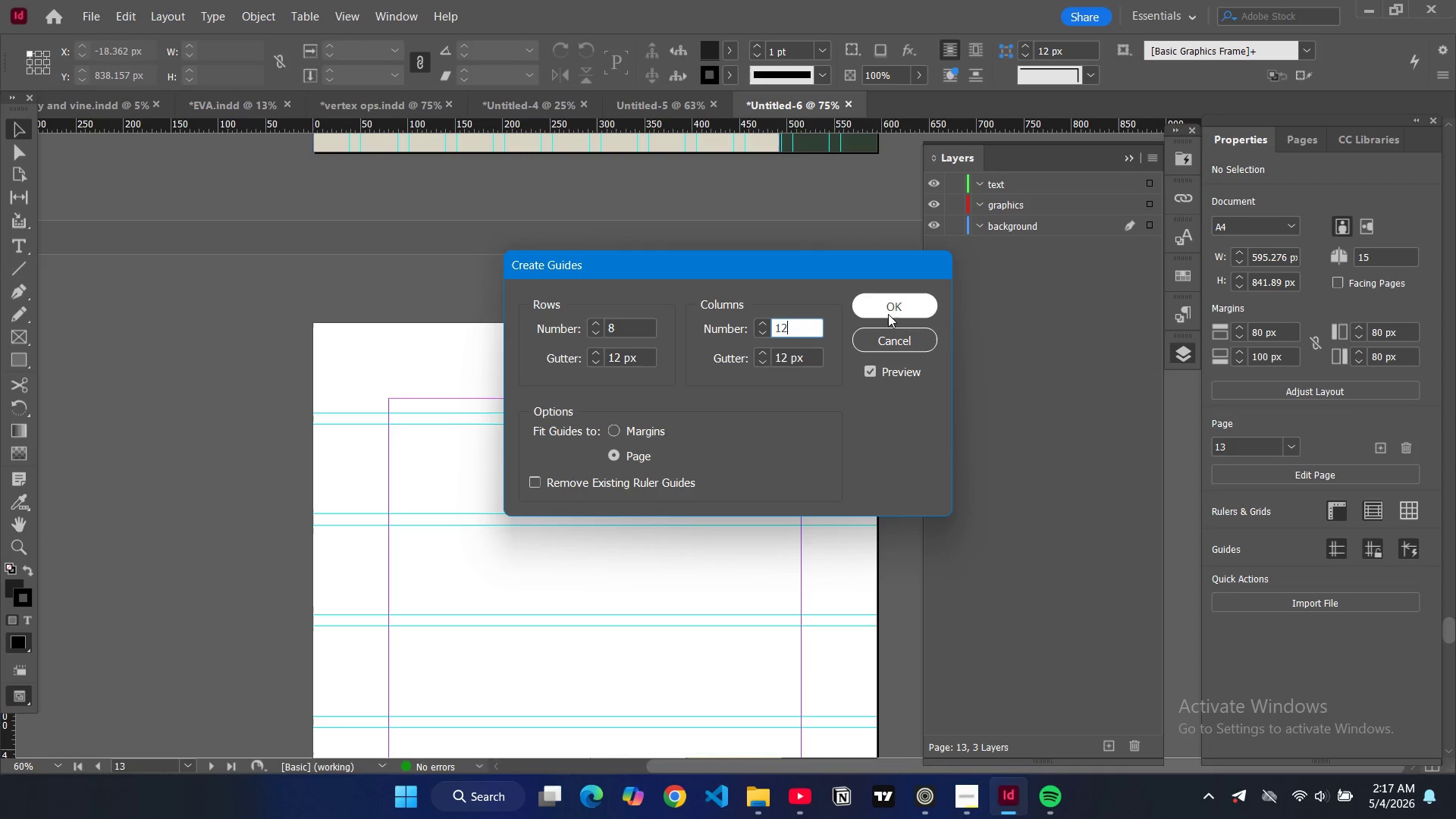 
left_click([888, 314])
 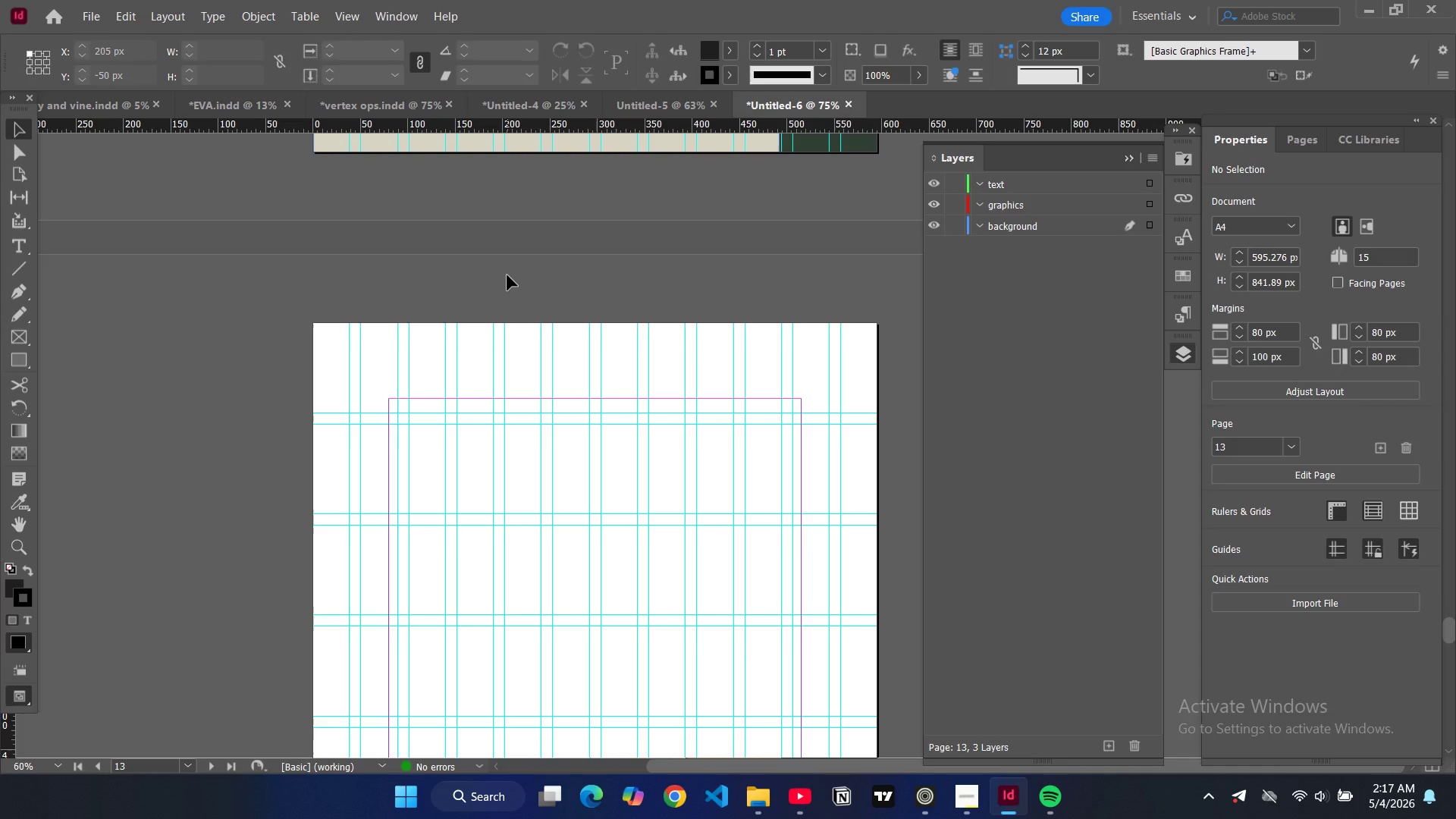 
wait(5.62)
 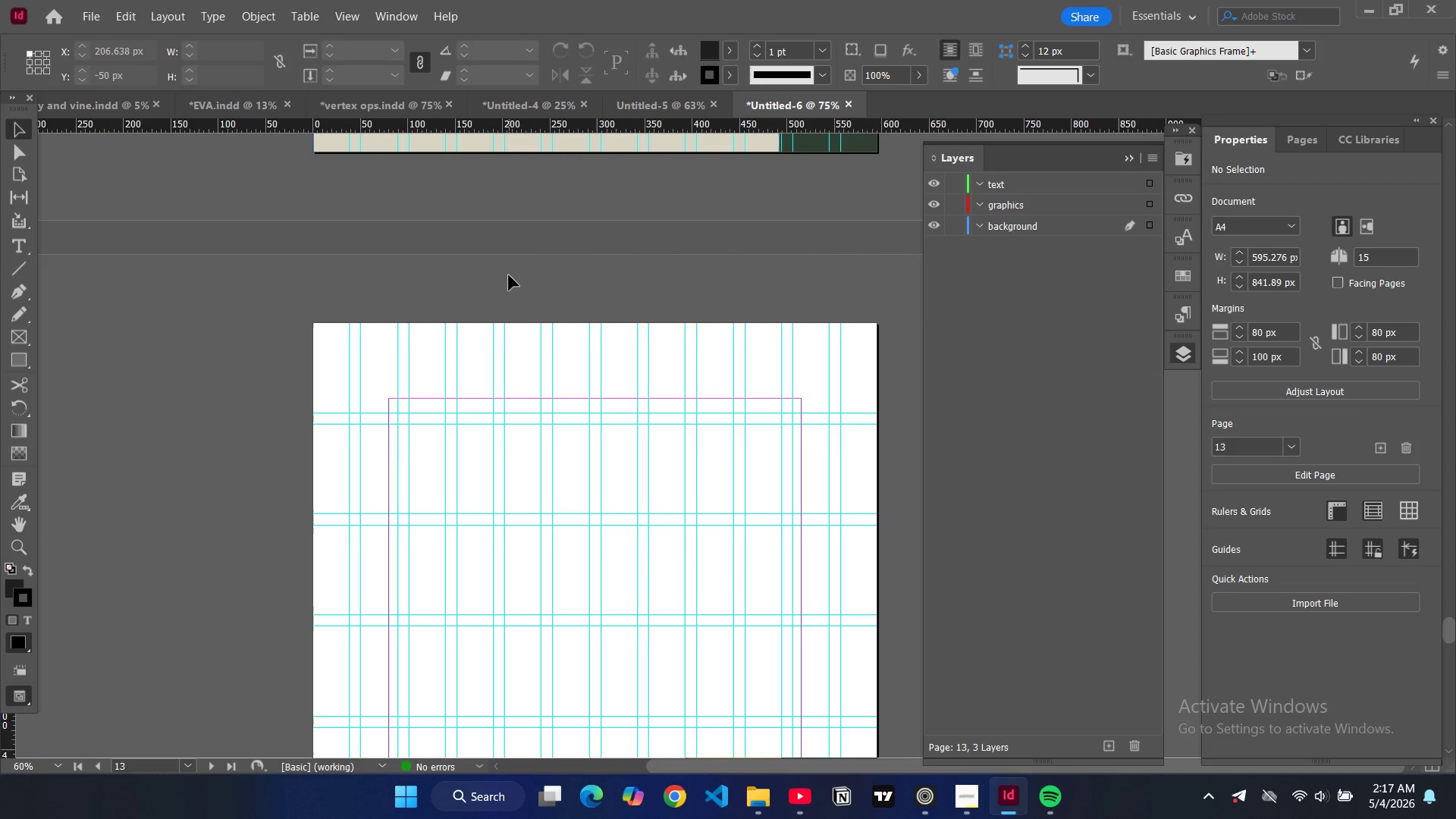 
scroll: coordinate [86, 376], scroll_direction: down, amount: 1.0
 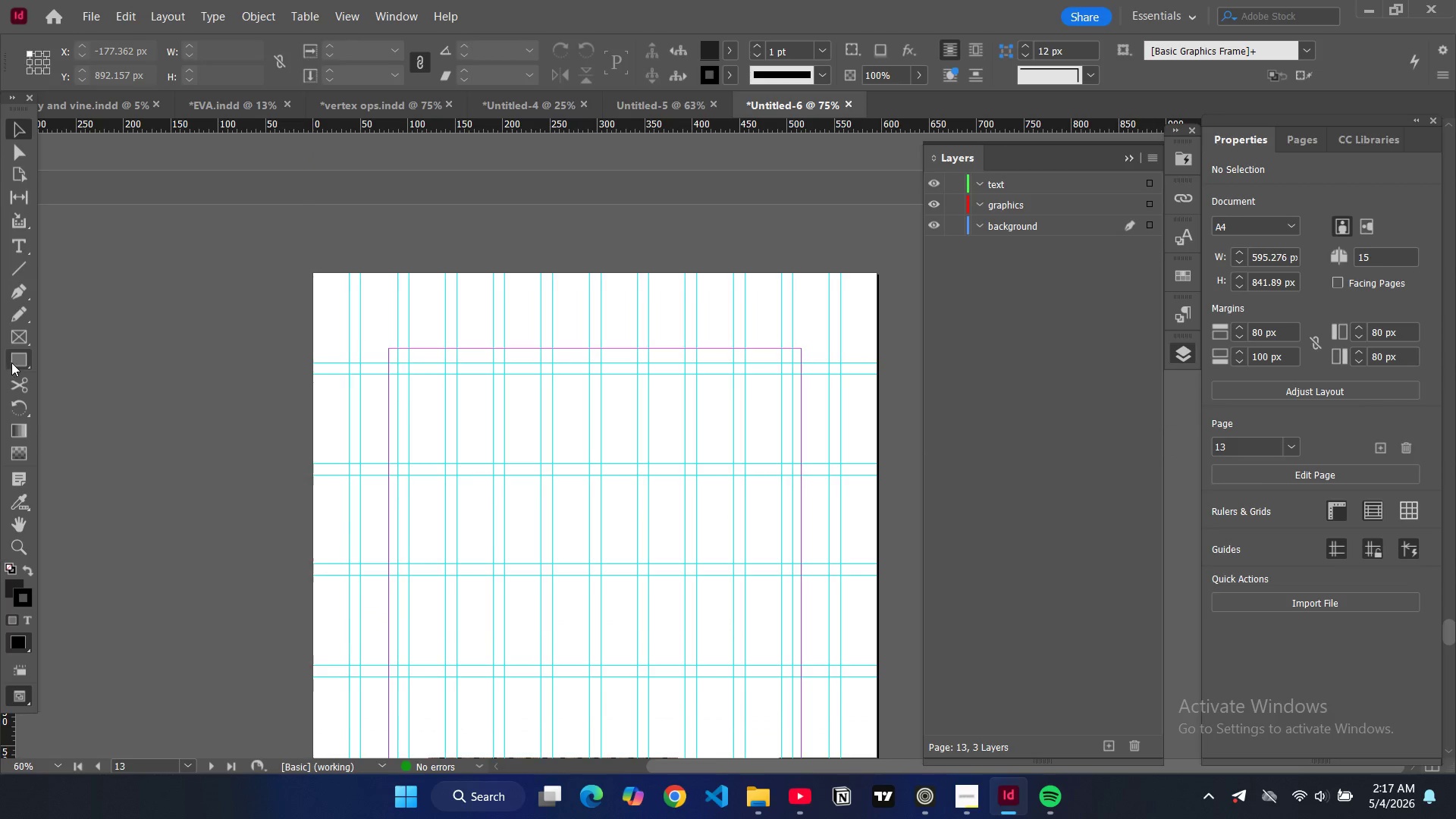 
left_click([11, 362])
 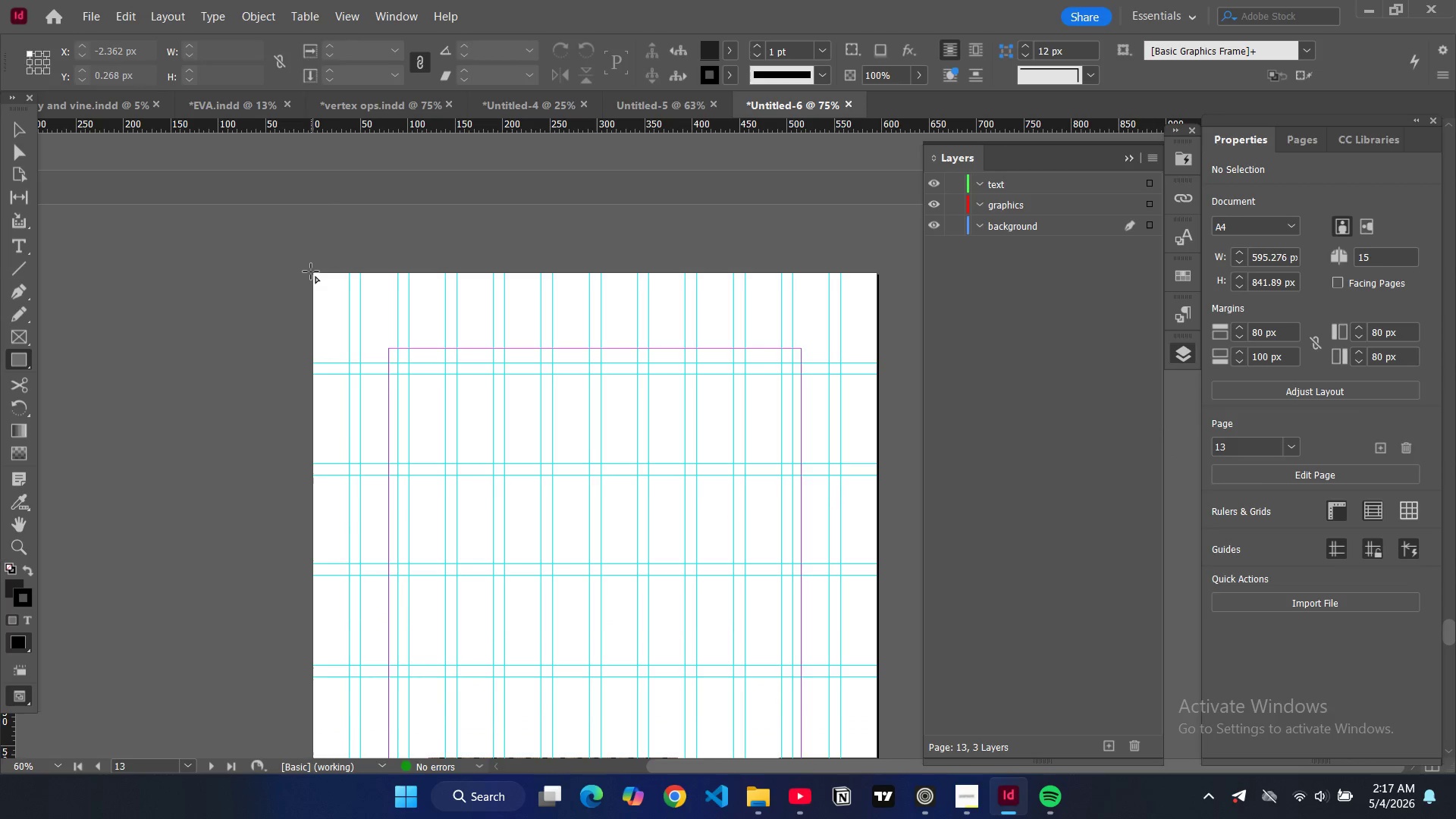 
left_click_drag(start_coordinate=[311, 271], to_coordinate=[876, 676])
 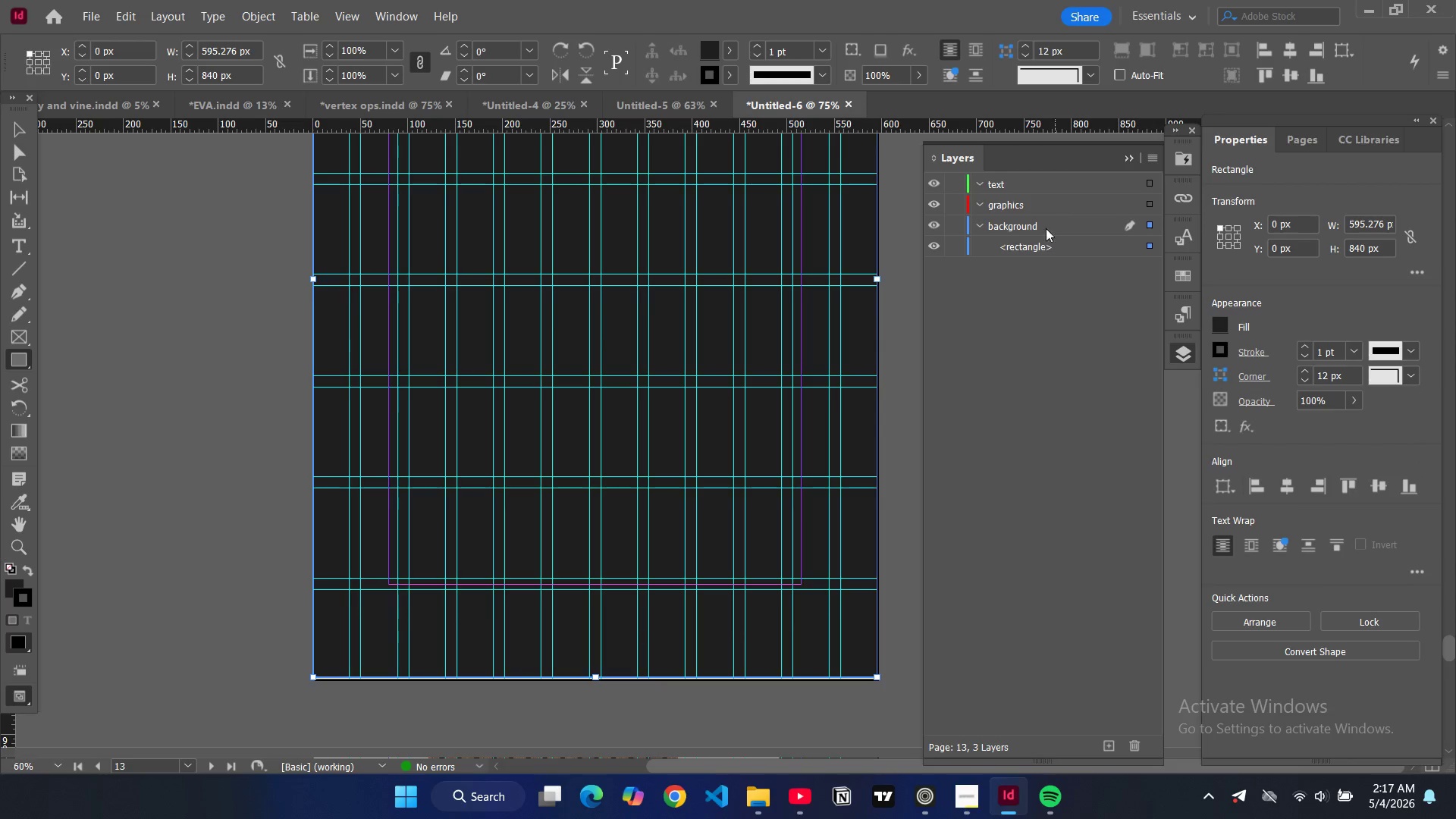 
scroll: coordinate [0, 200], scroll_direction: up, amount: 16.0
 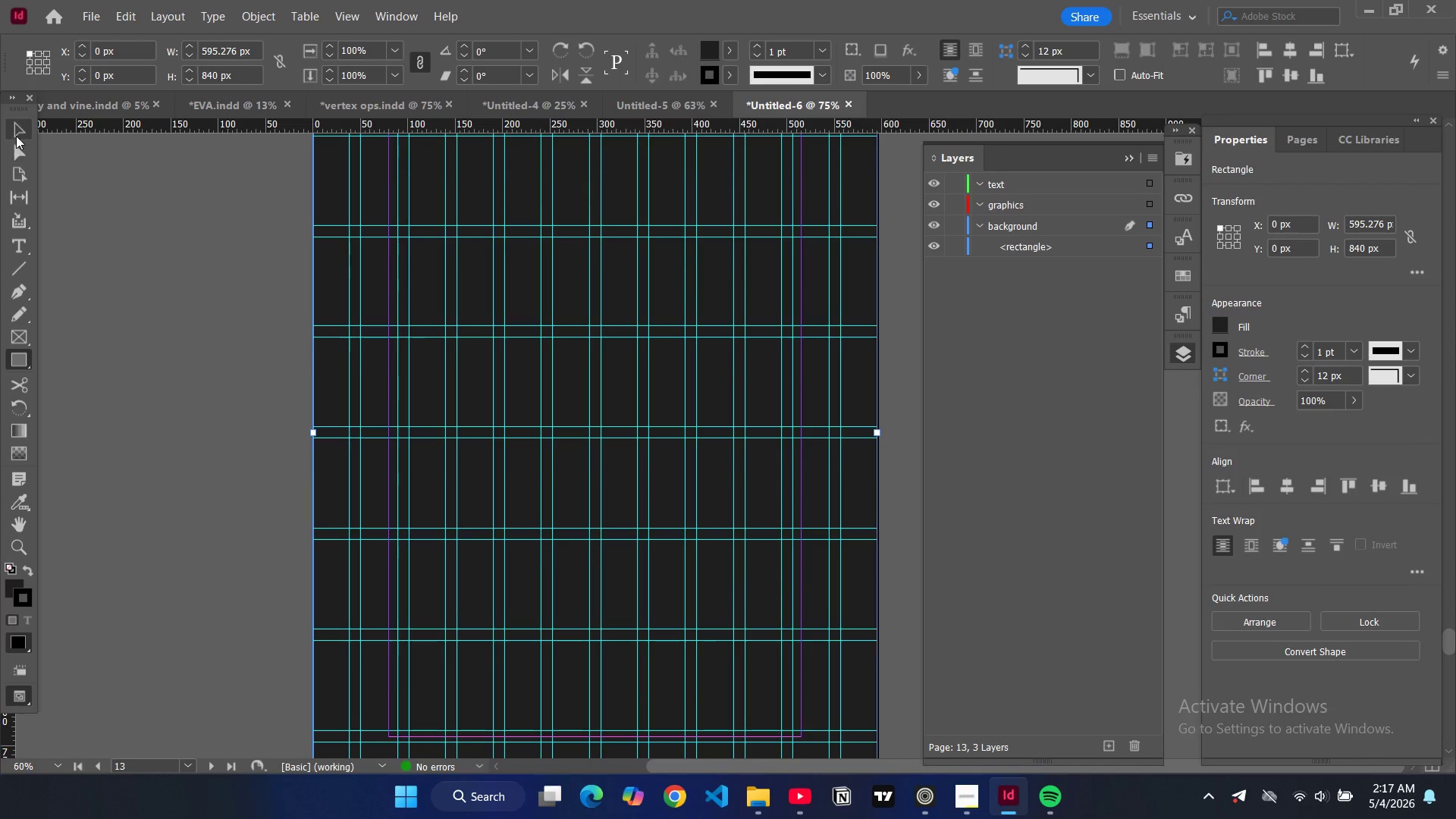 
left_click([17, 134])
 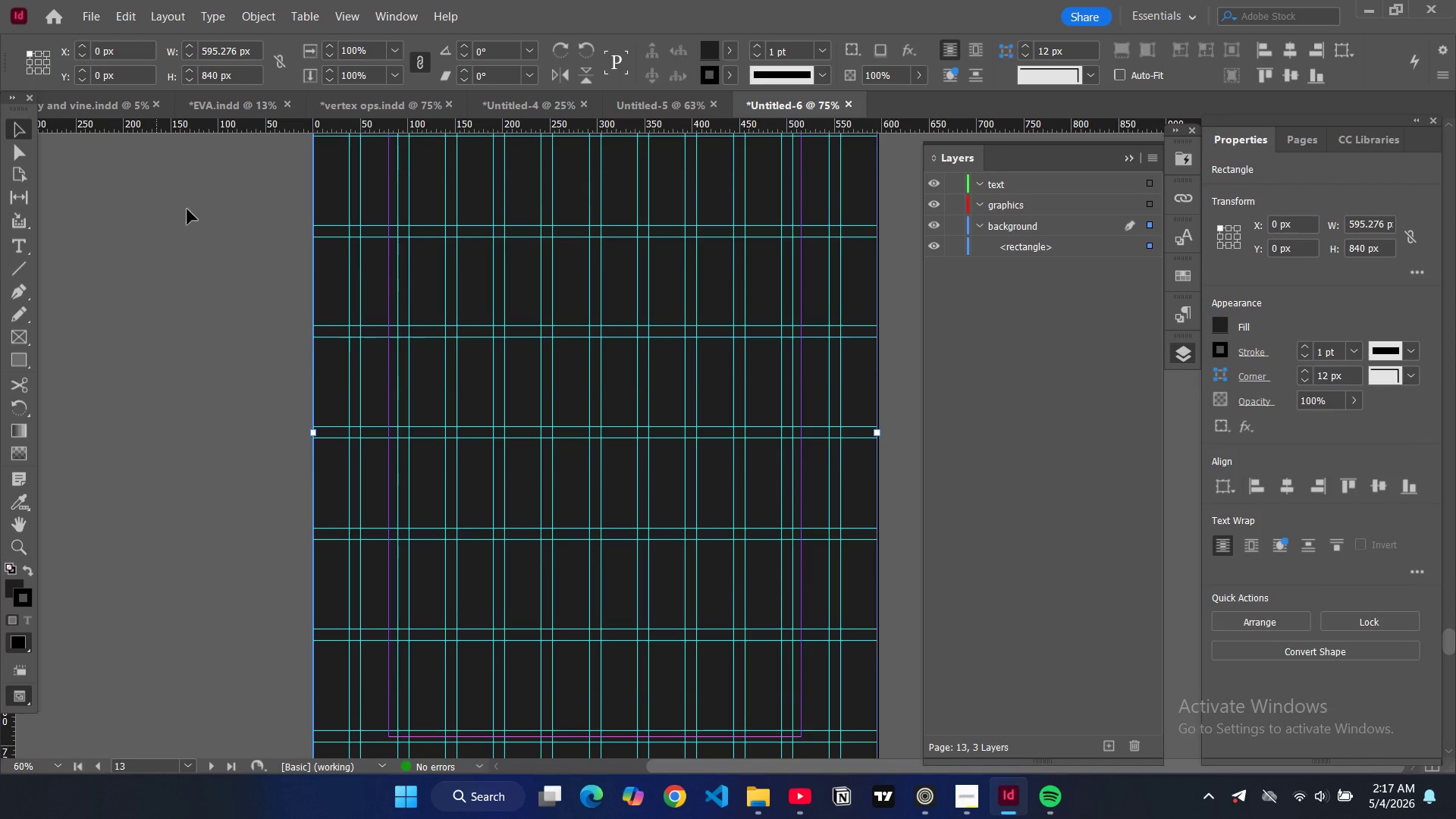 
scroll: coordinate [683, 412], scroll_direction: up, amount: 16.0
 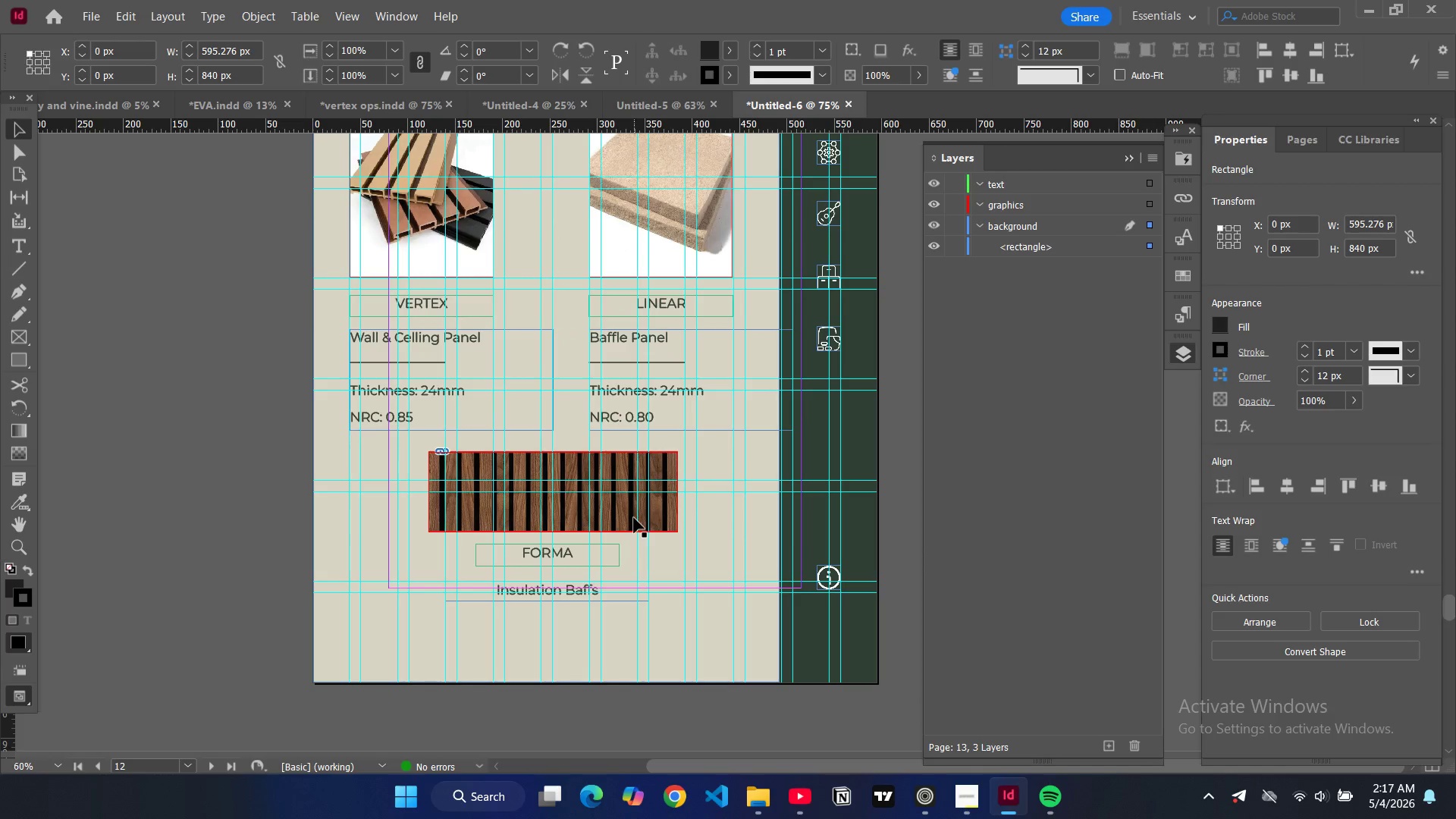 
left_click([634, 518])
 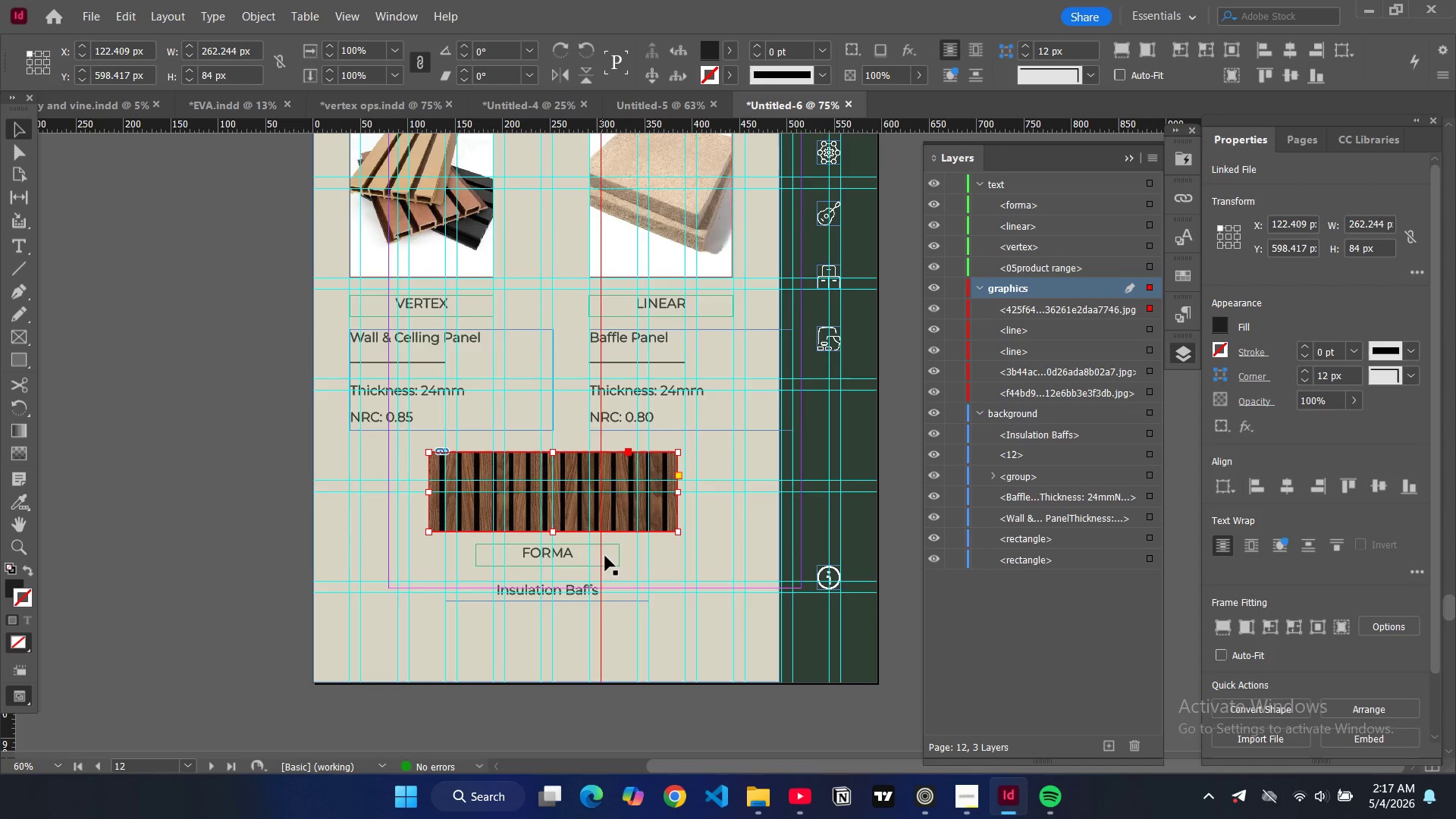 
left_click([605, 556])
 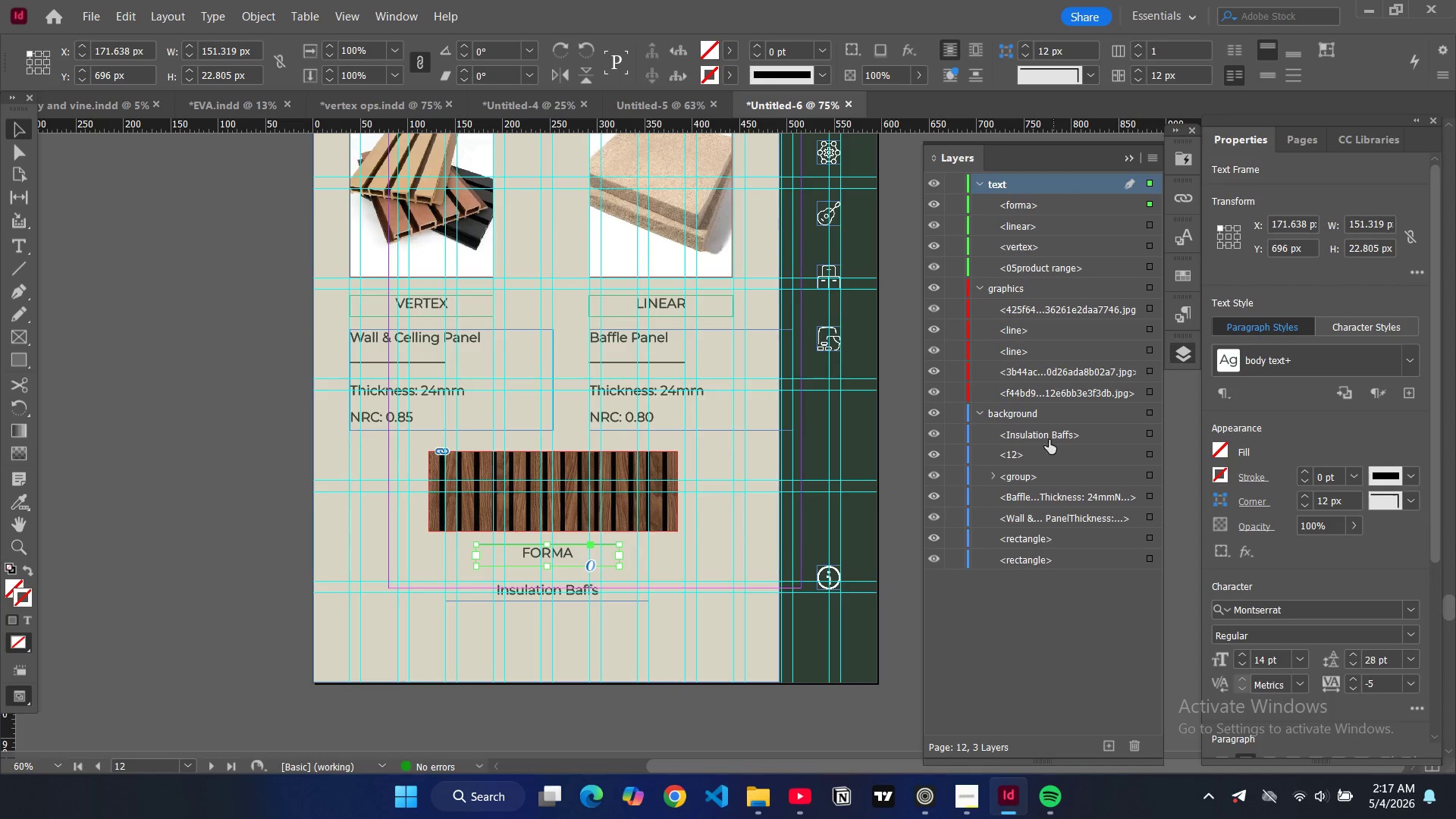 
left_click_drag(start_coordinate=[1041, 435], to_coordinate=[1078, 232])
 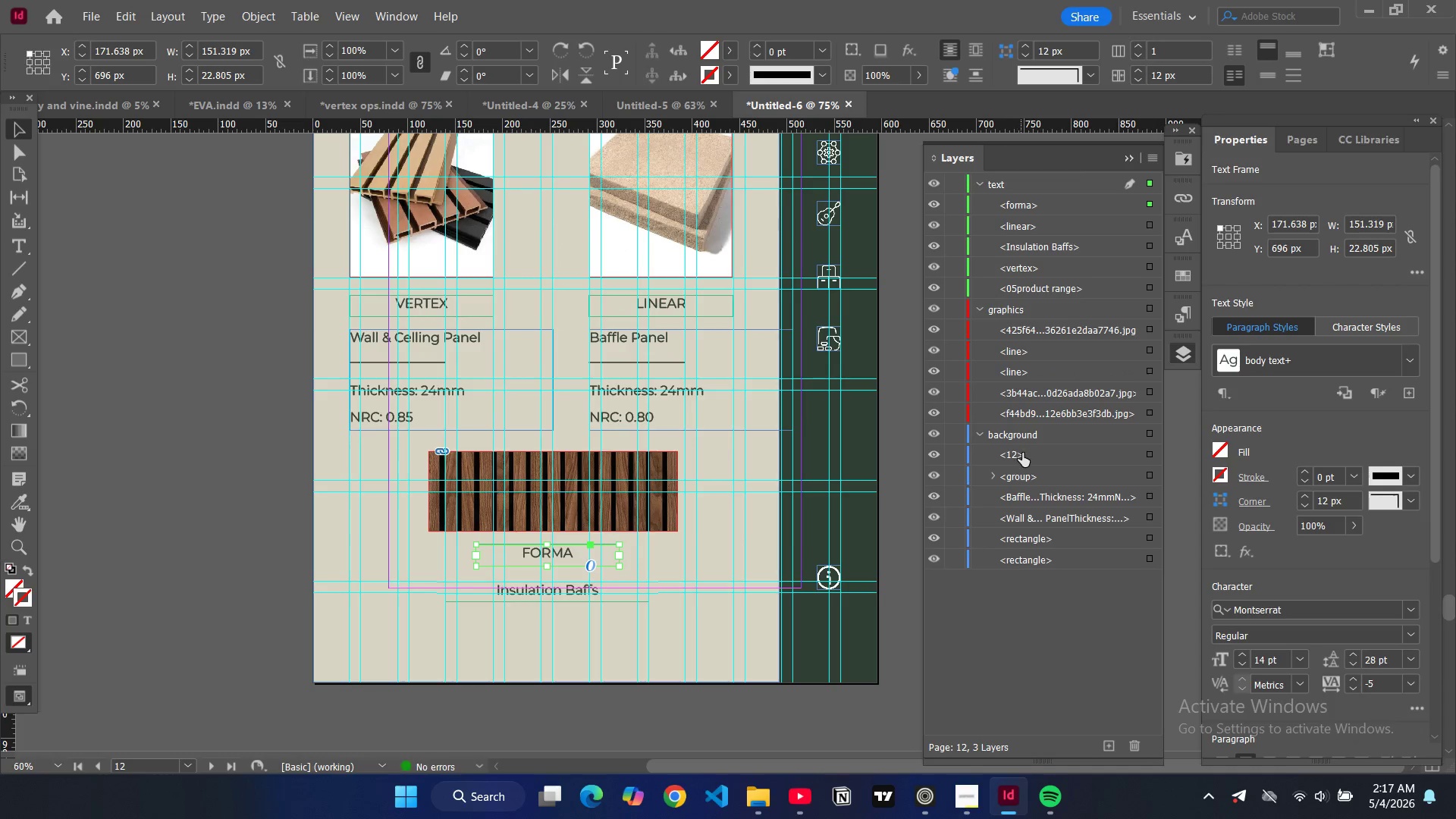 
left_click_drag(start_coordinate=[1022, 453], to_coordinate=[1036, 270])
 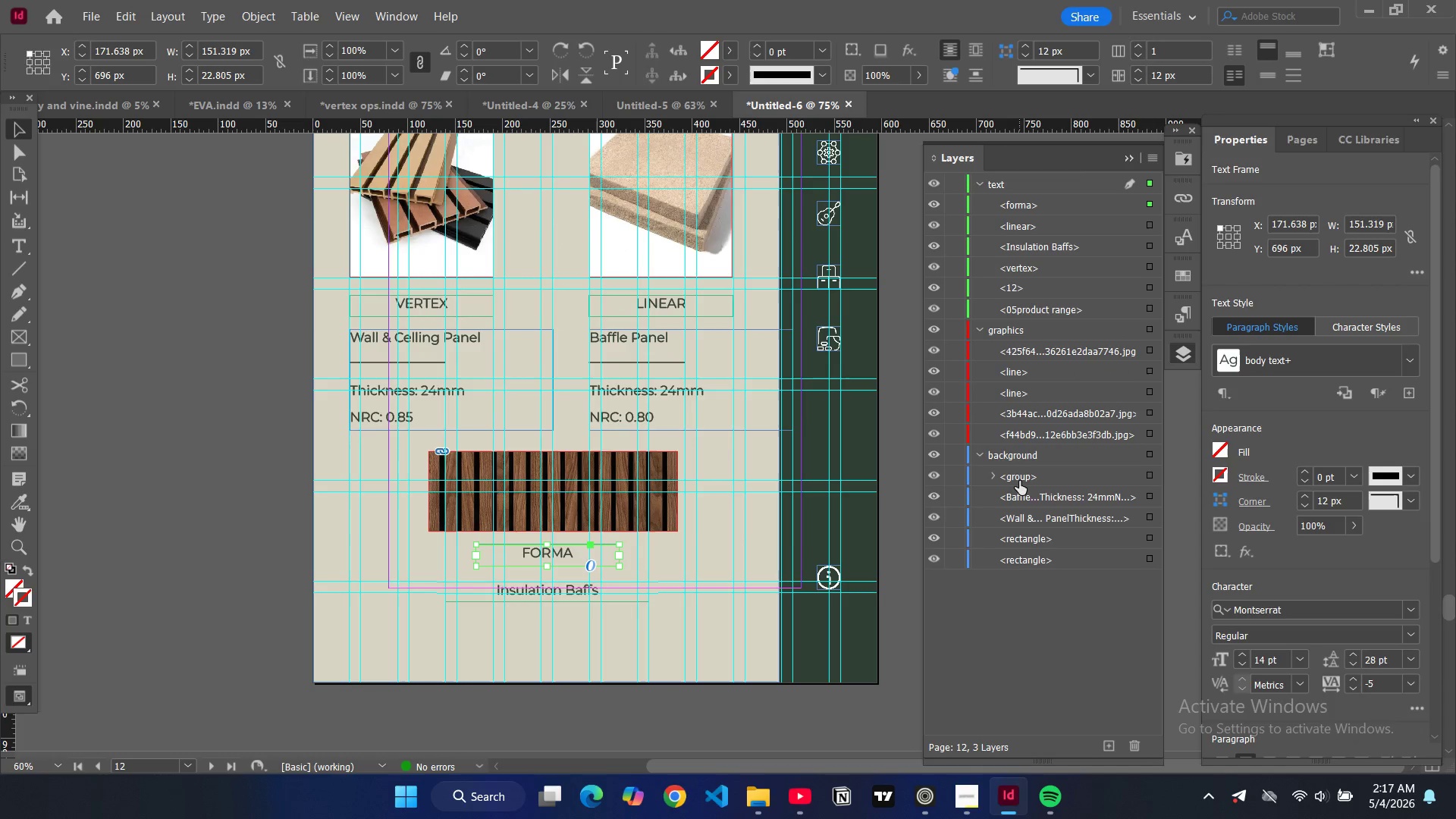 
left_click_drag(start_coordinate=[1020, 478], to_coordinate=[1043, 383])
 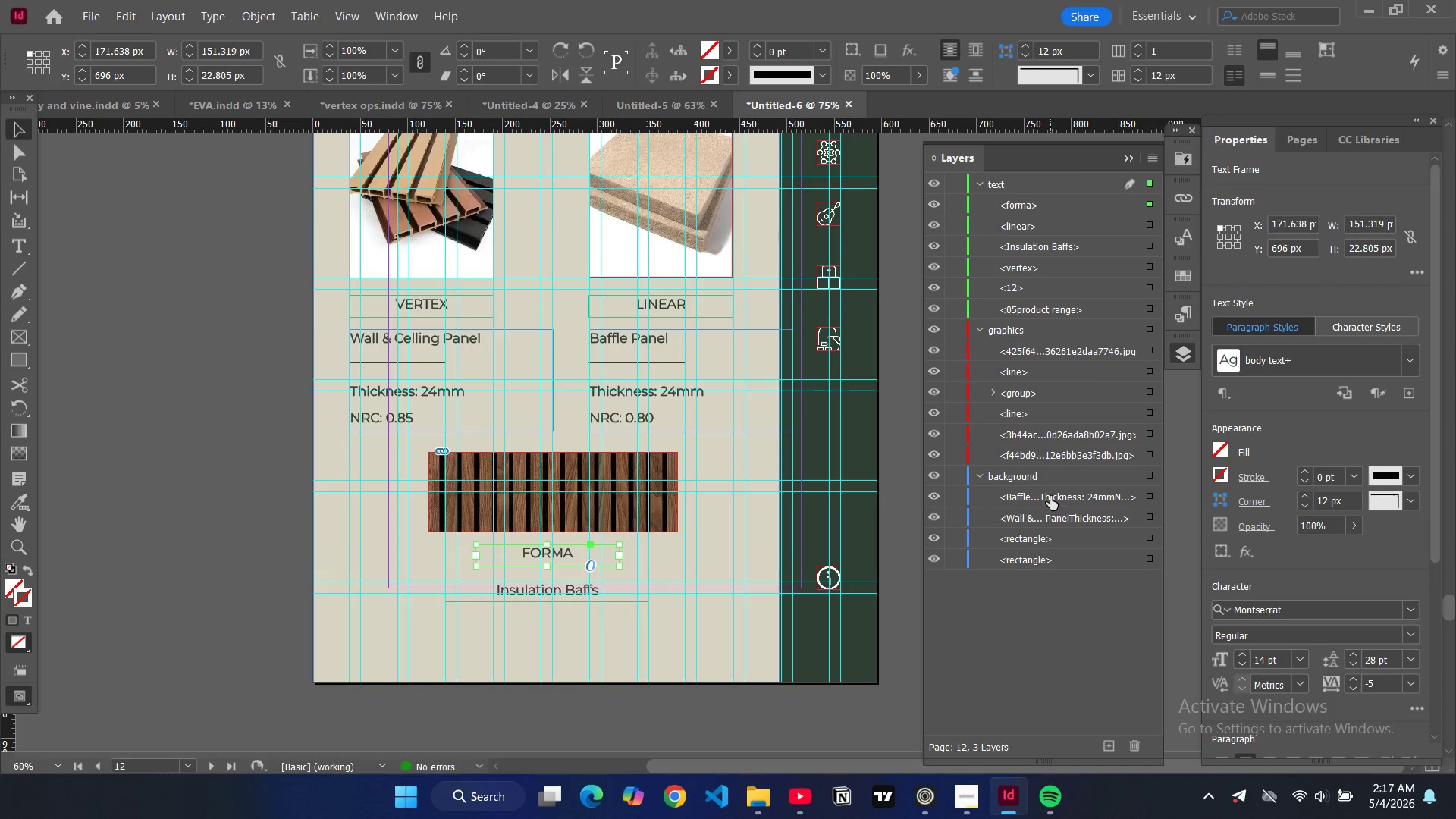 
left_click_drag(start_coordinate=[1050, 496], to_coordinate=[1055, 262])
 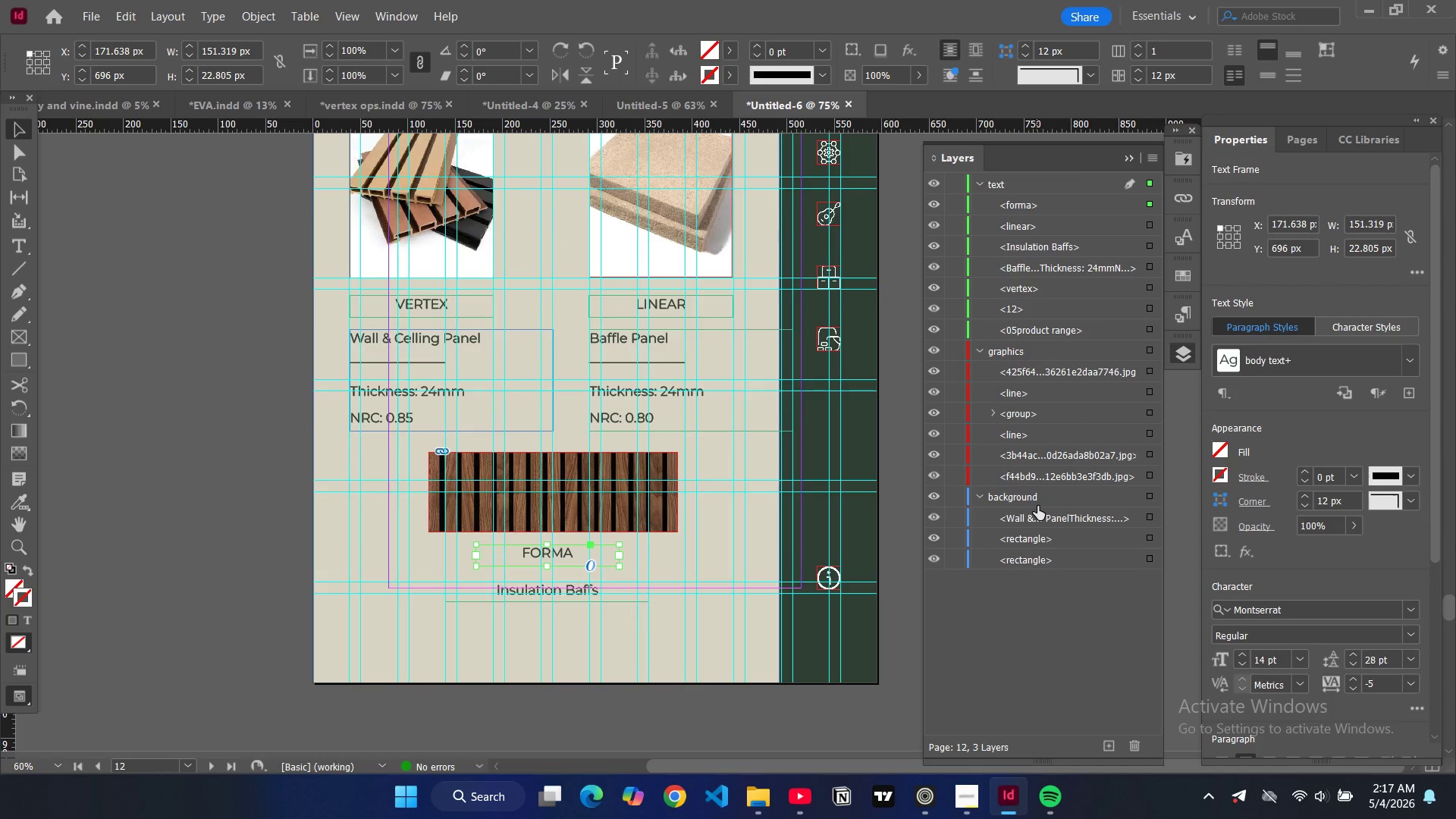 
left_click_drag(start_coordinate=[1038, 519], to_coordinate=[1023, 308])
 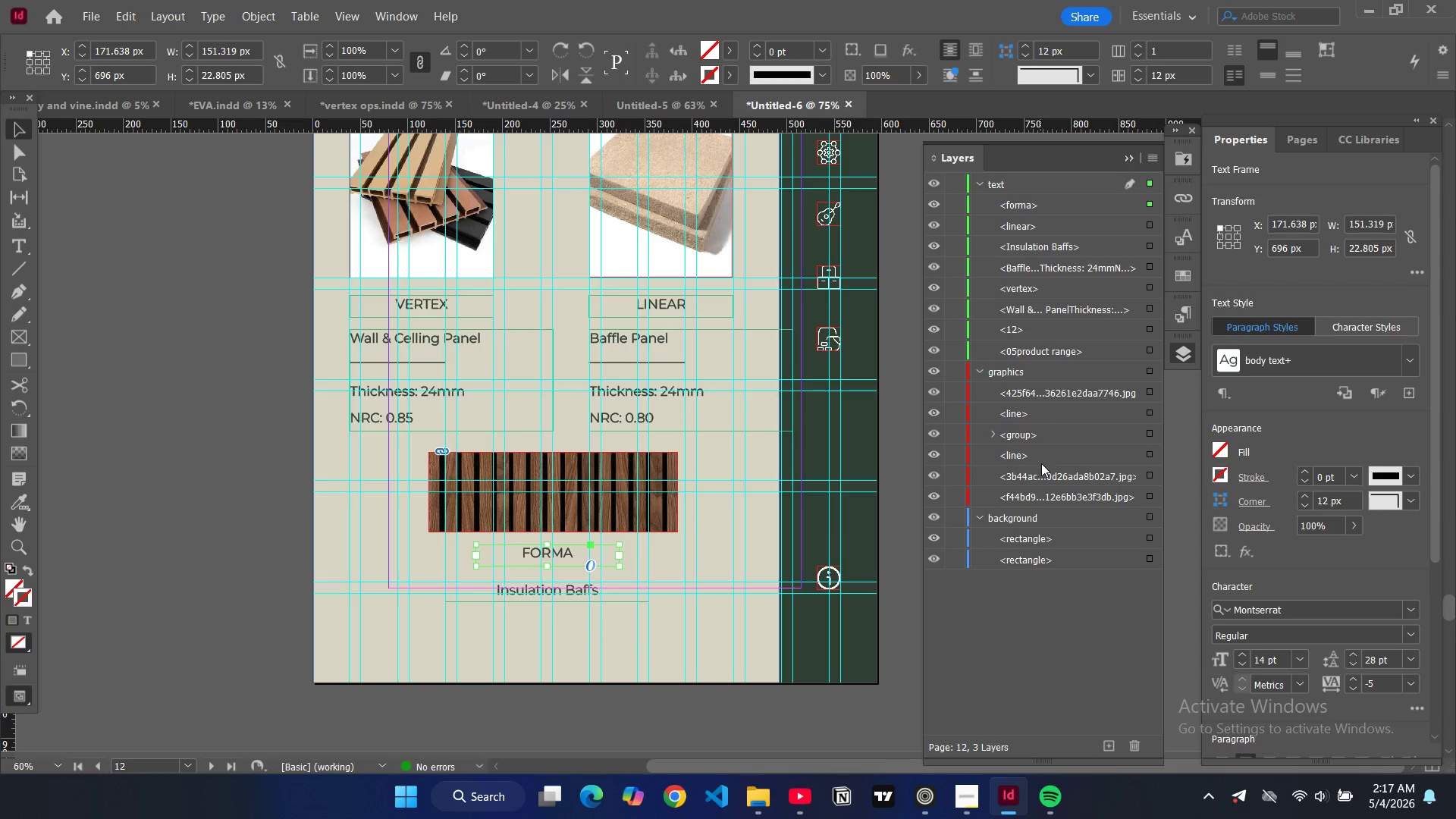 
scroll: coordinate [462, 356], scroll_direction: down, amount: 14.0
 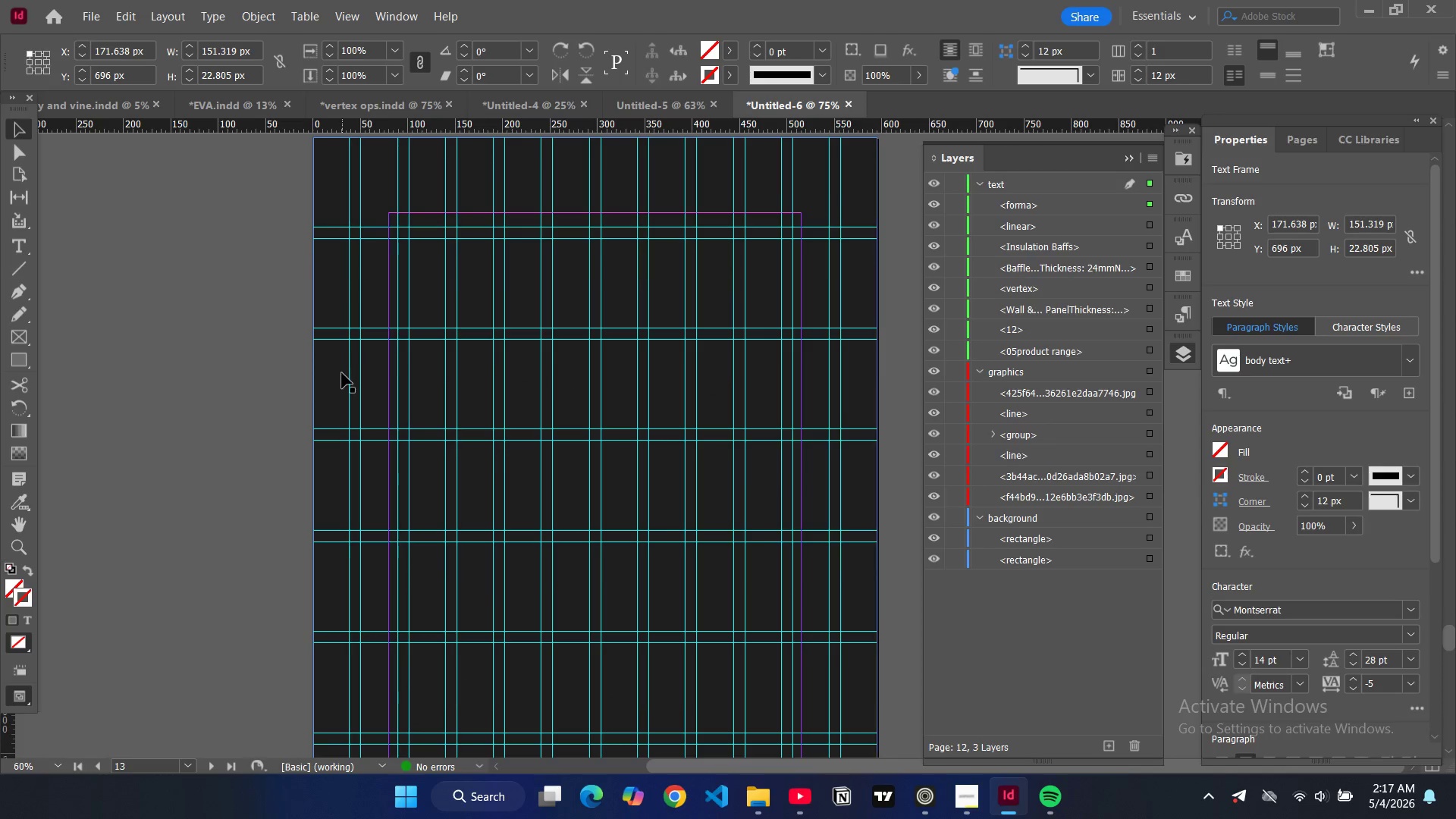 
left_click([332, 374])
 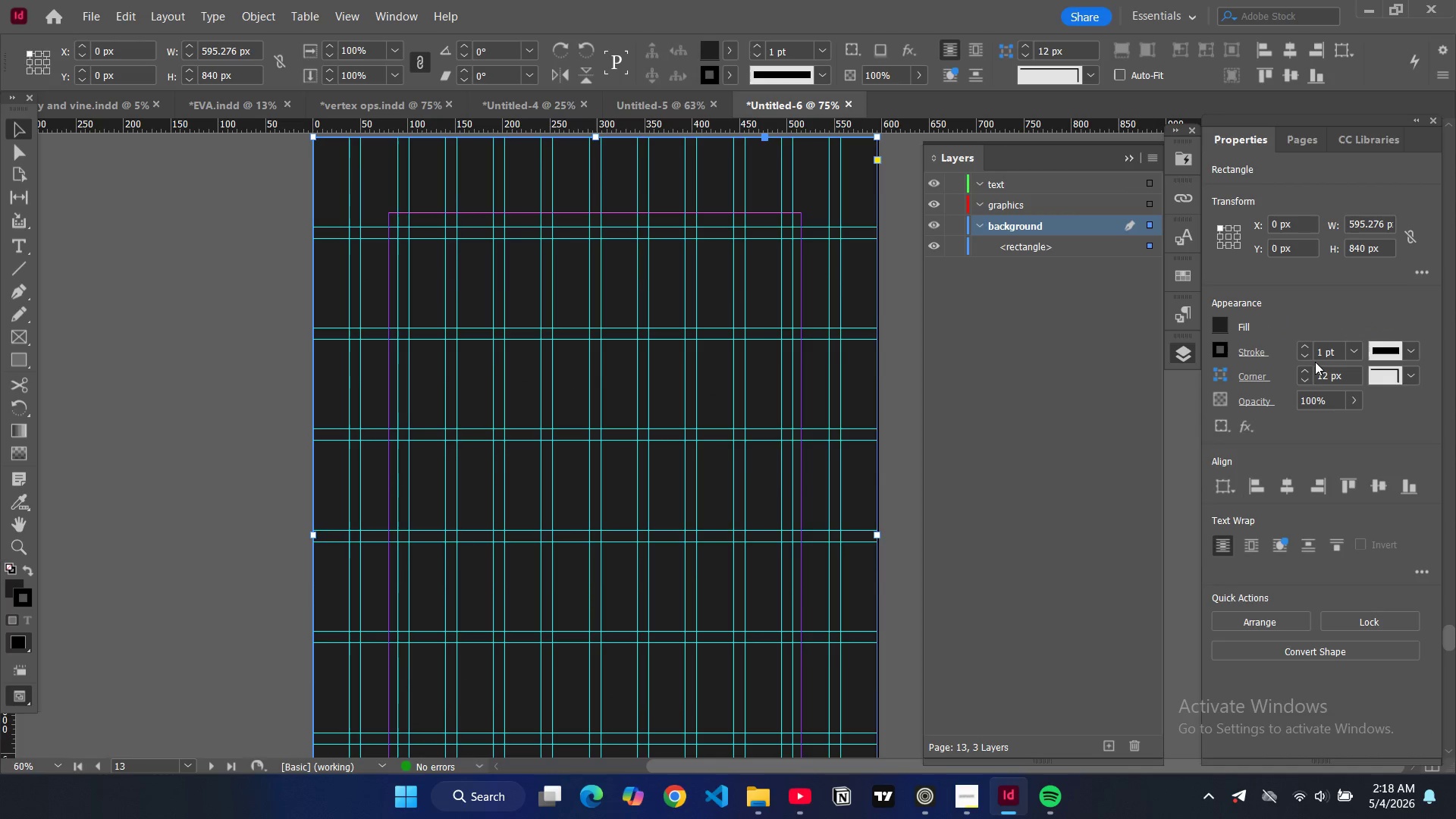 
left_click([1309, 358])
 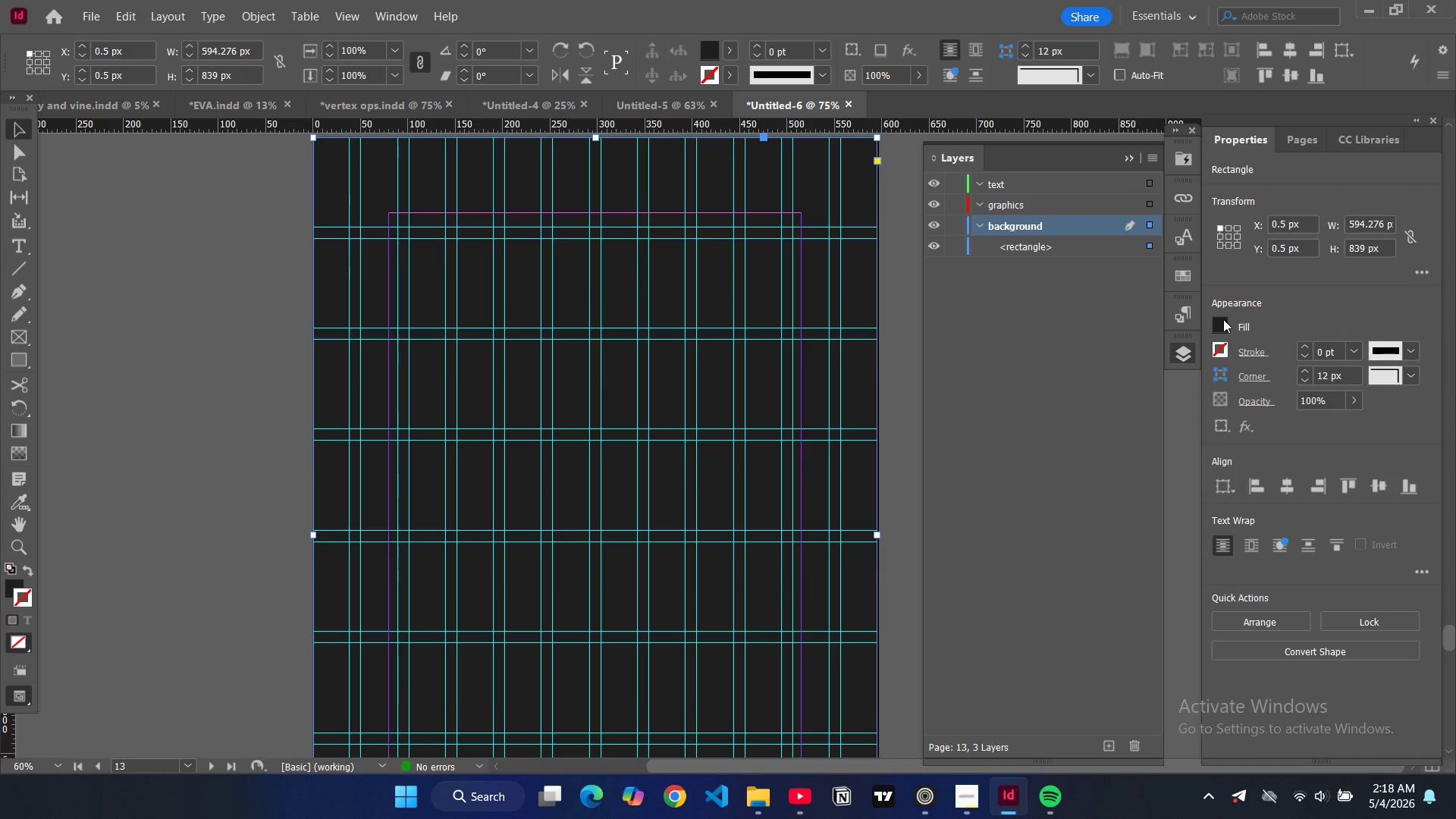 
double_click([1223, 319])
 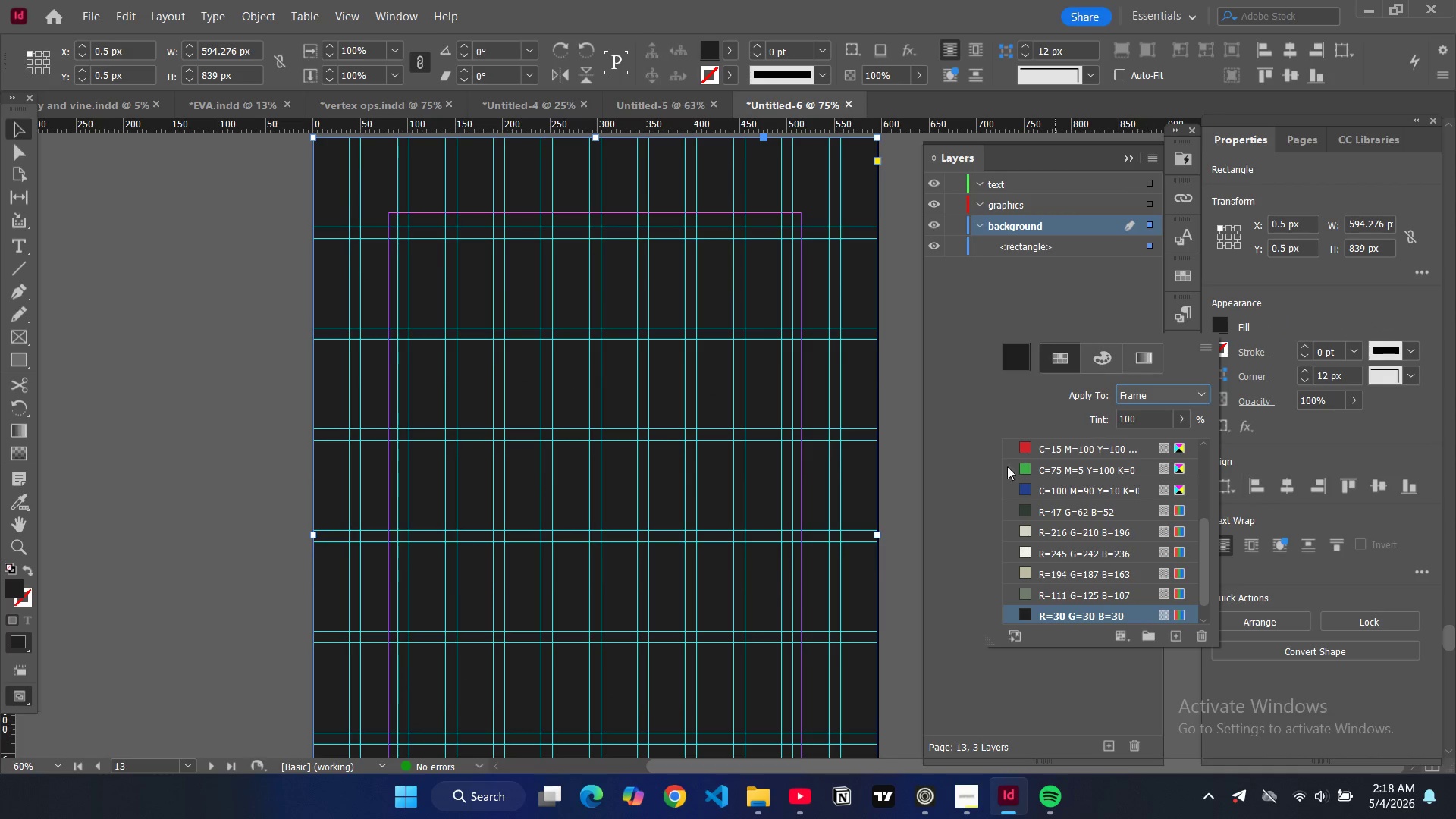 
scroll: coordinate [1040, 464], scroll_direction: down, amount: 5.0
 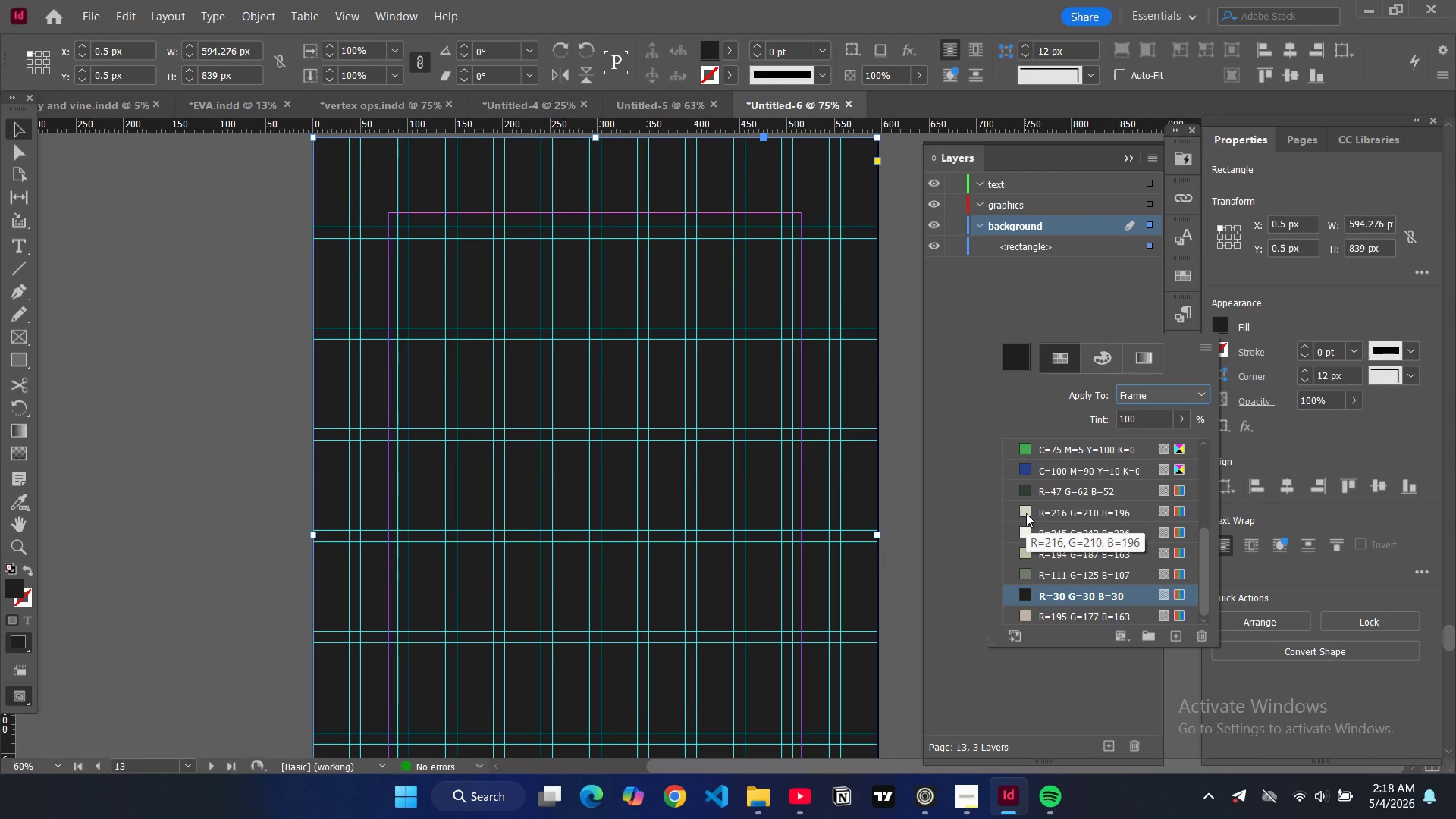 
left_click([1026, 513])
 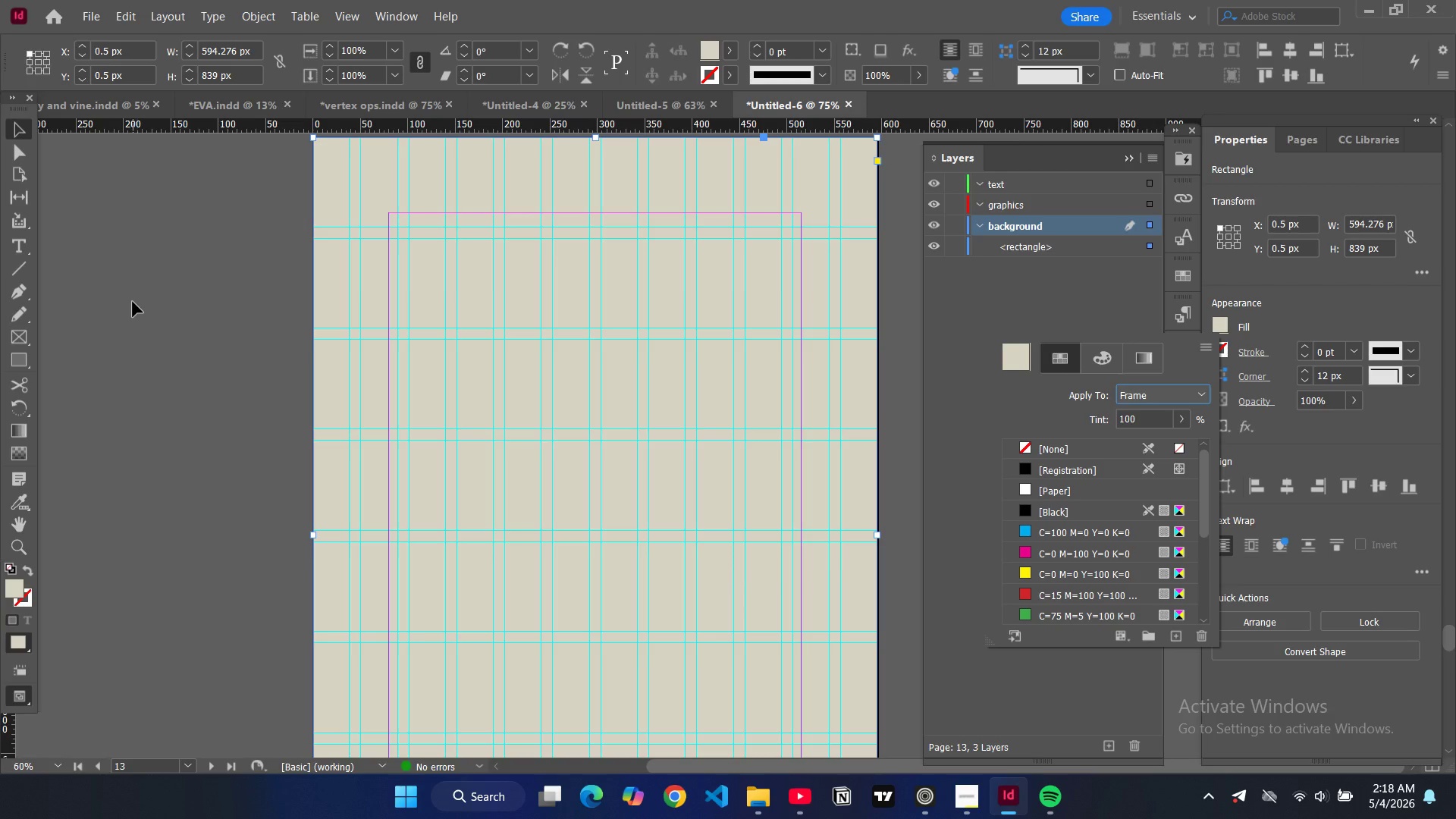 
left_click([133, 302])
 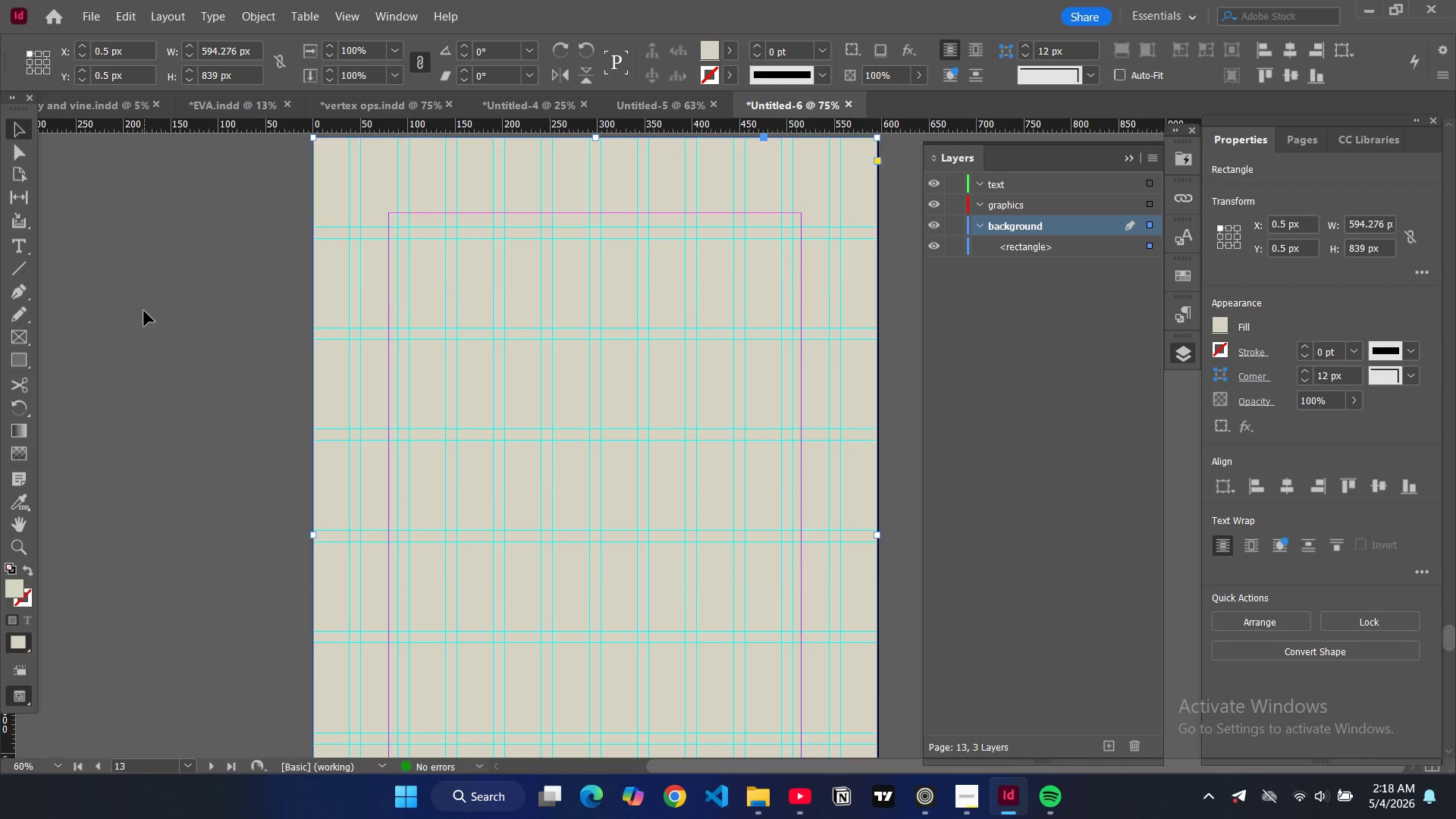 
scroll: coordinate [144, 311], scroll_direction: down, amount: 4.0
 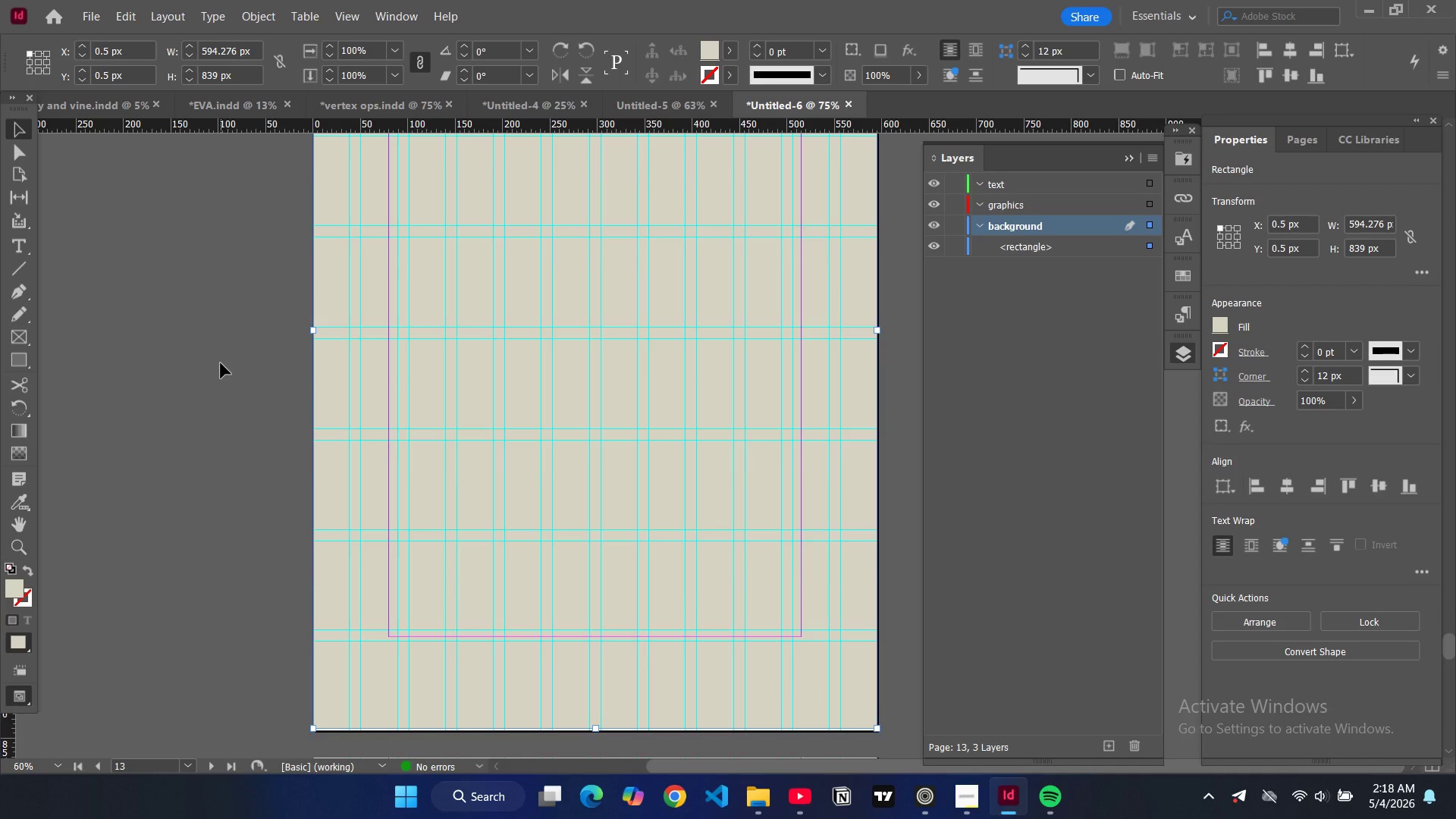 
scroll: coordinate [642, 292], scroll_direction: up, amount: 38.0
 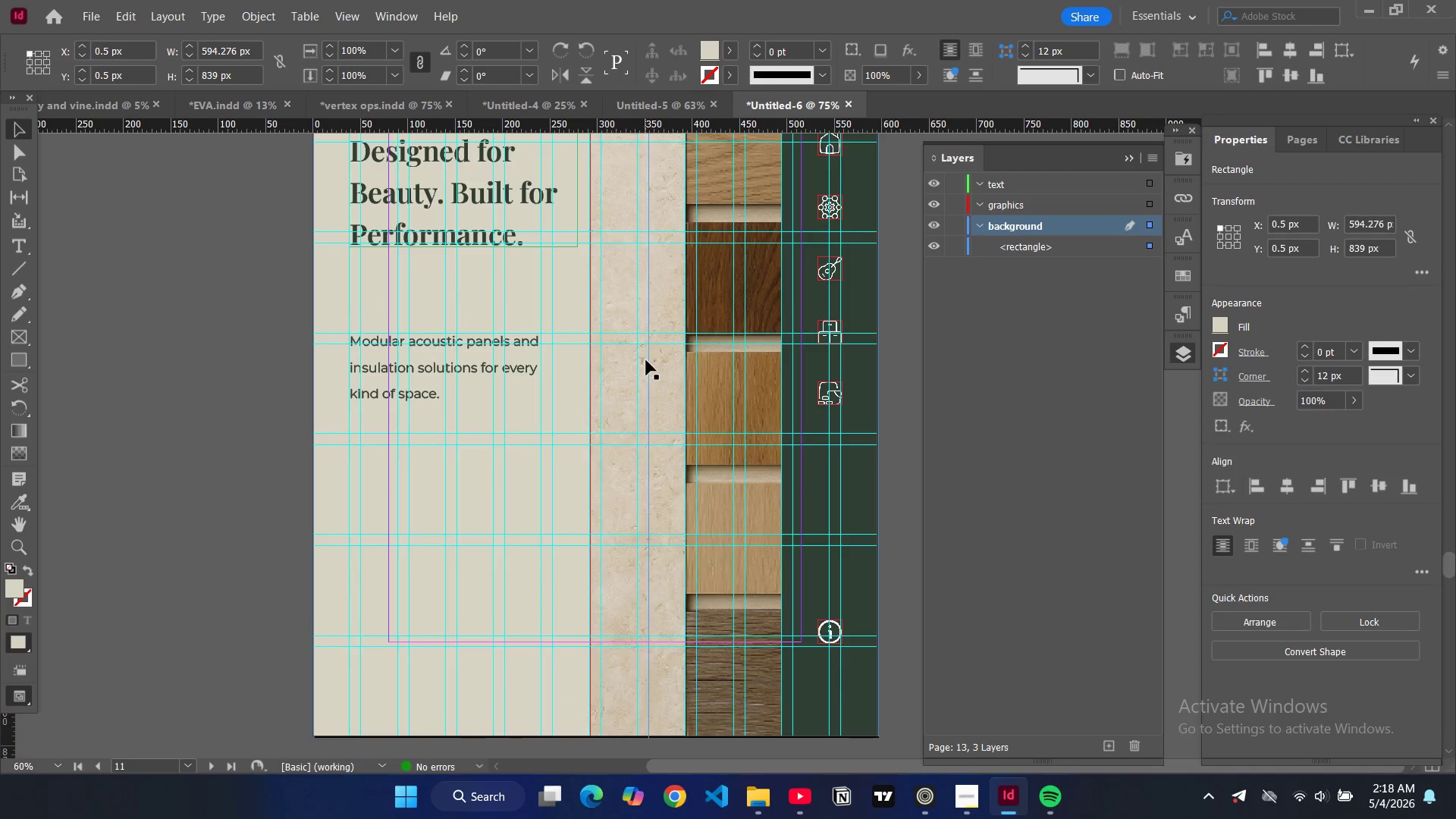 
left_click([646, 360])
 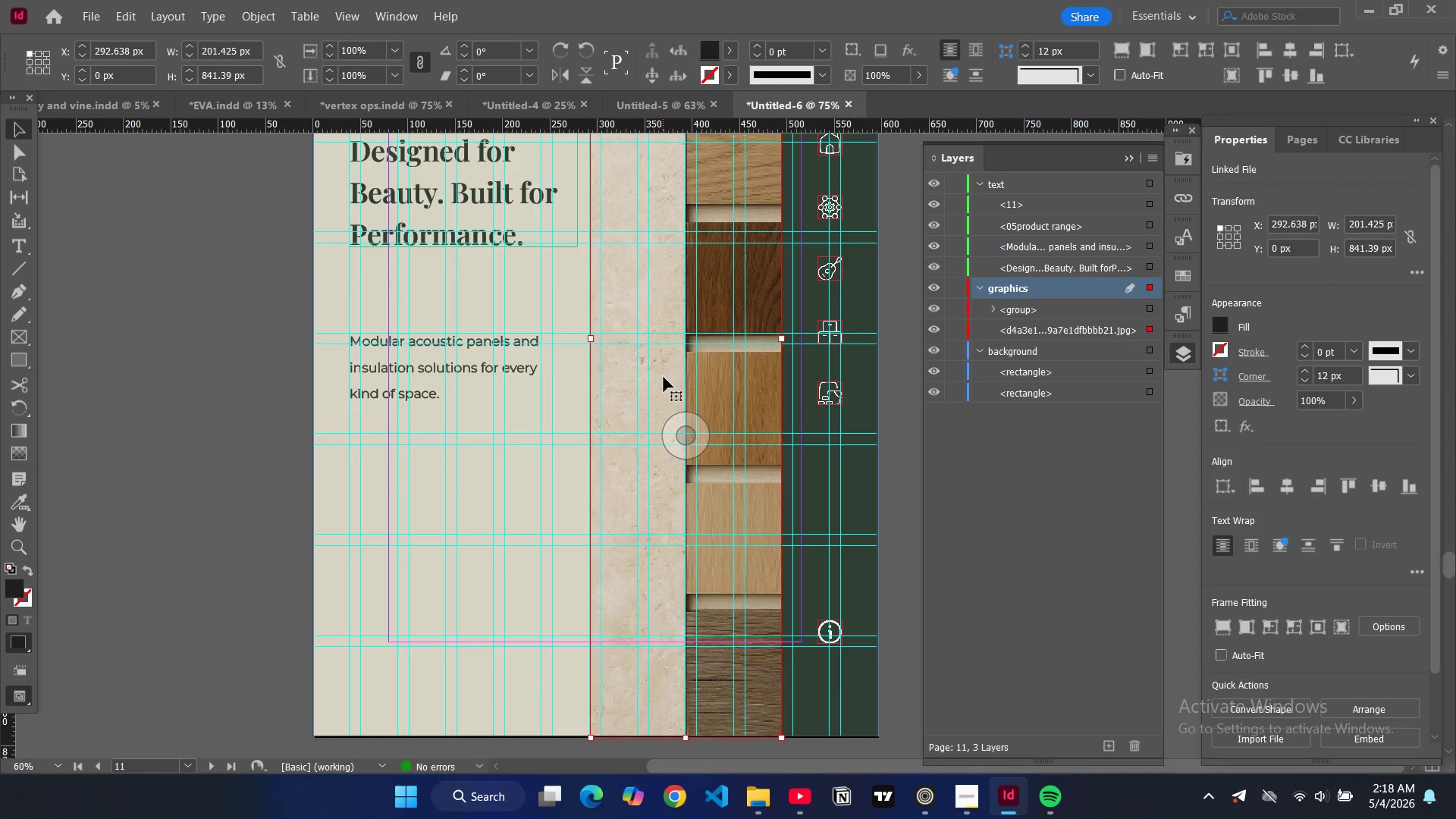 
key(Control+C)
 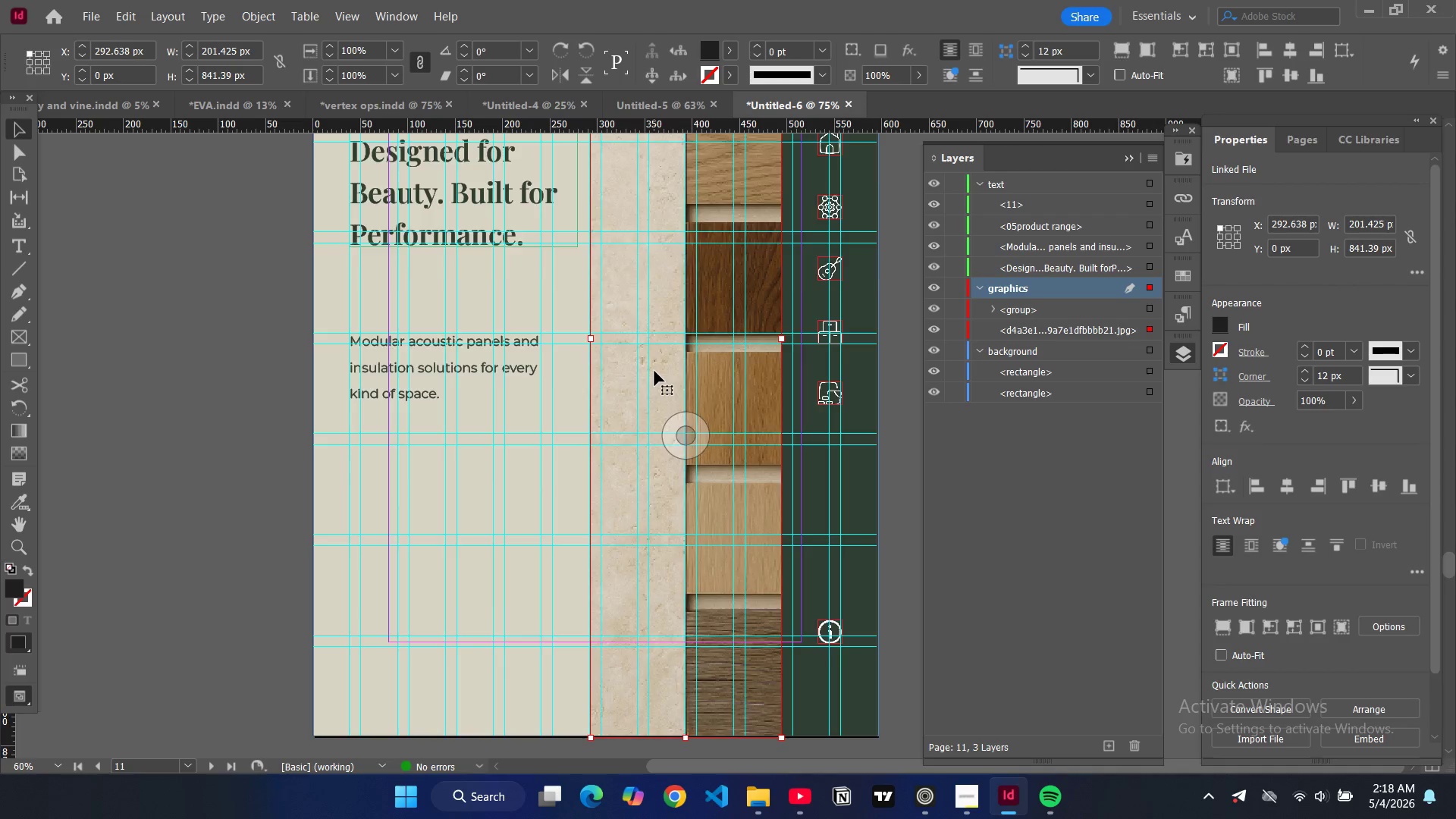 
scroll: coordinate [654, 370], scroll_direction: down, amount: 35.0
 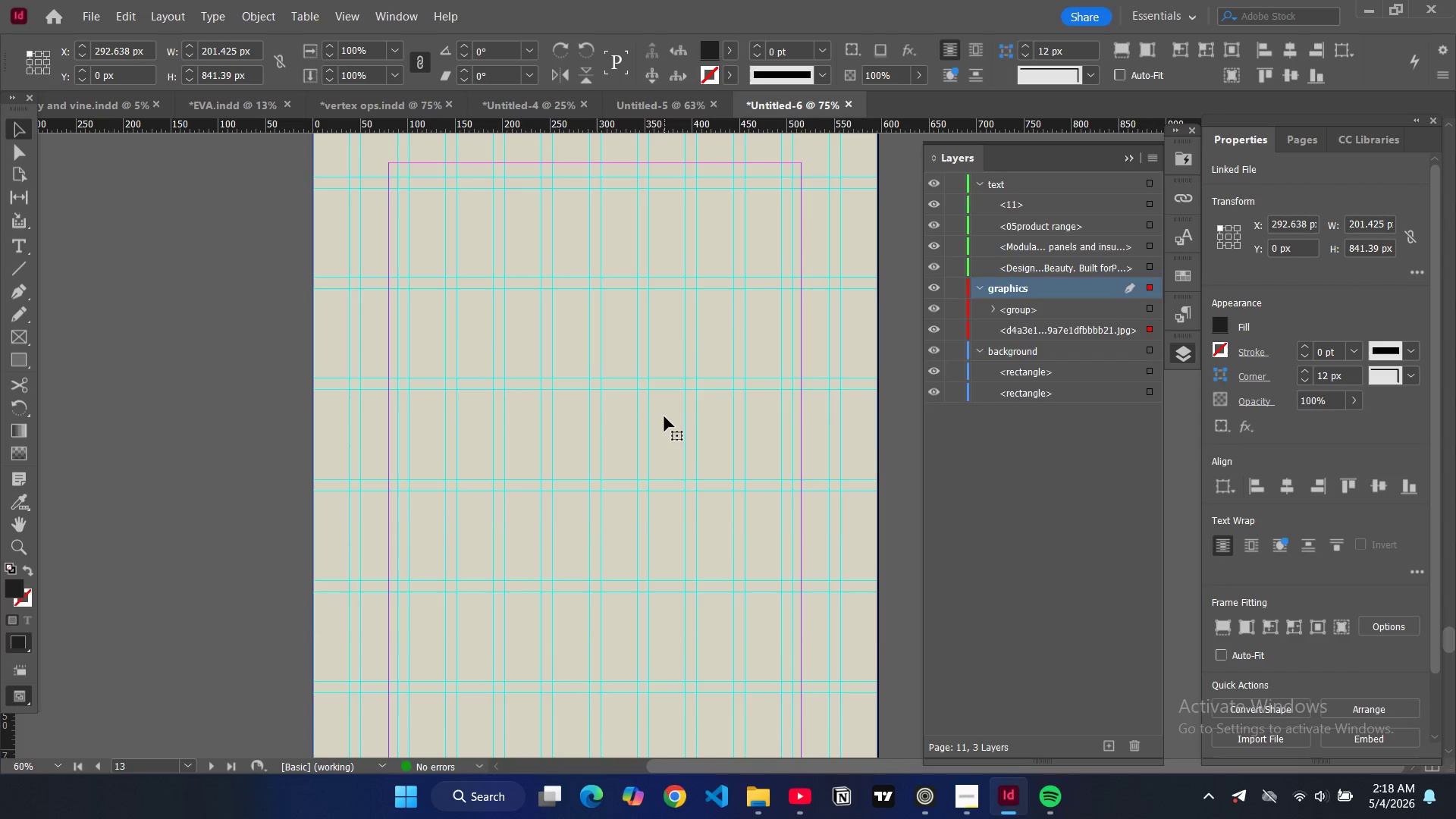 
key(Control+V)
 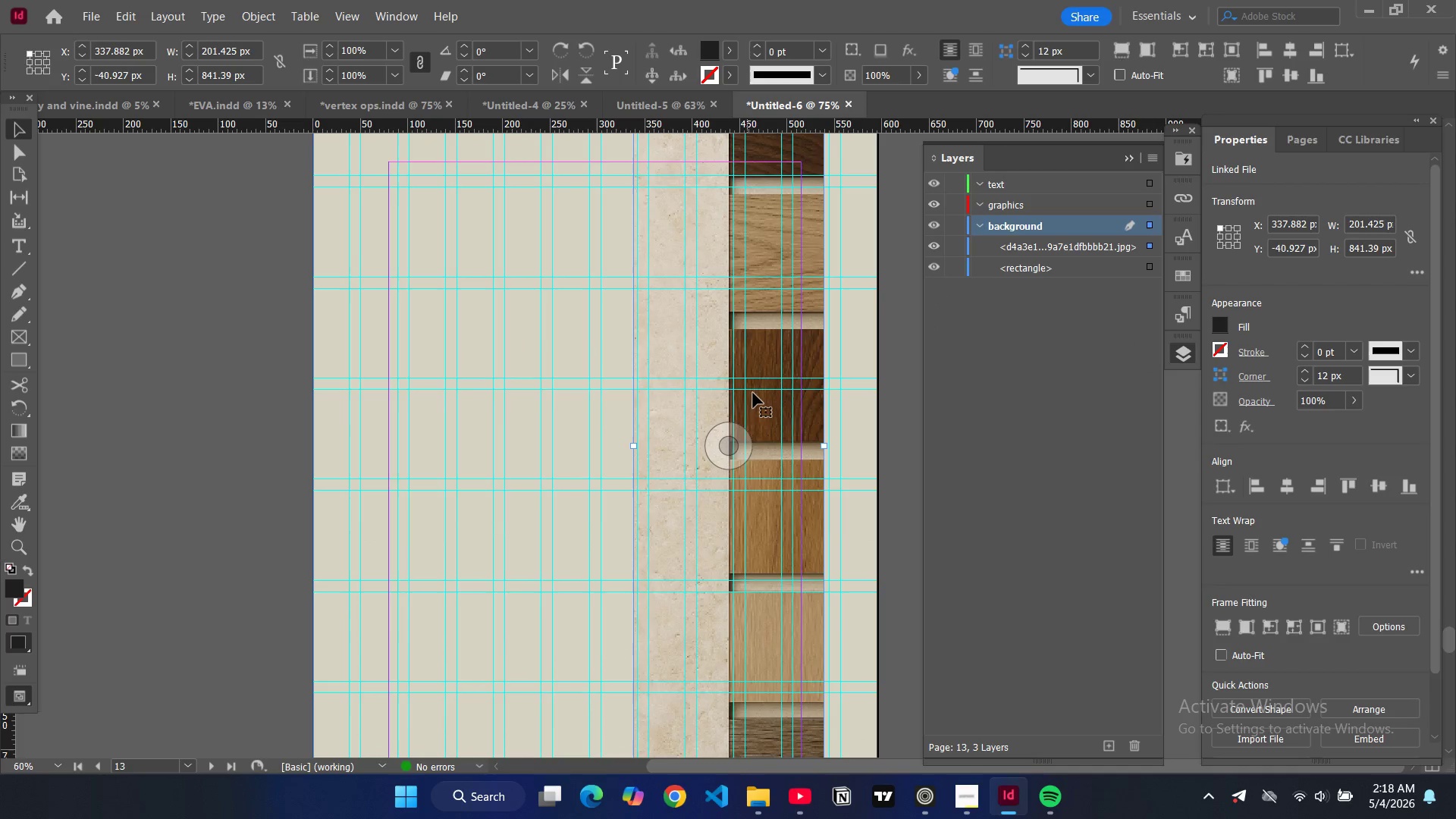 
scroll: coordinate [755, 392], scroll_direction: up, amount: 6.0
 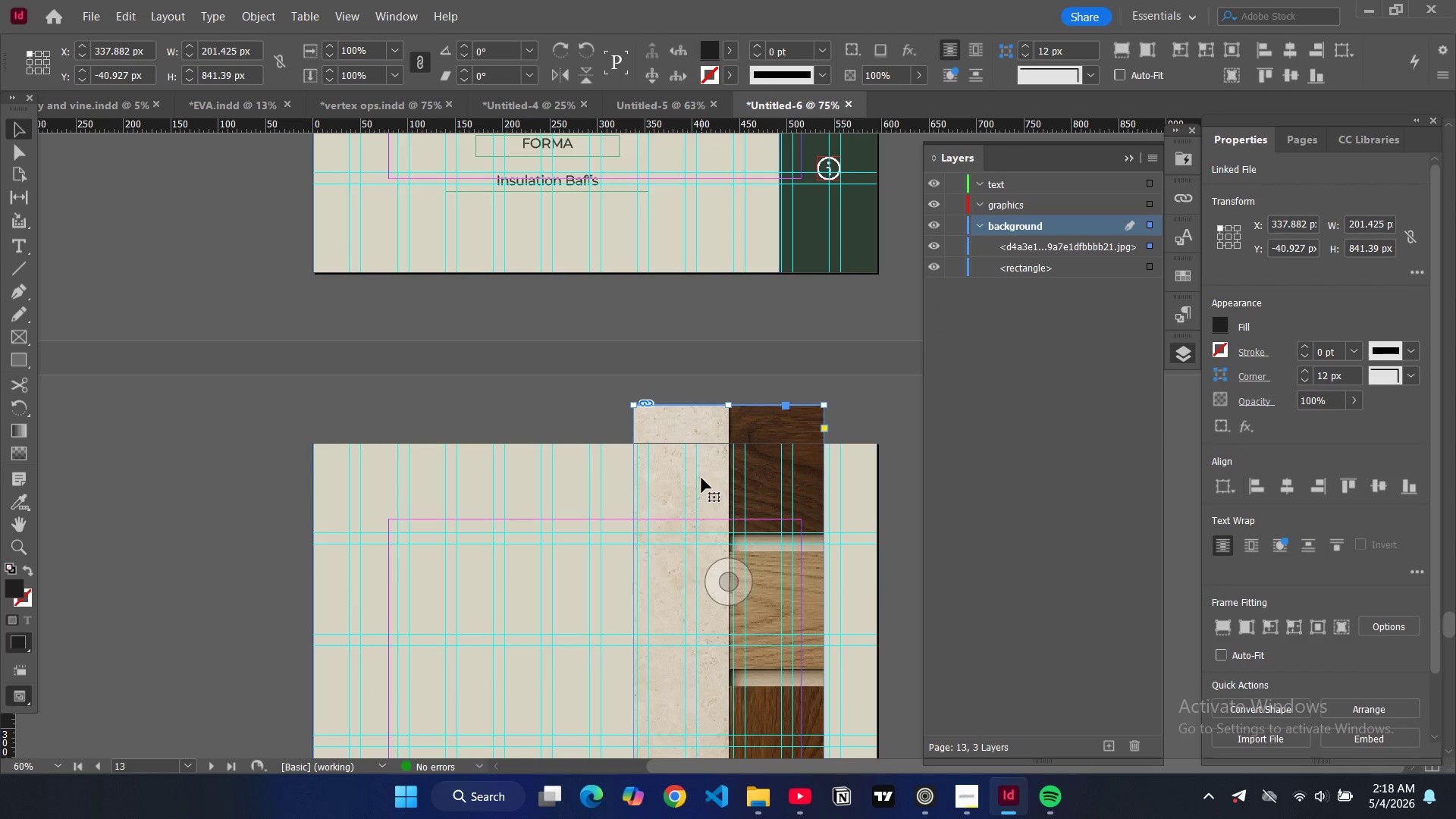 
left_click_drag(start_coordinate=[703, 478], to_coordinate=[662, 515])
 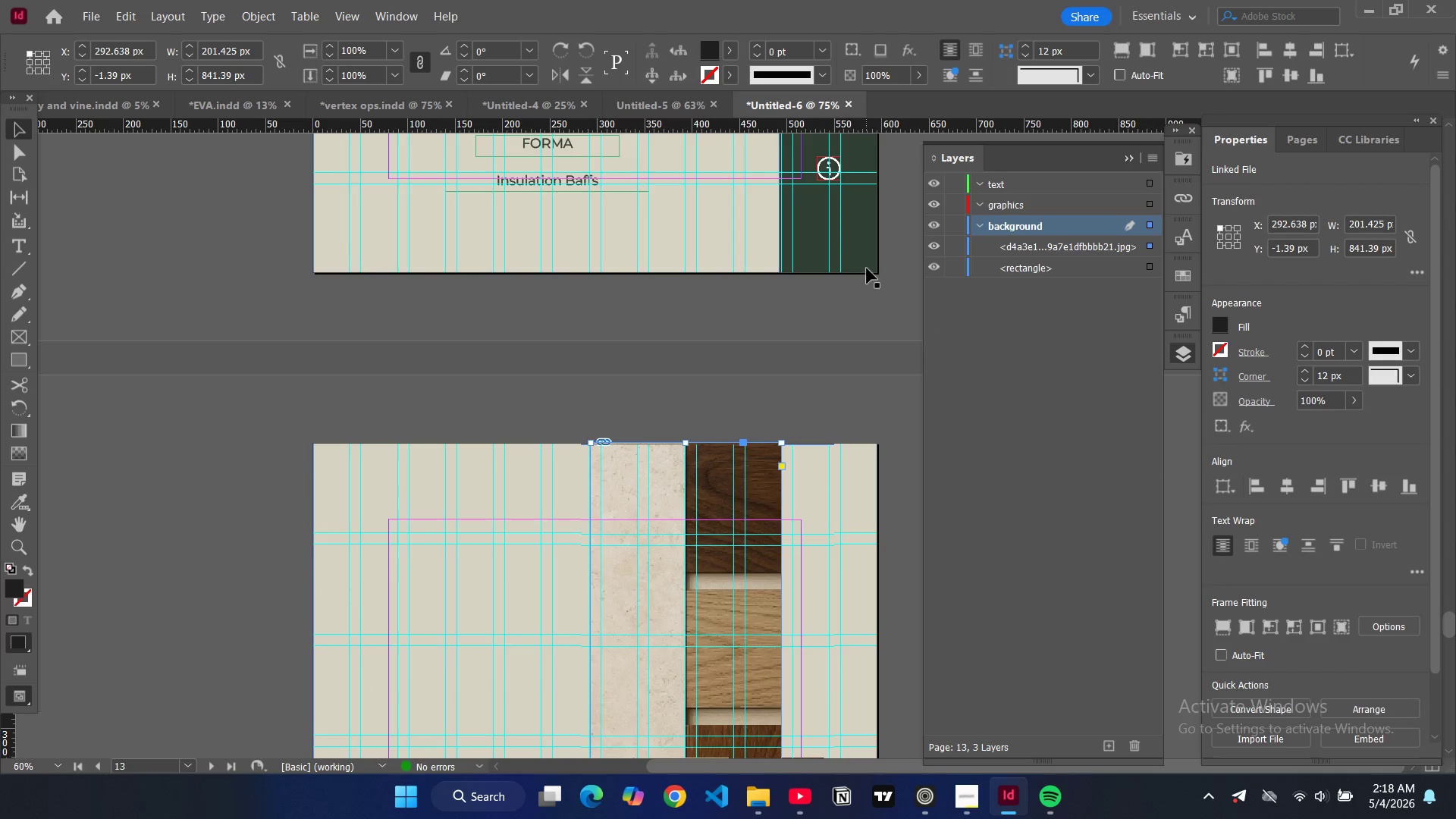 
left_click([868, 264])
 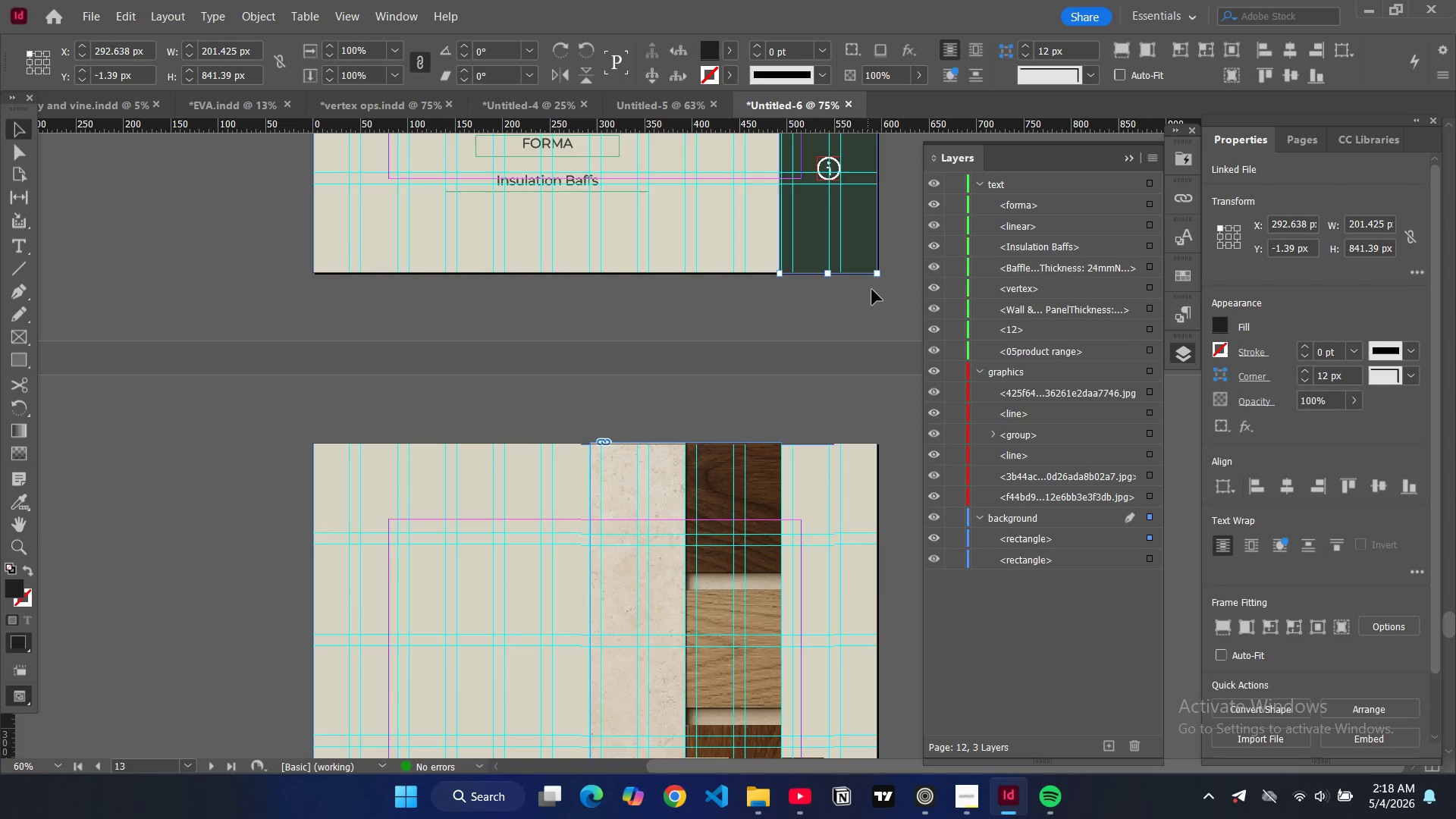 
key(Control+C)
 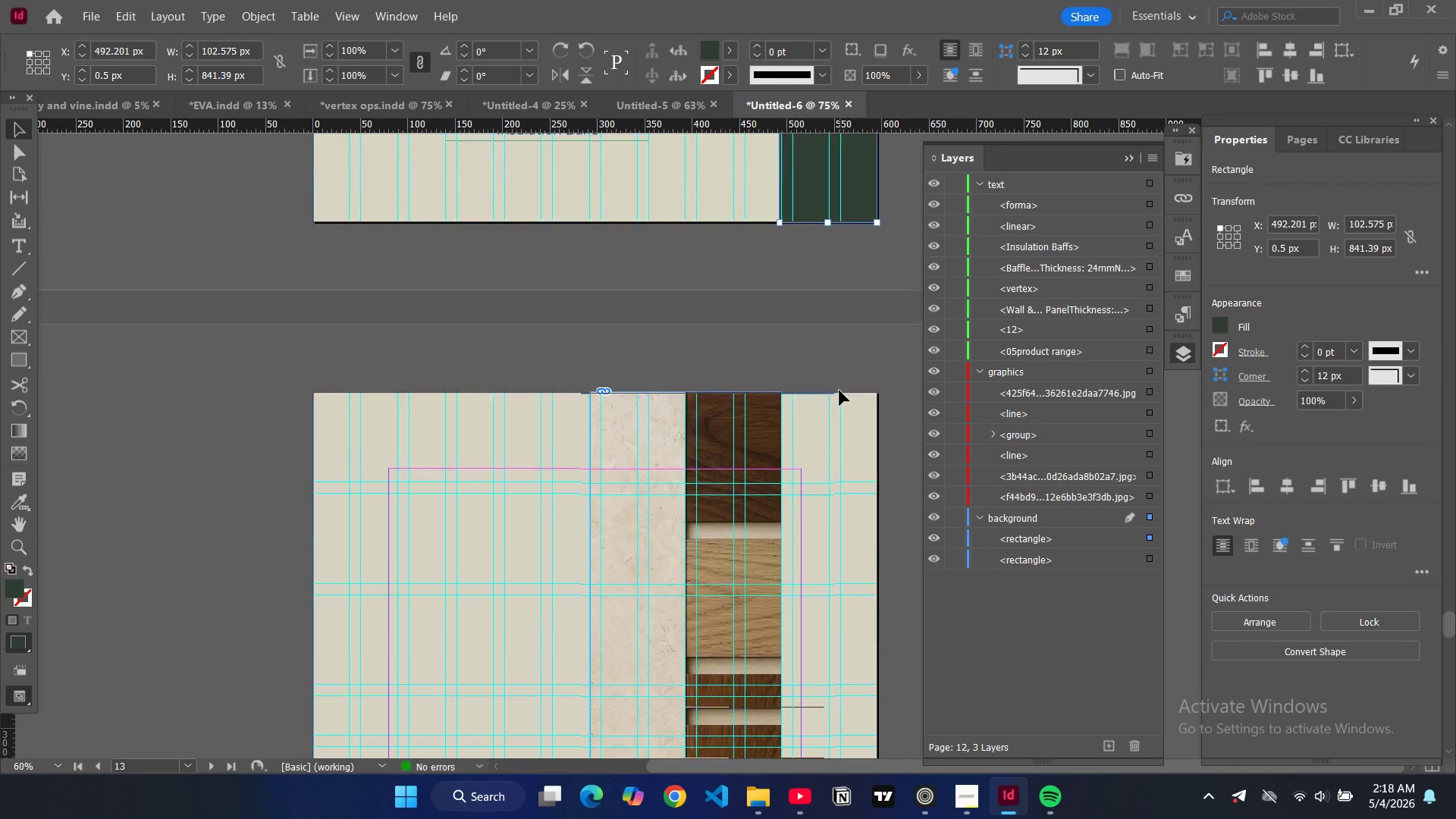 
scroll: coordinate [839, 390], scroll_direction: down, amount: 5.0
 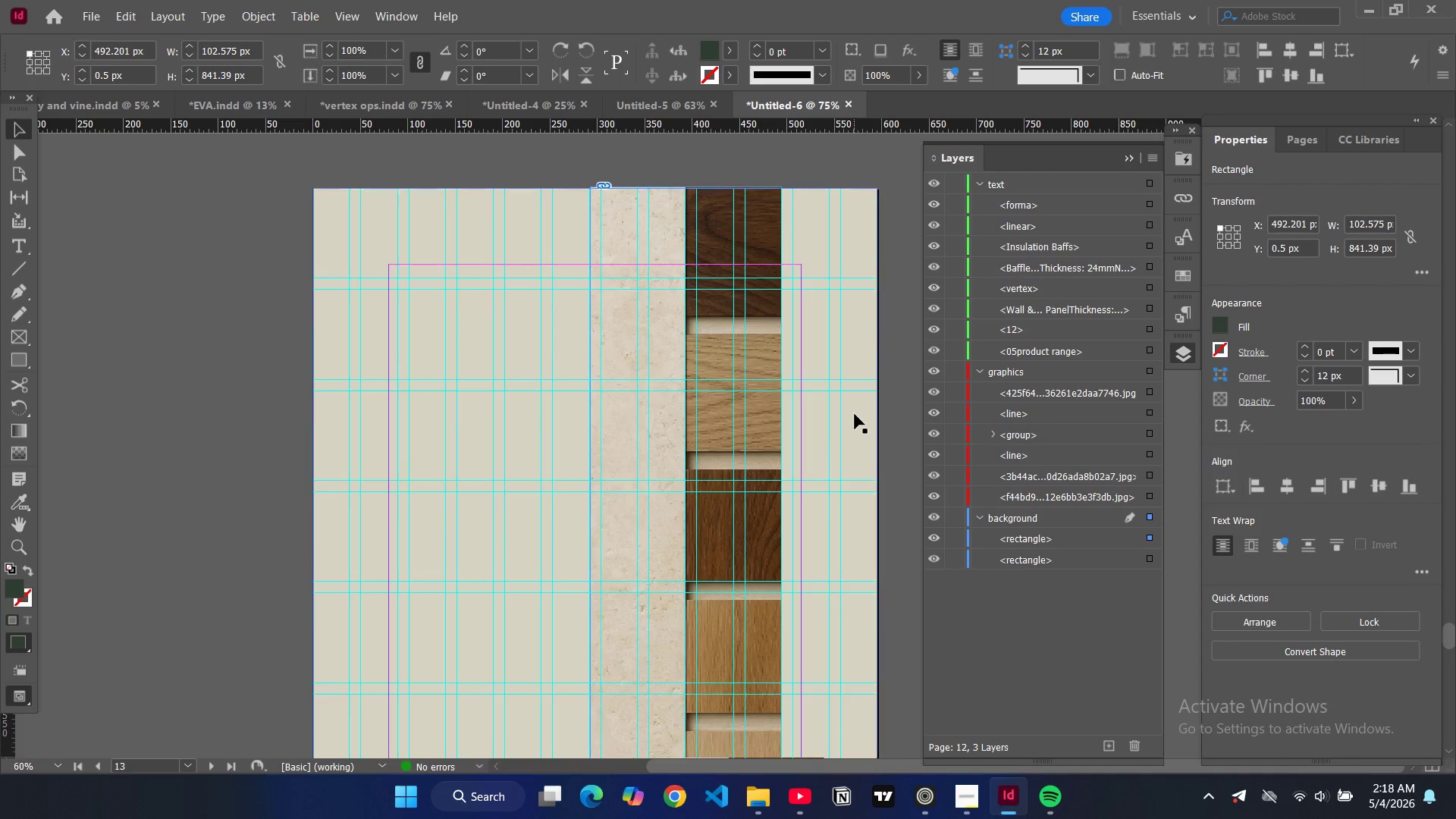 
left_click([855, 415])
 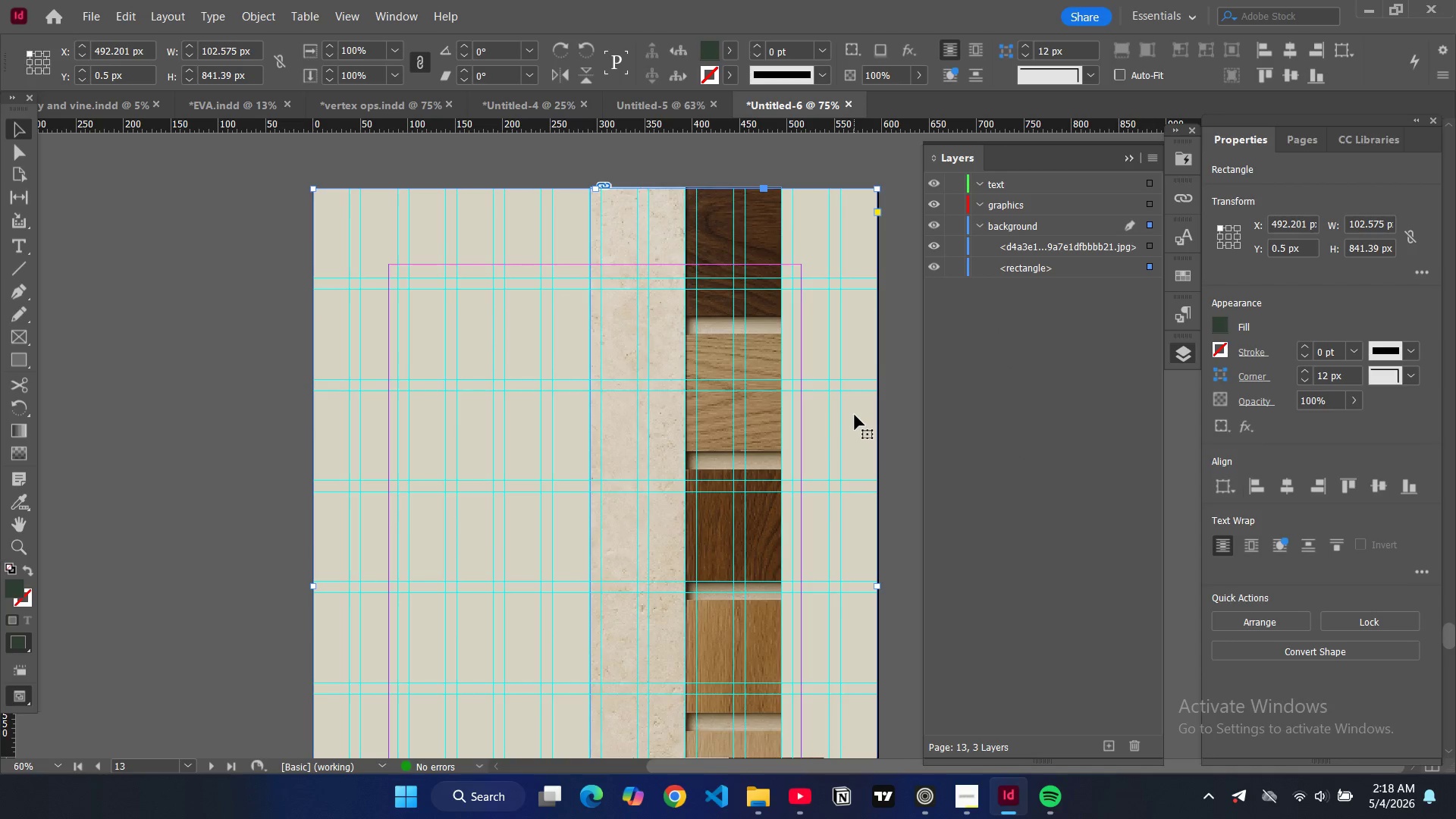 
key(Control+V)
 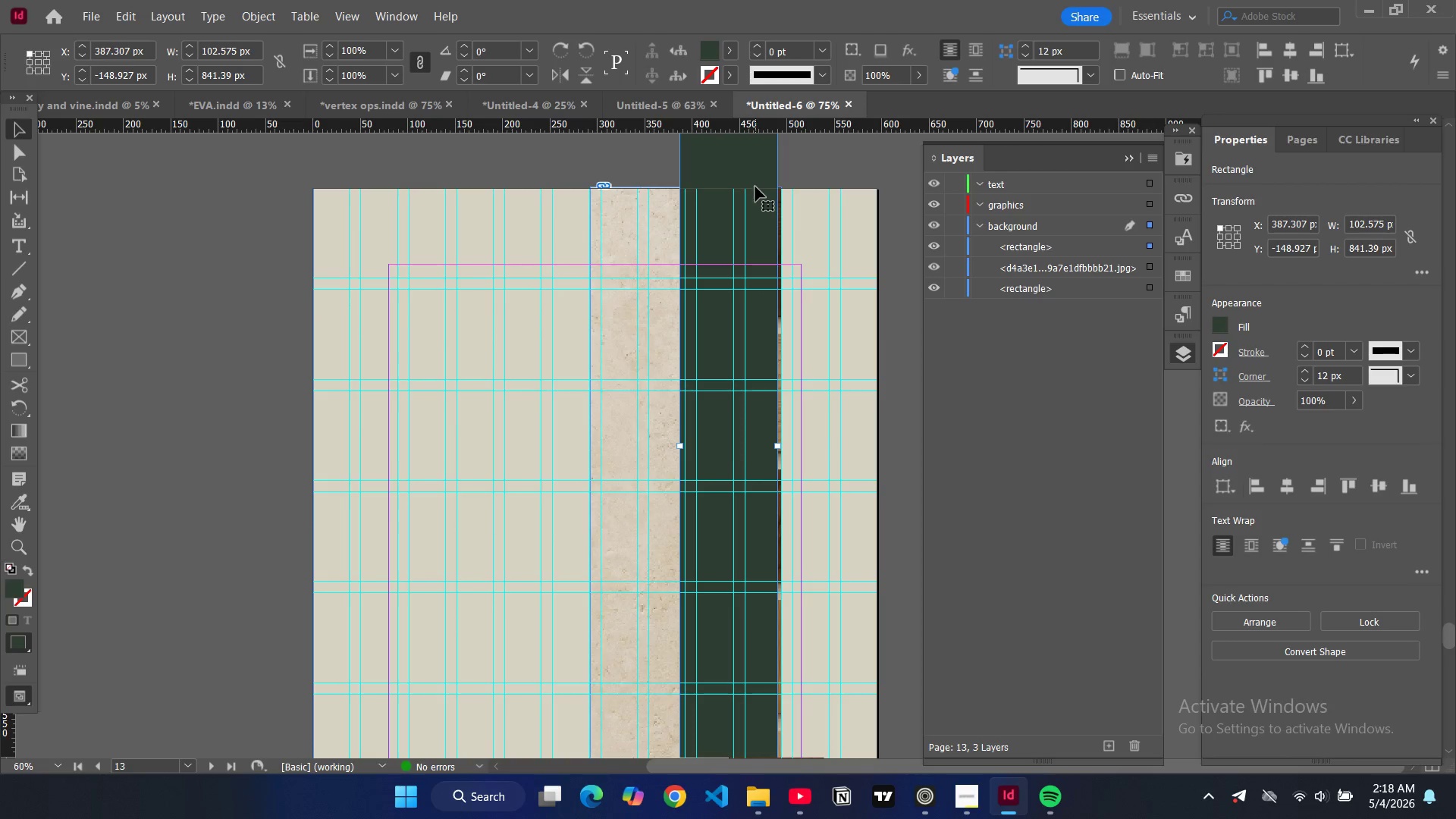 
left_click_drag(start_coordinate=[747, 173], to_coordinate=[851, 317])
 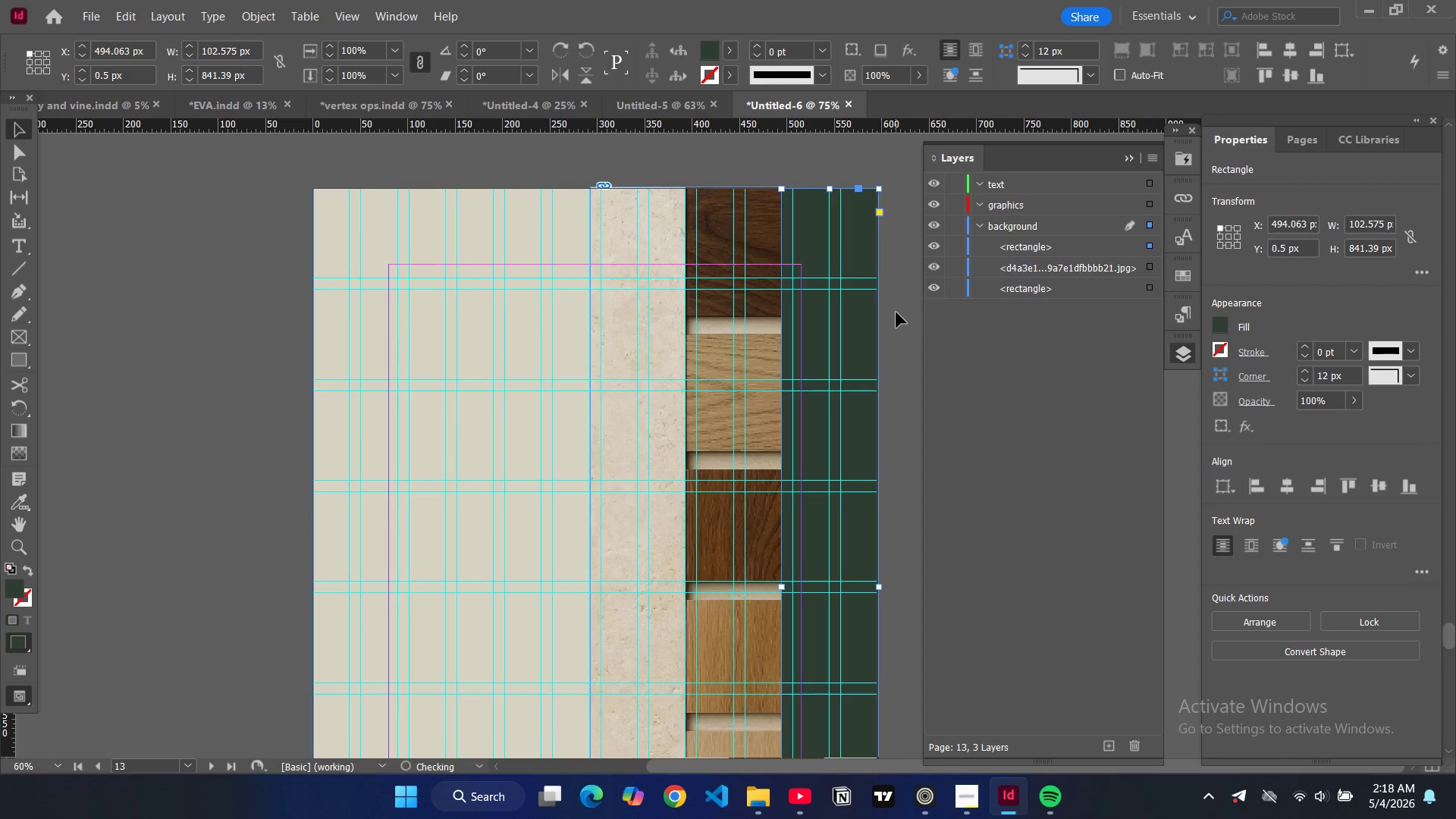 
left_click([896, 312])
 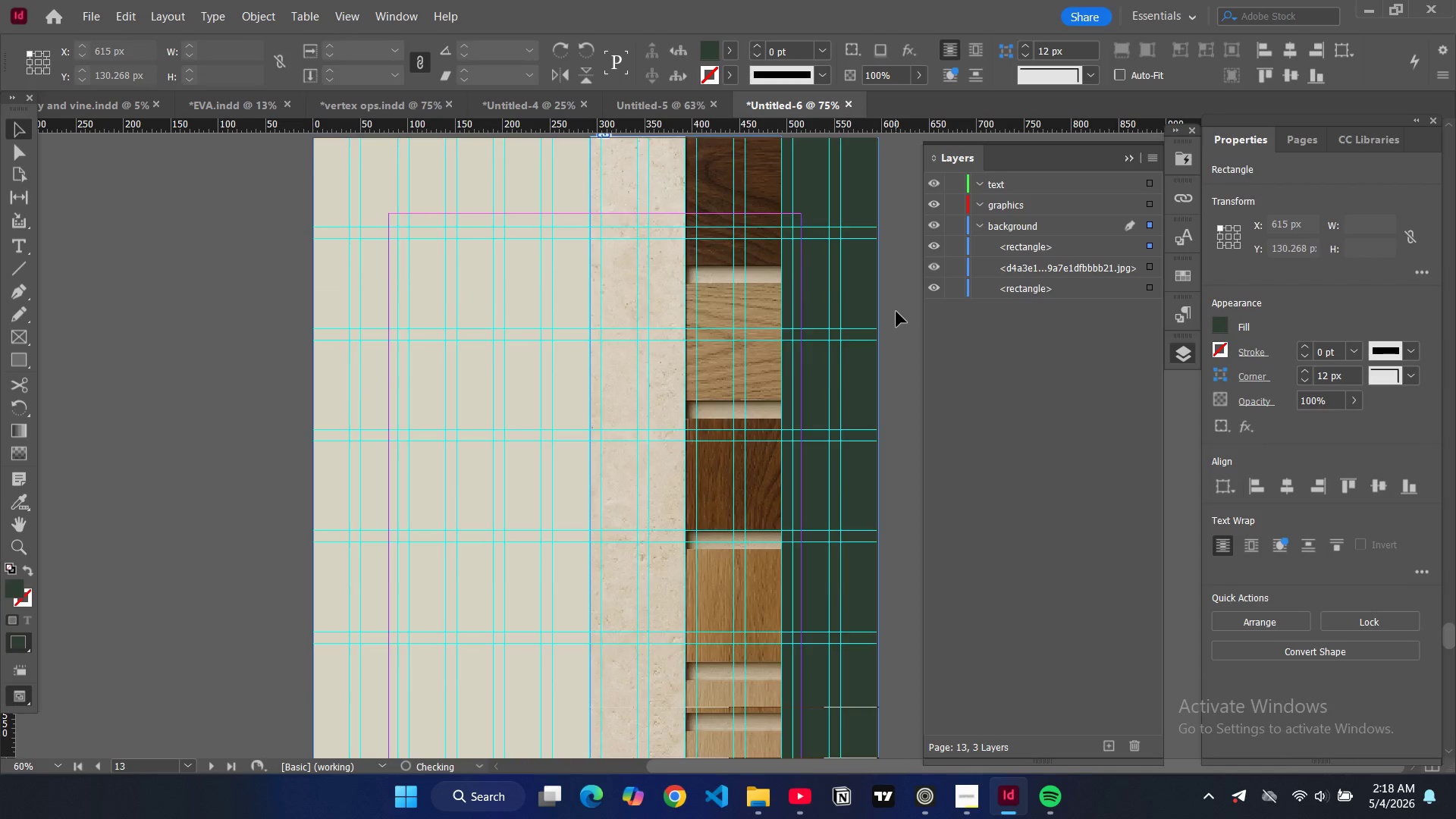 
scroll: coordinate [897, 312], scroll_direction: up, amount: 10.0
 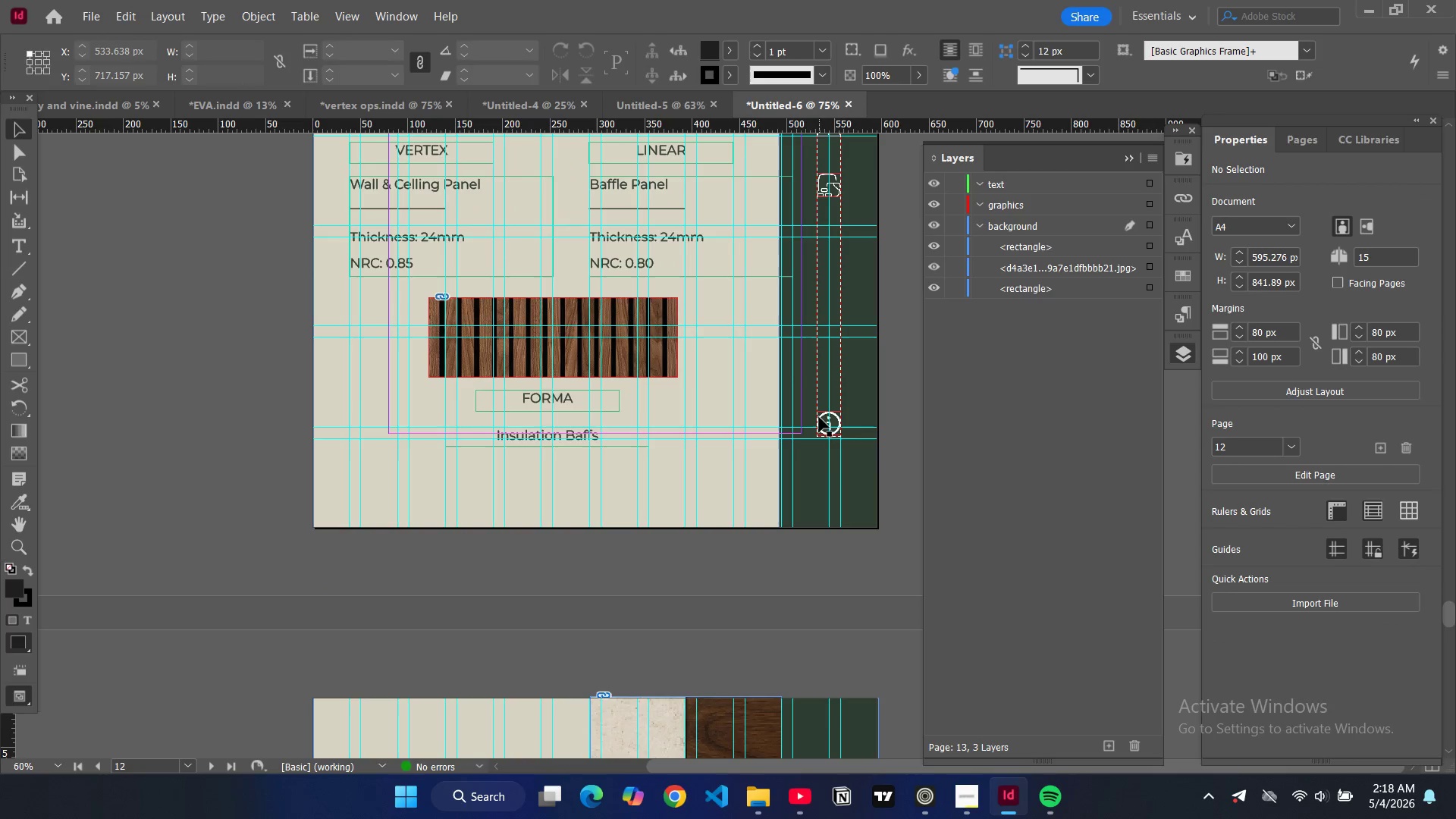 
left_click([819, 417])
 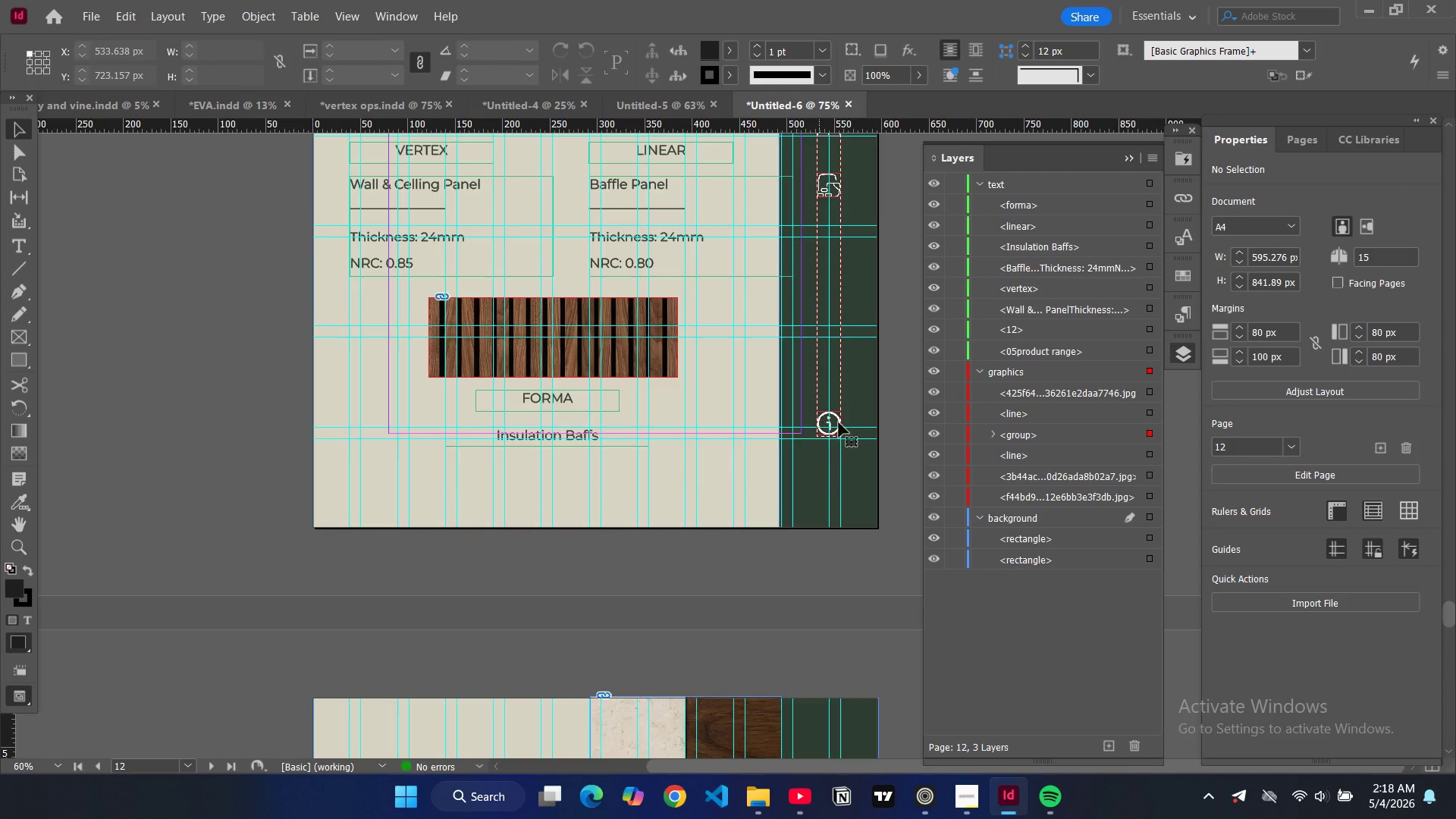 
key(Control+C)
 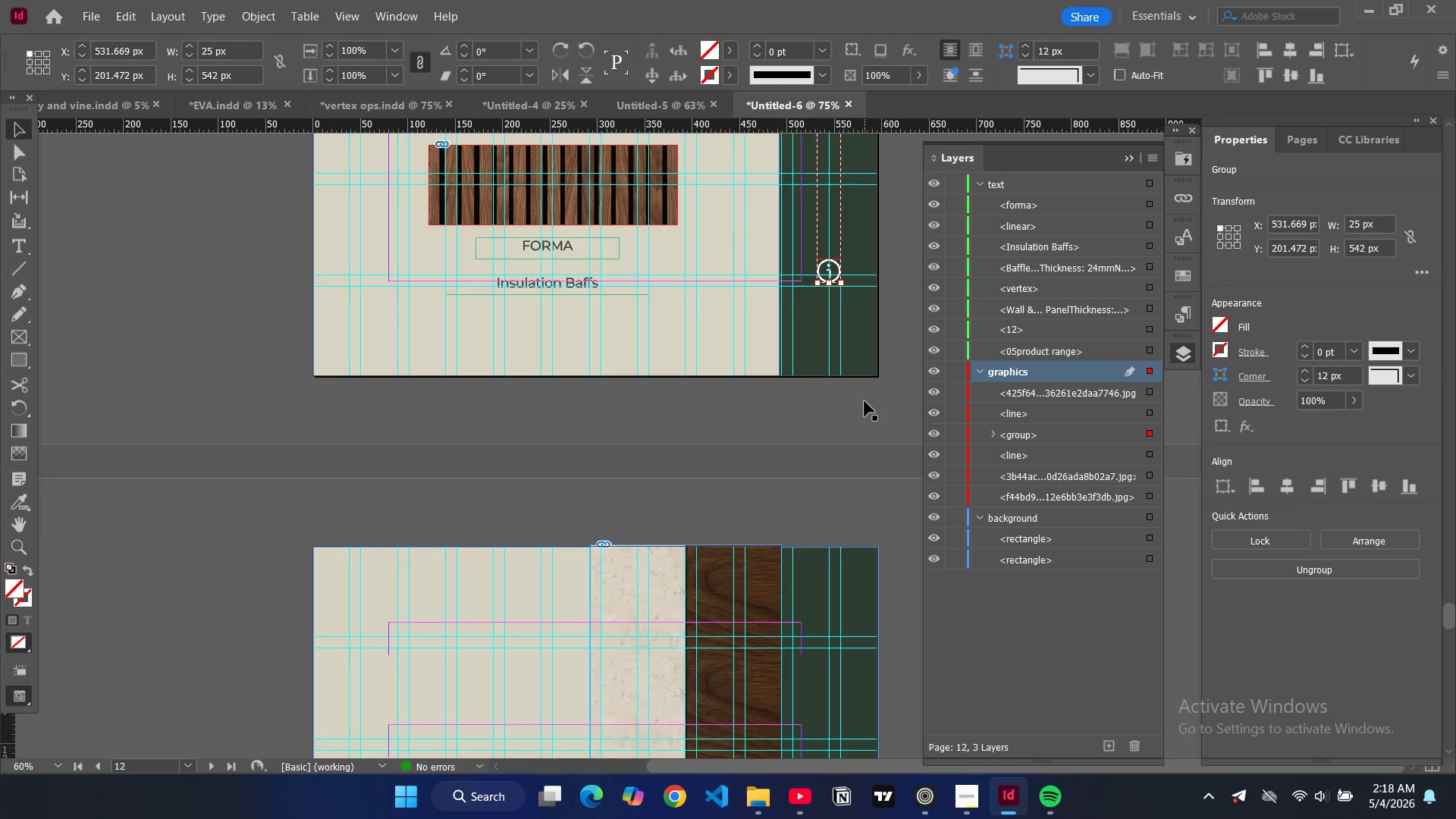 
scroll: coordinate [861, 427], scroll_direction: down, amount: 13.0
 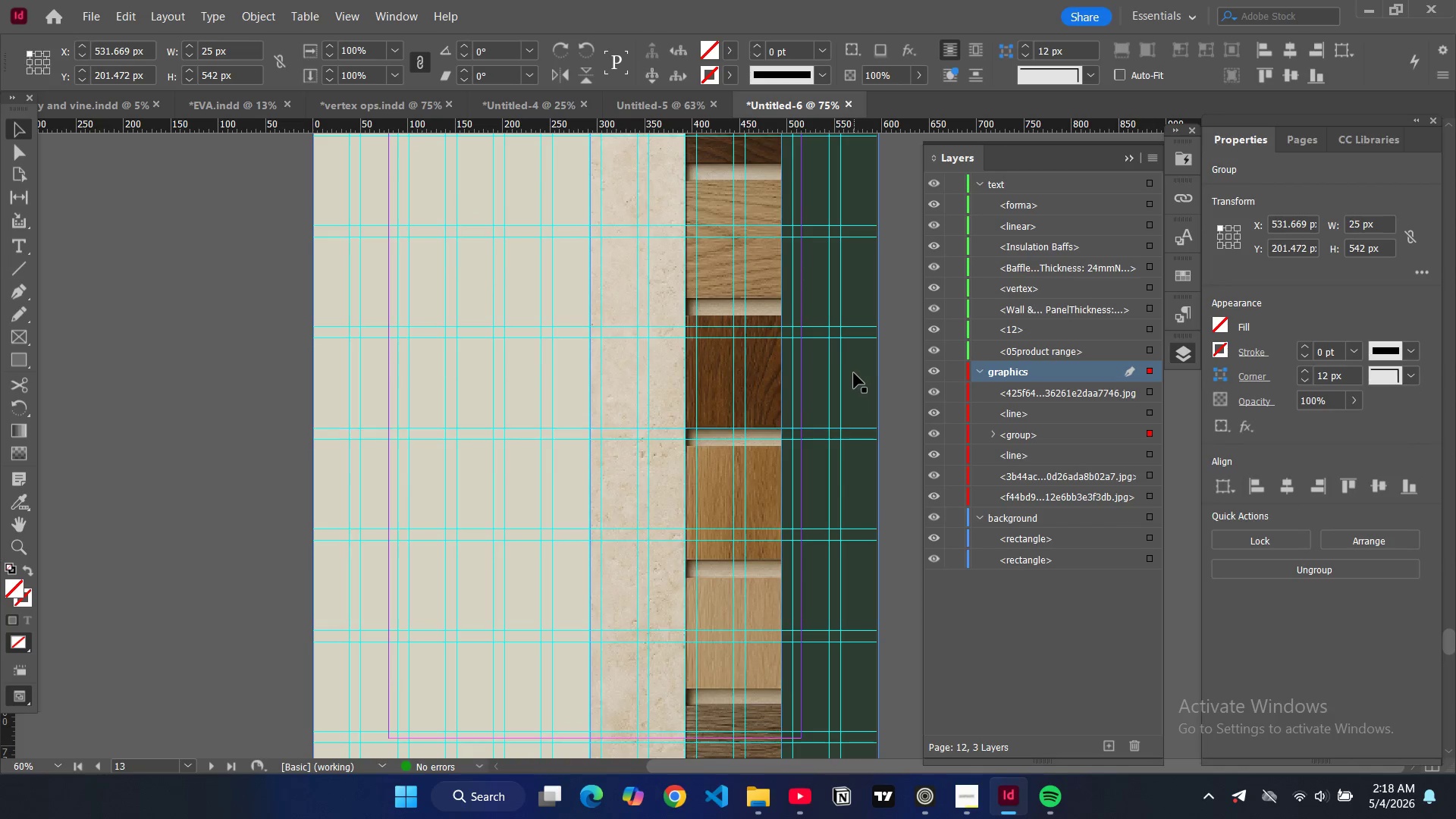 
left_click([854, 373])
 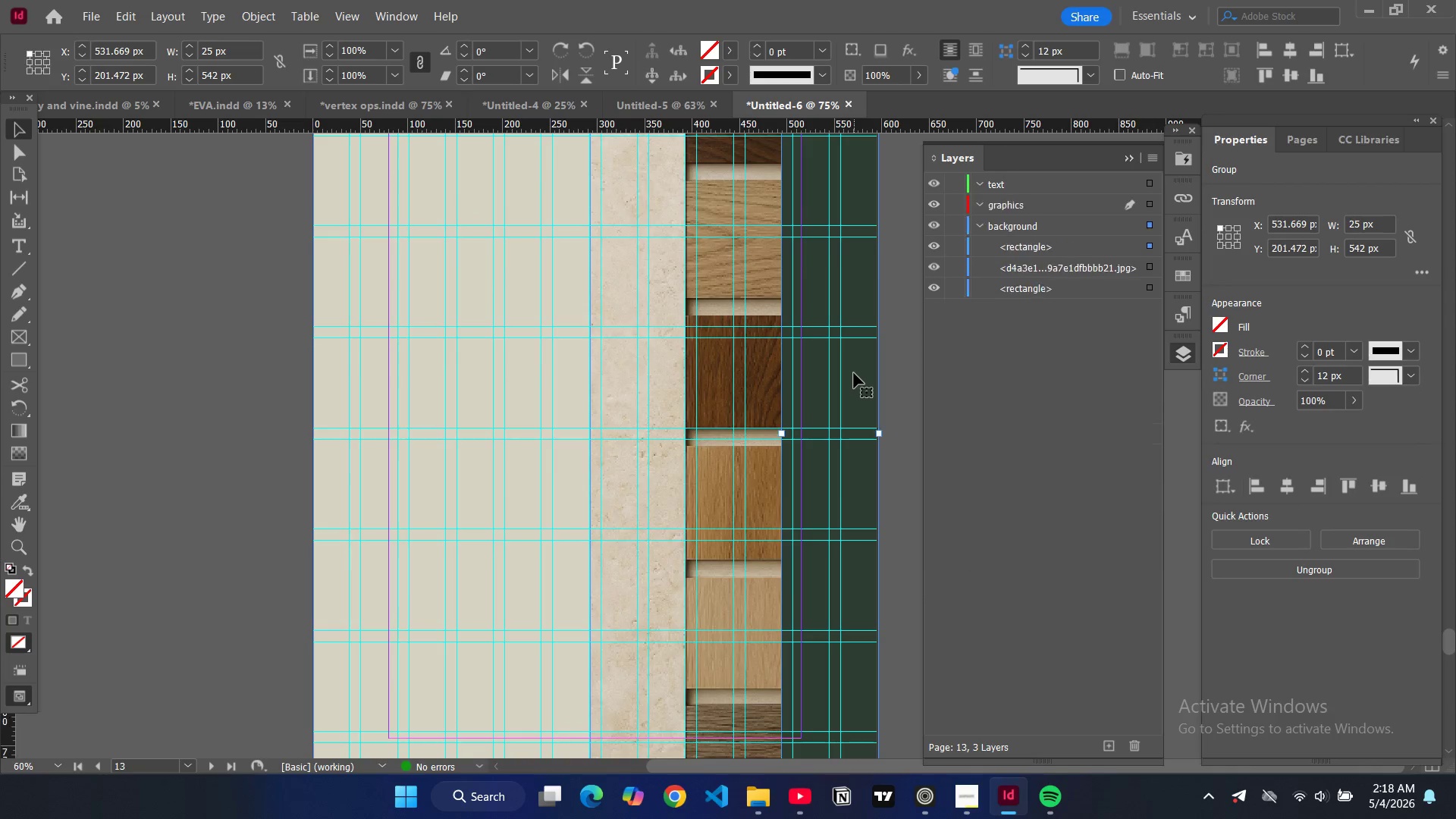 
key(Control+V)
 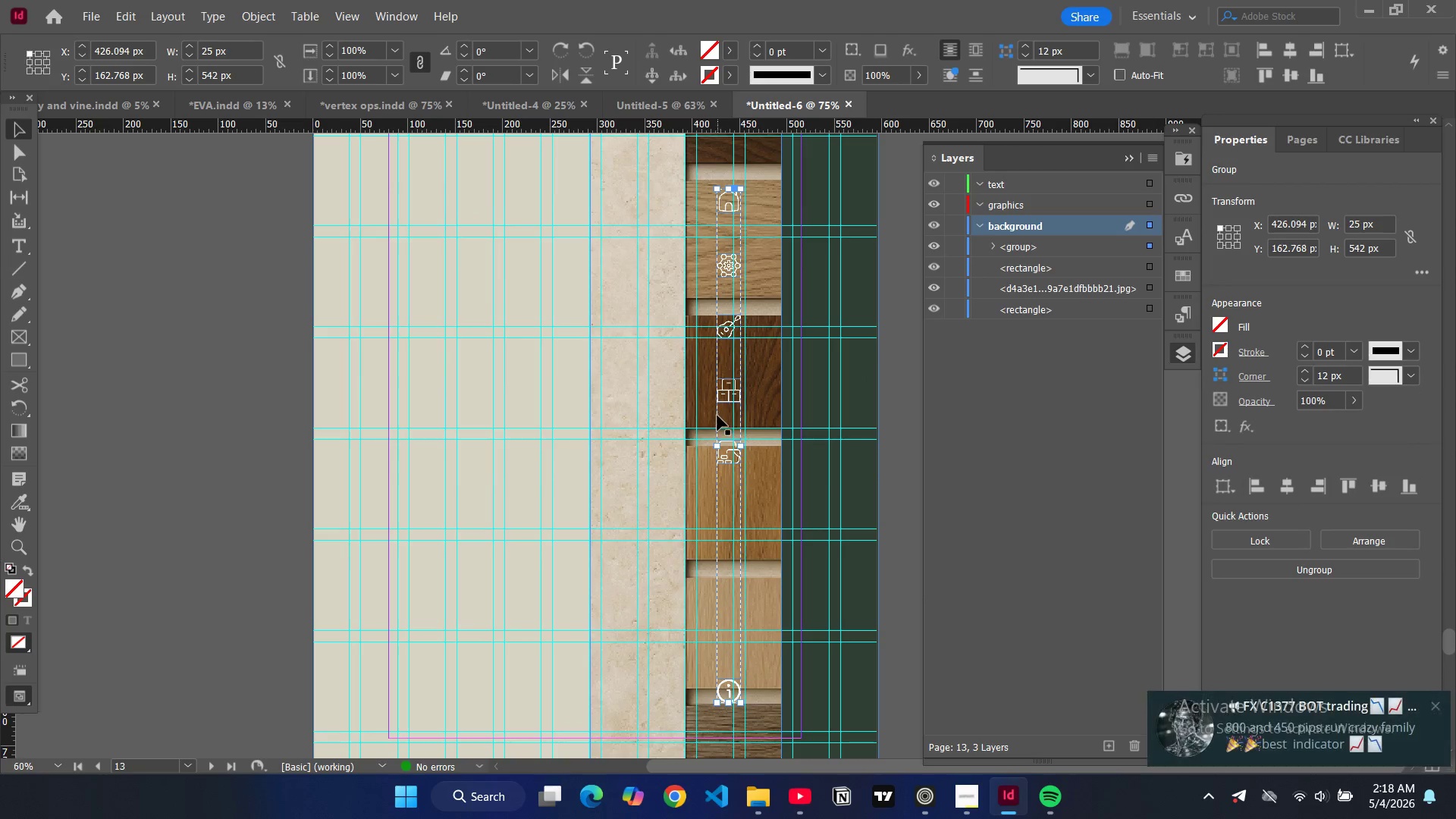 
left_click_drag(start_coordinate=[717, 416], to_coordinate=[780, 420])
 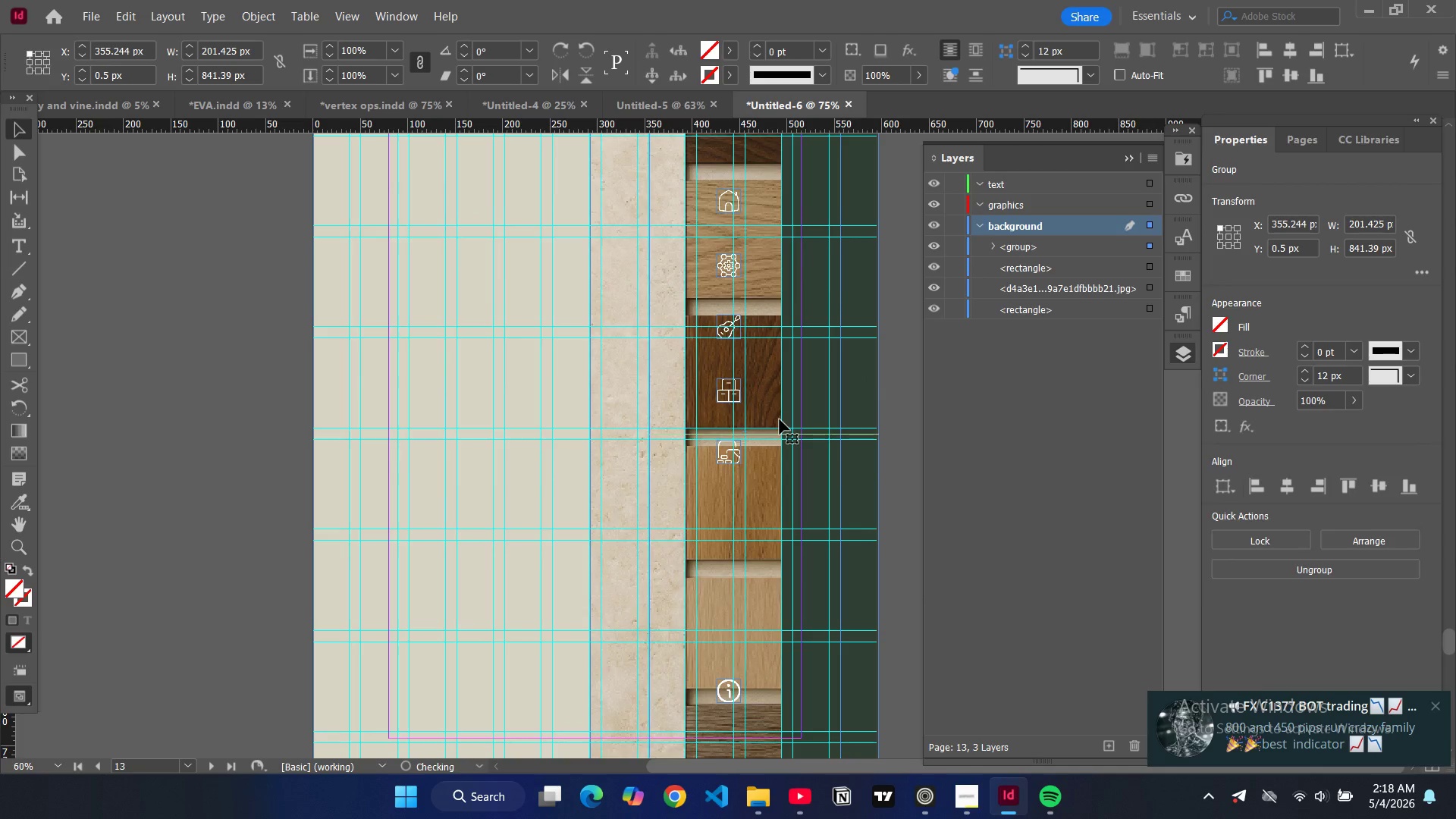 
hold_key(key=ControlLeft, duration=0.66)
 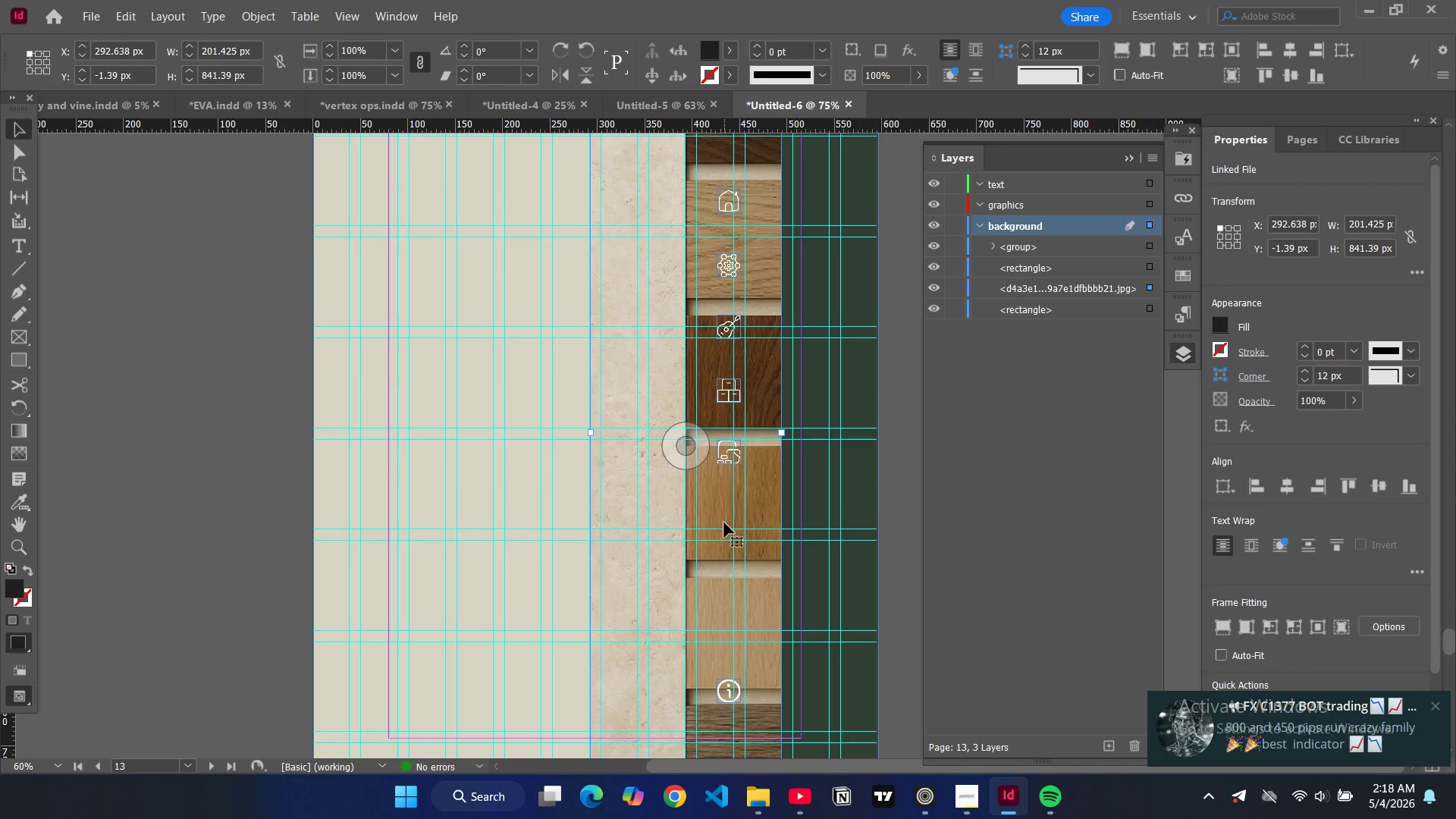 
key(Z)
 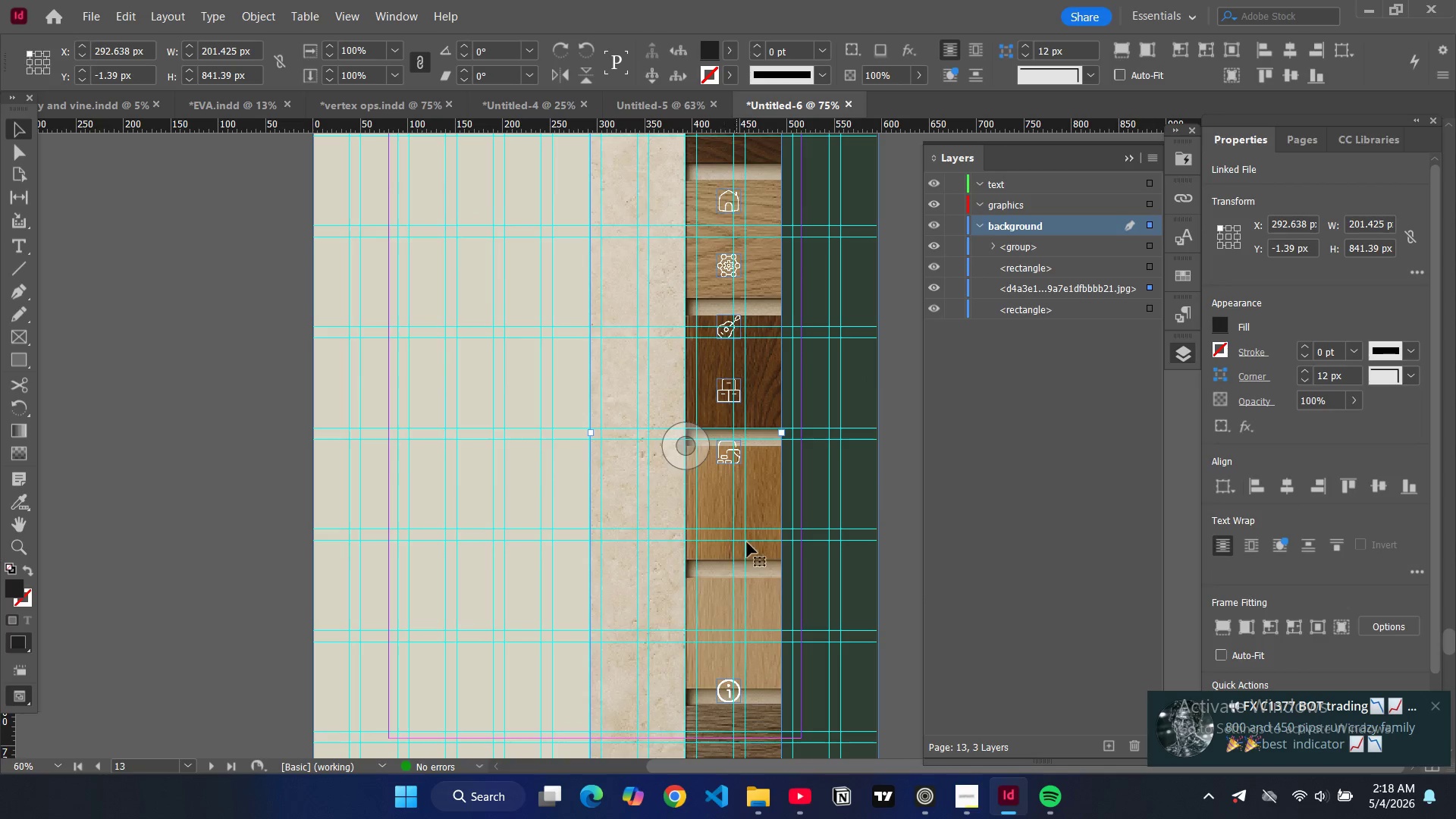 
scroll: coordinate [755, 496], scroll_direction: down, amount: 4.0
 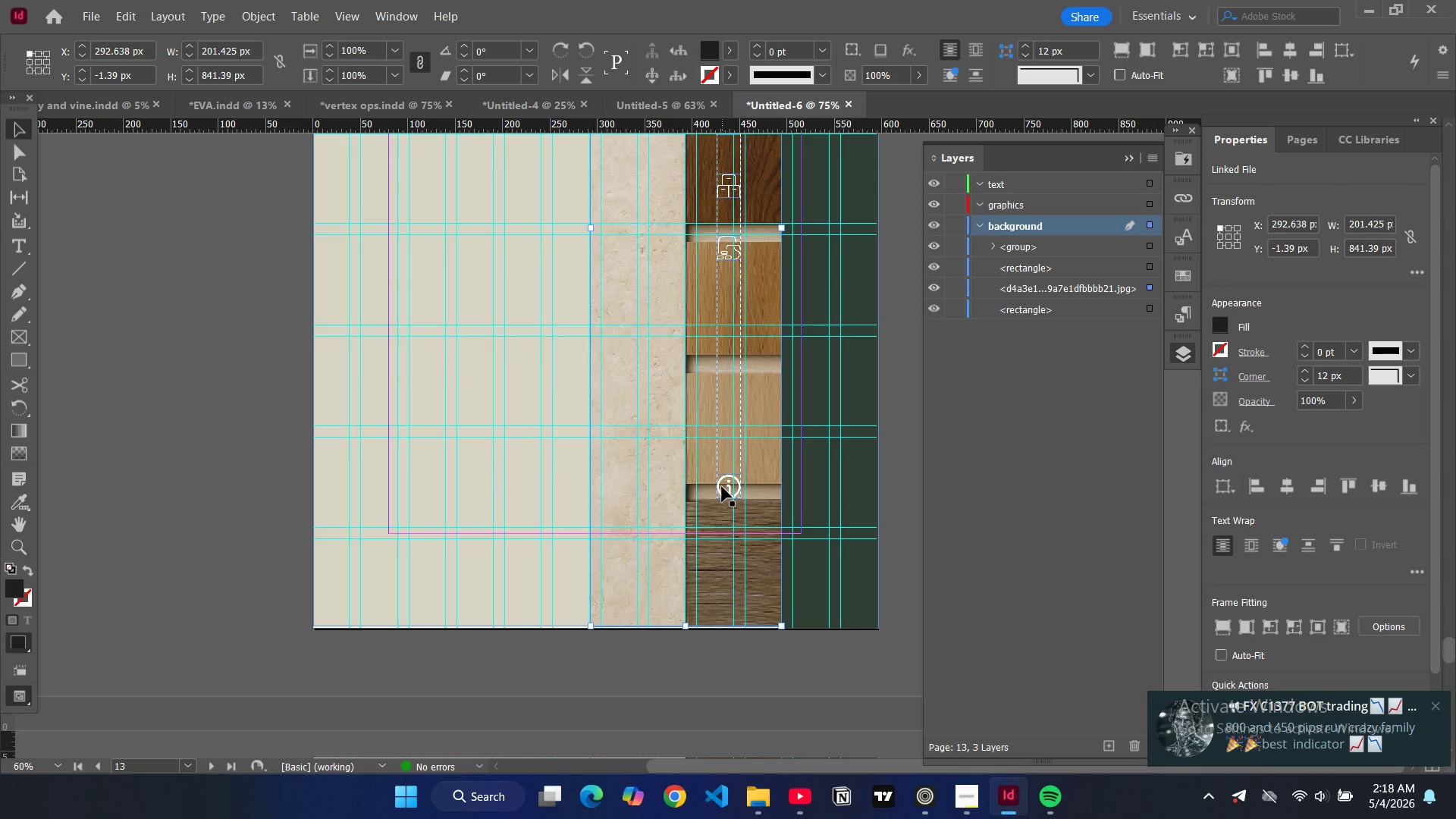 
left_click([720, 487])
 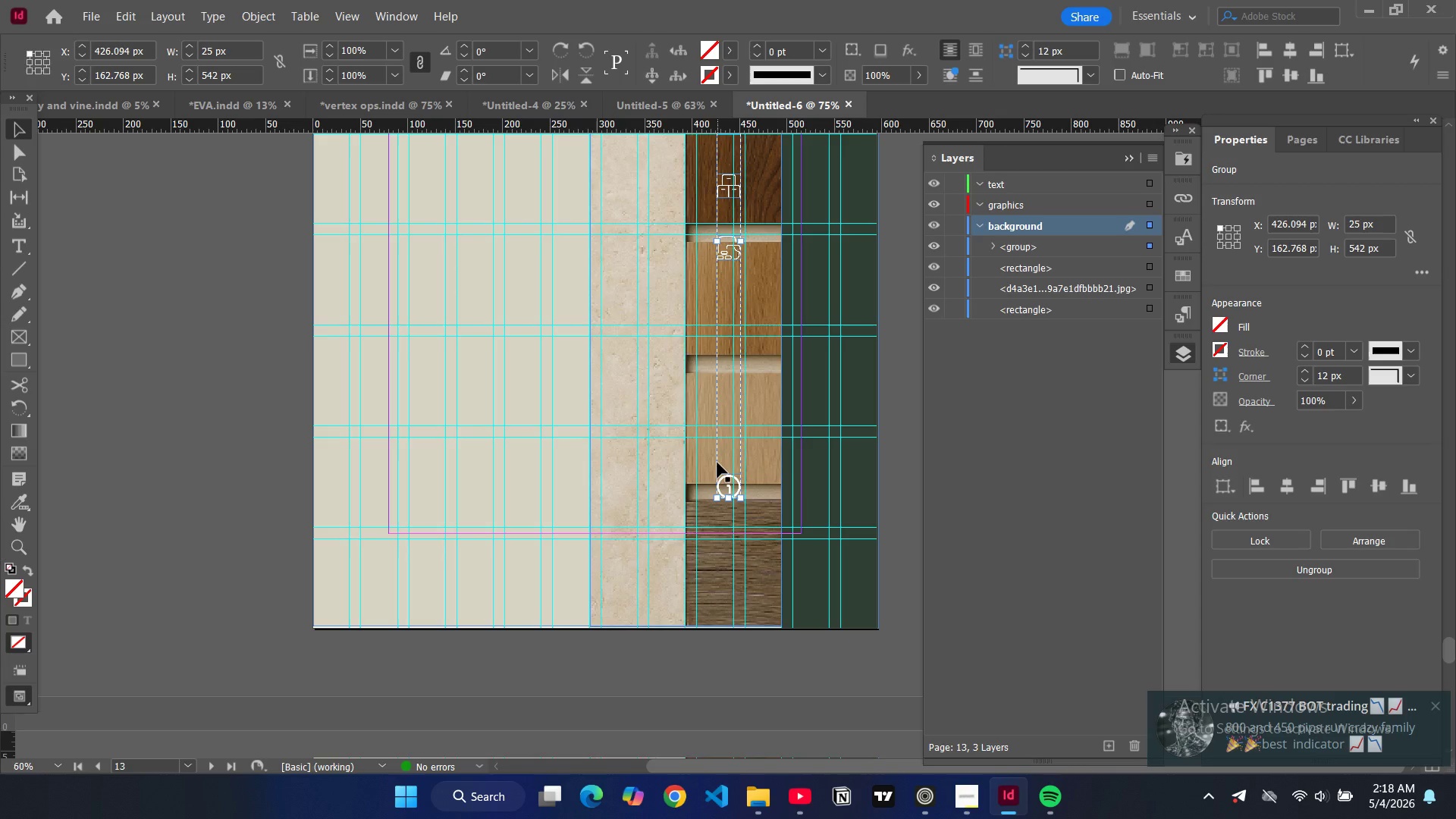 
left_click_drag(start_coordinate=[717, 463], to_coordinate=[775, 472])
 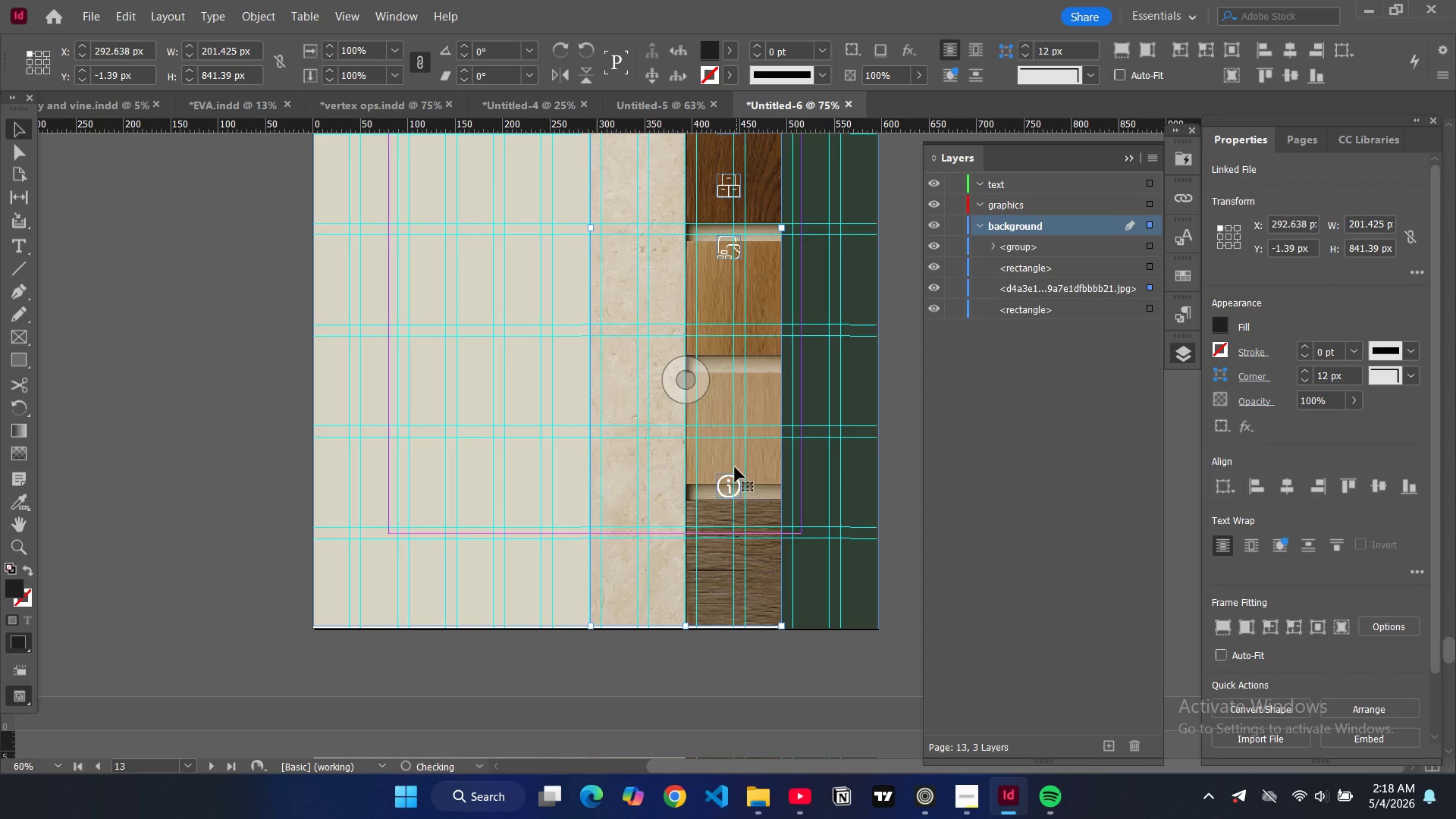 
key(Control+Z)
 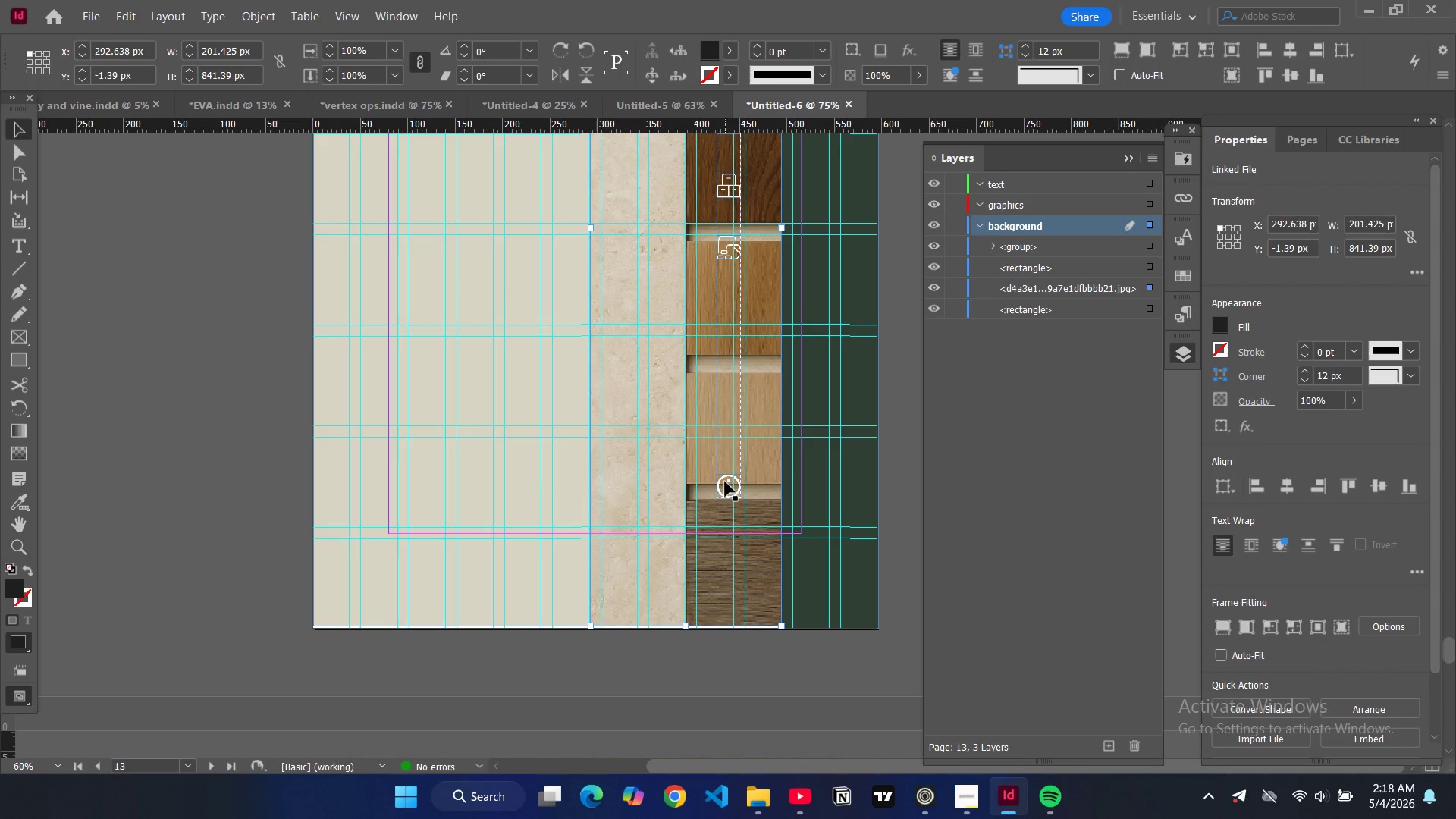 
left_click([725, 482])
 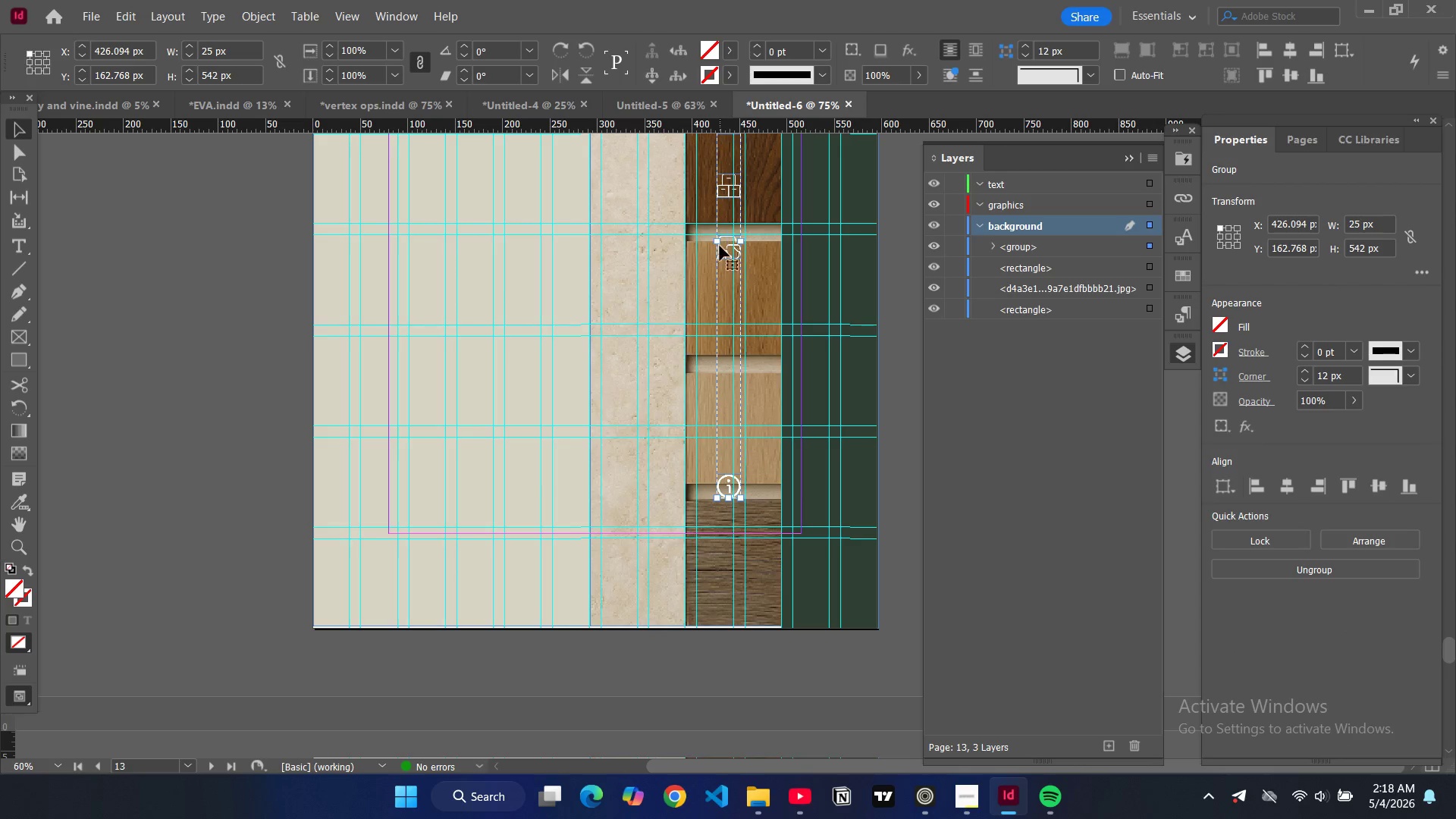 
left_click_drag(start_coordinate=[722, 257], to_coordinate=[827, 298])
 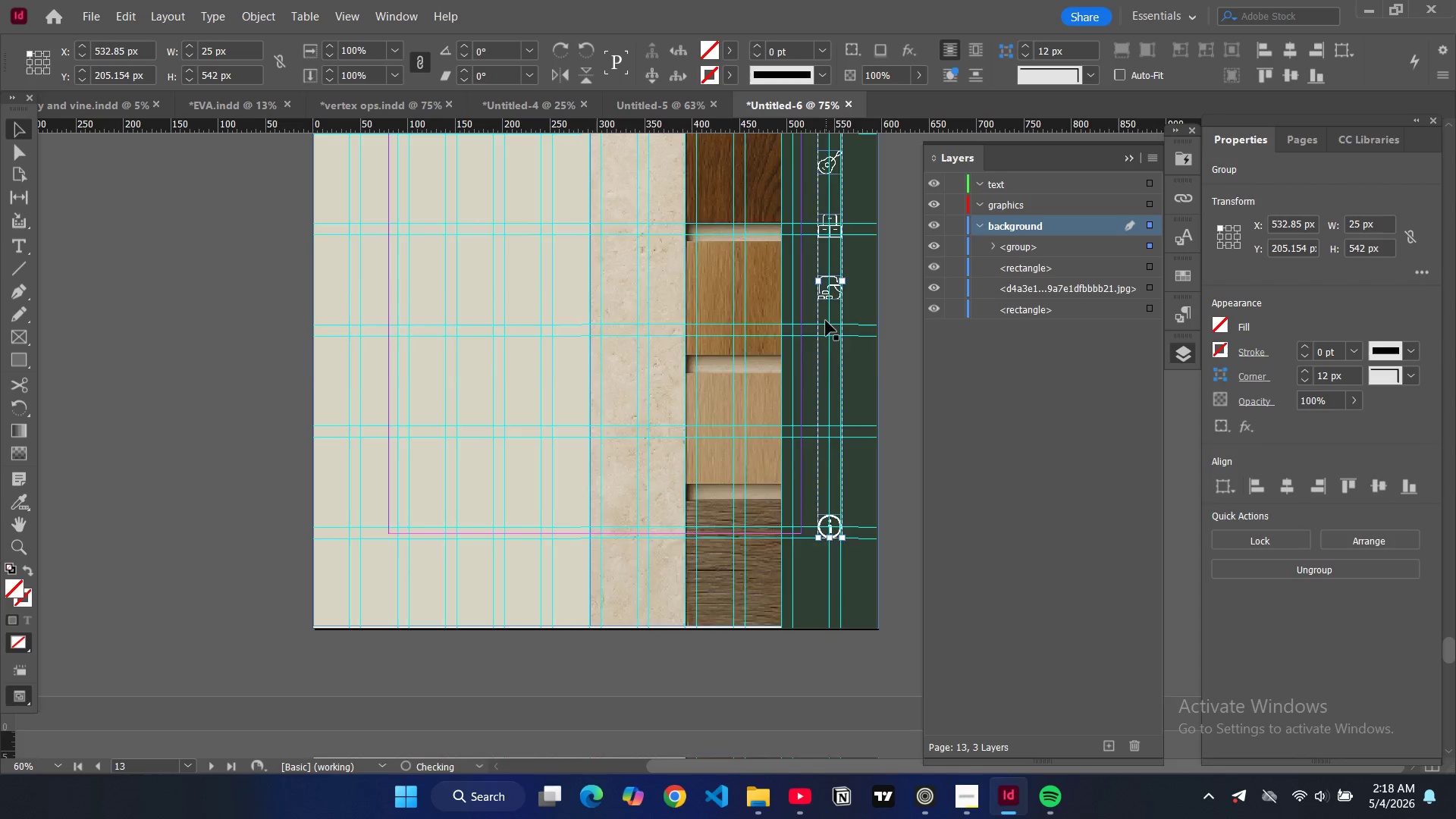 
scroll: coordinate [825, 322], scroll_direction: up, amount: 7.0
 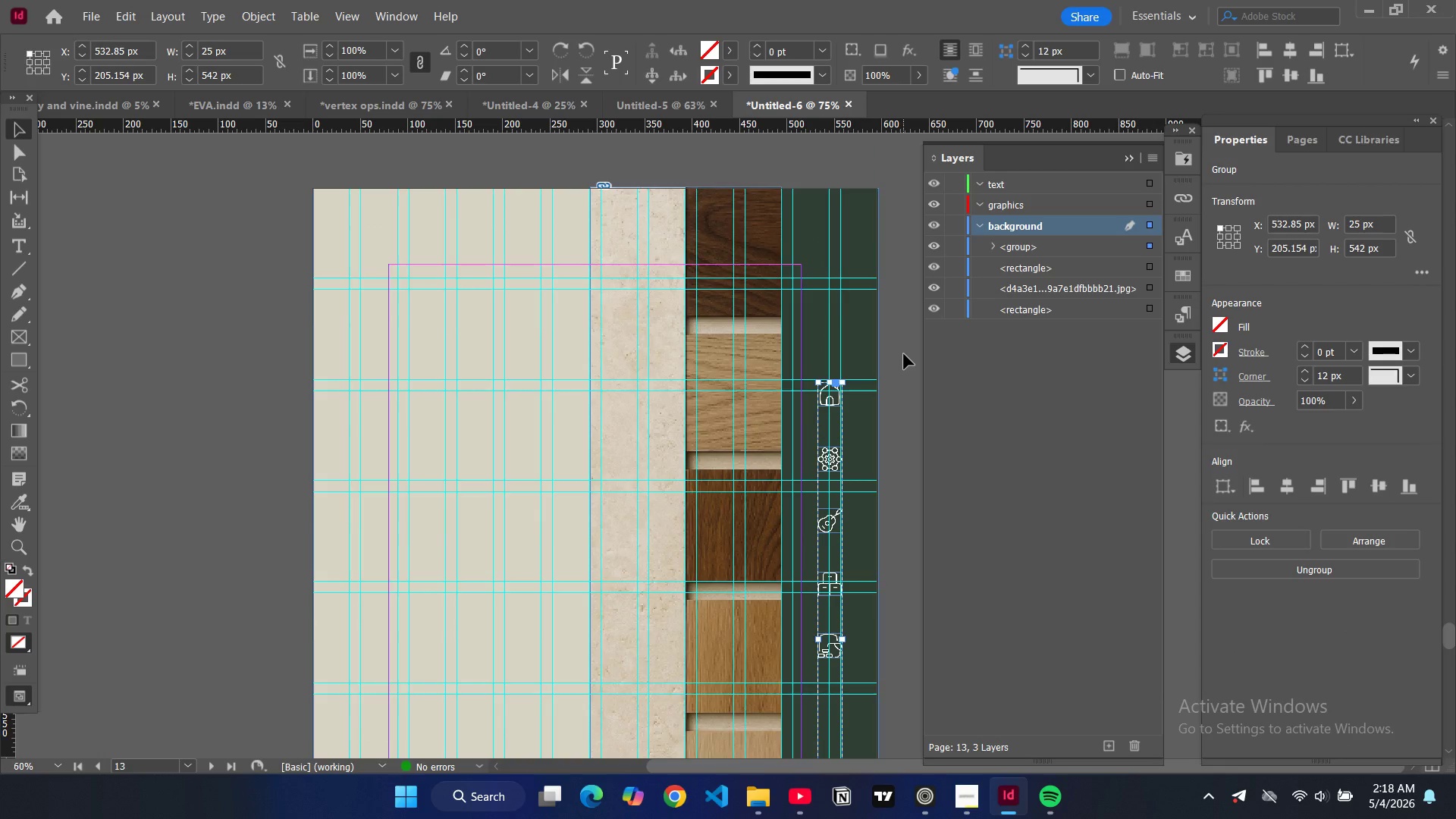 
left_click([904, 354])
 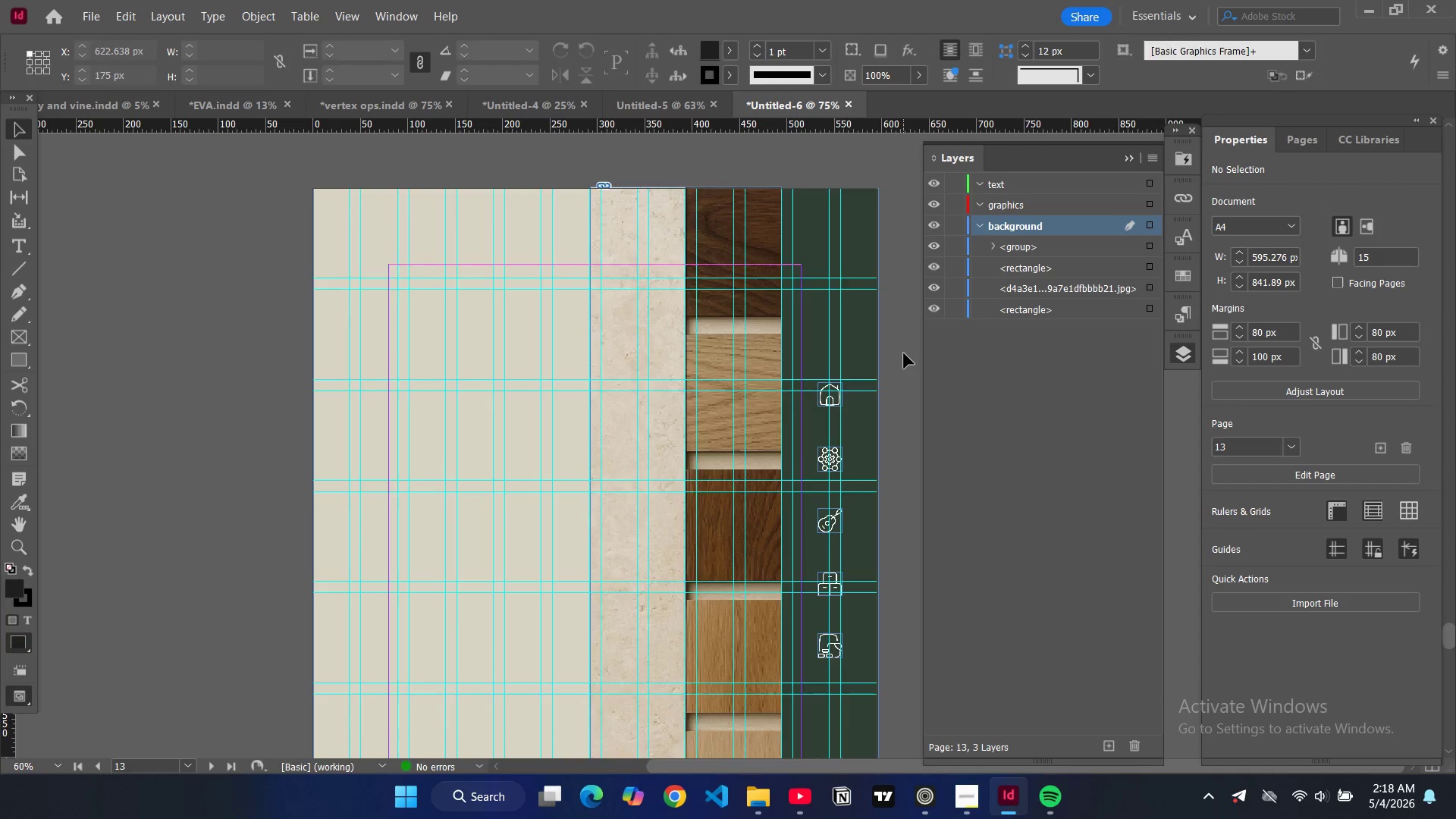 
scroll: coordinate [896, 349], scroll_direction: up, amount: 19.0
 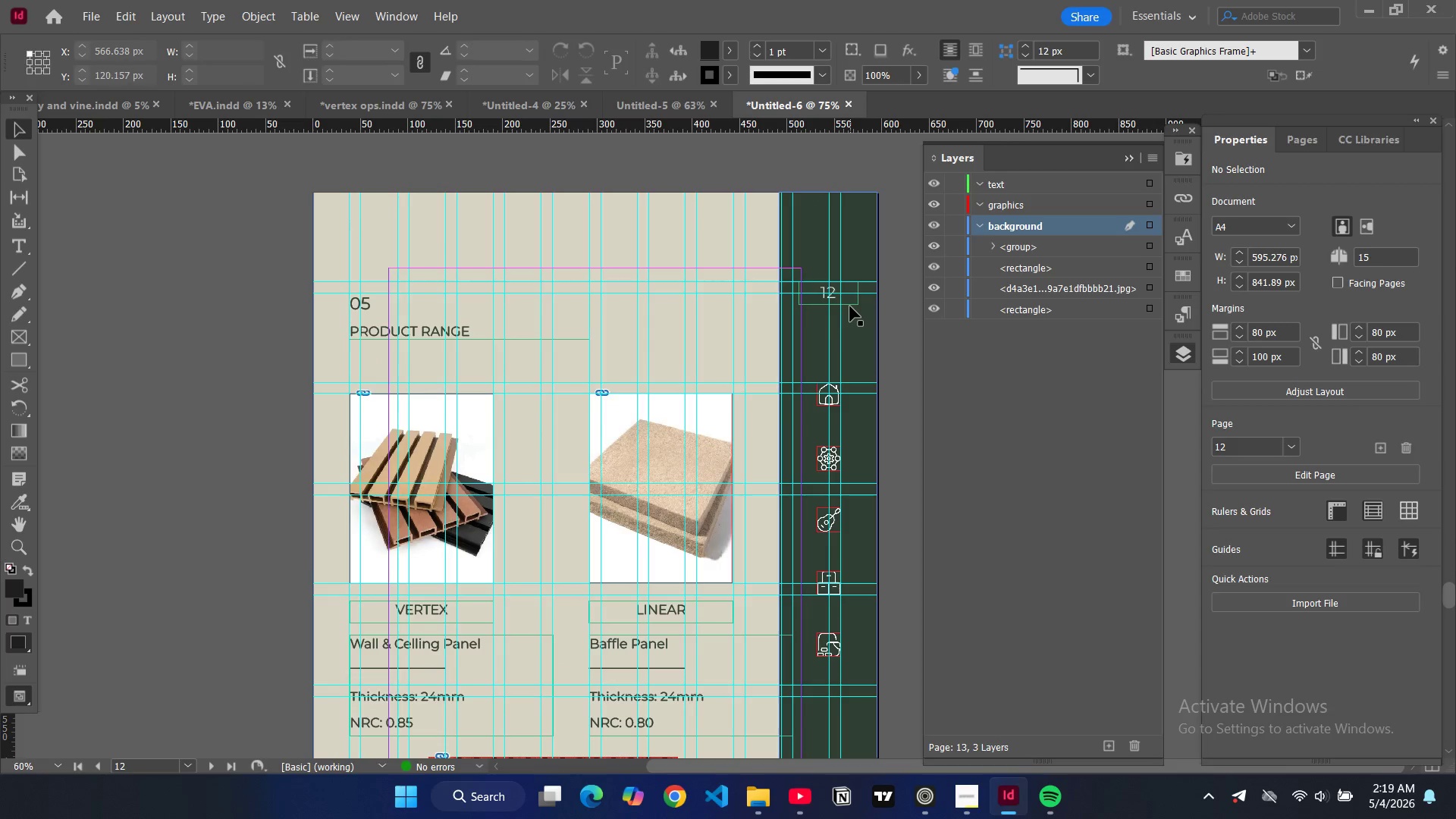 
left_click([850, 306])
 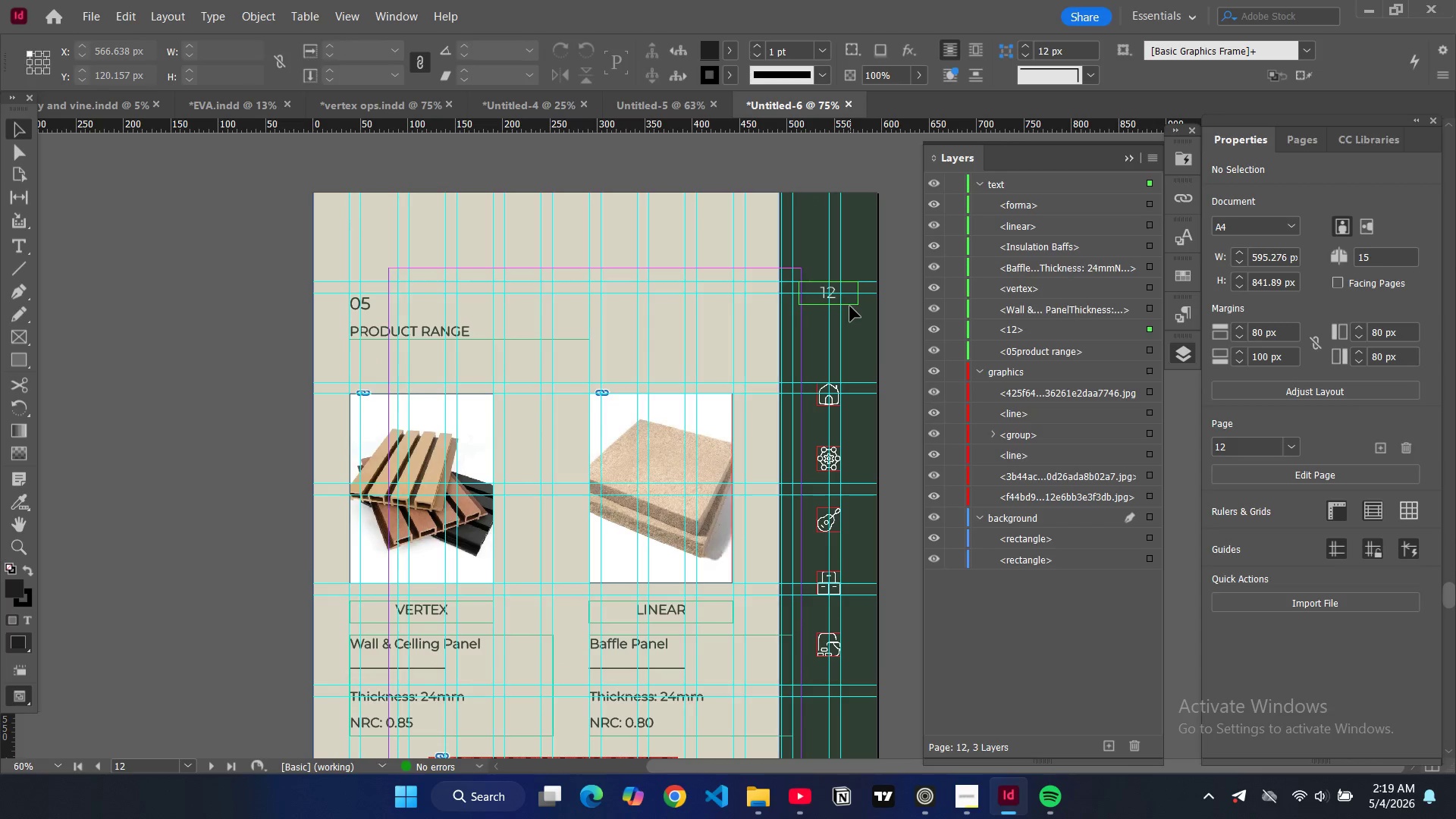 
key(Control+C)
 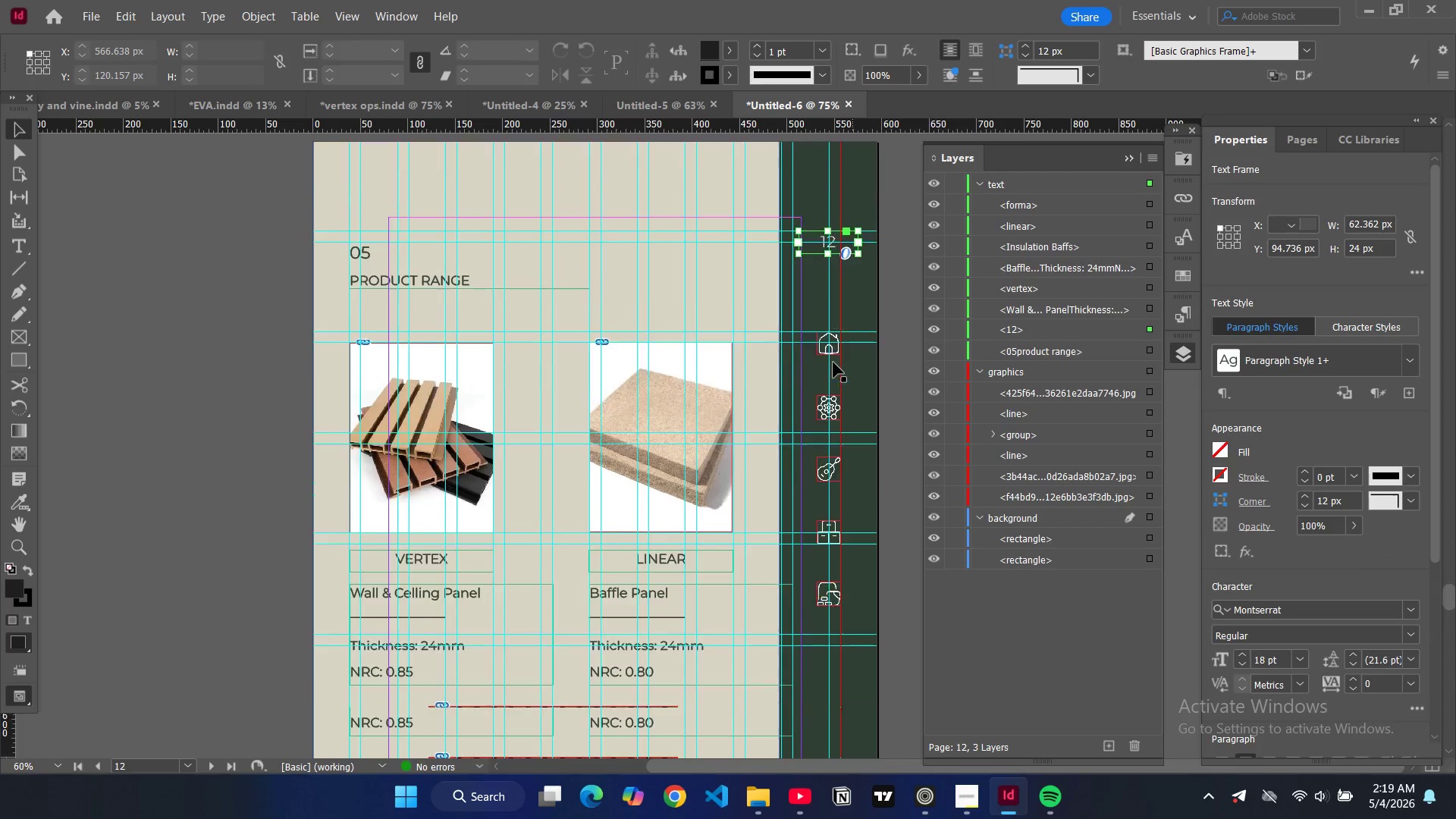 
scroll: coordinate [832, 362], scroll_direction: down, amount: 21.0
 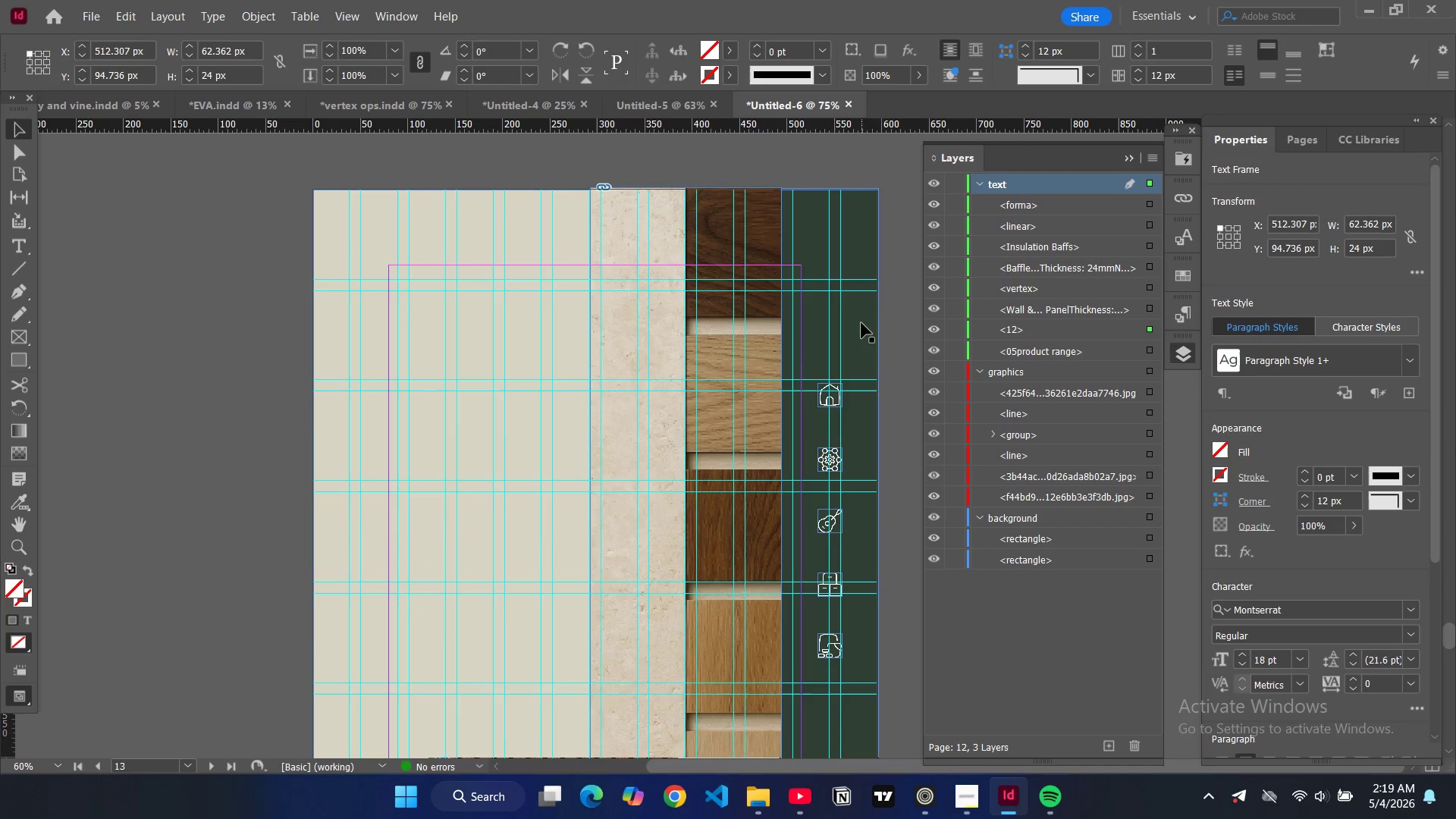 
left_click([861, 324])
 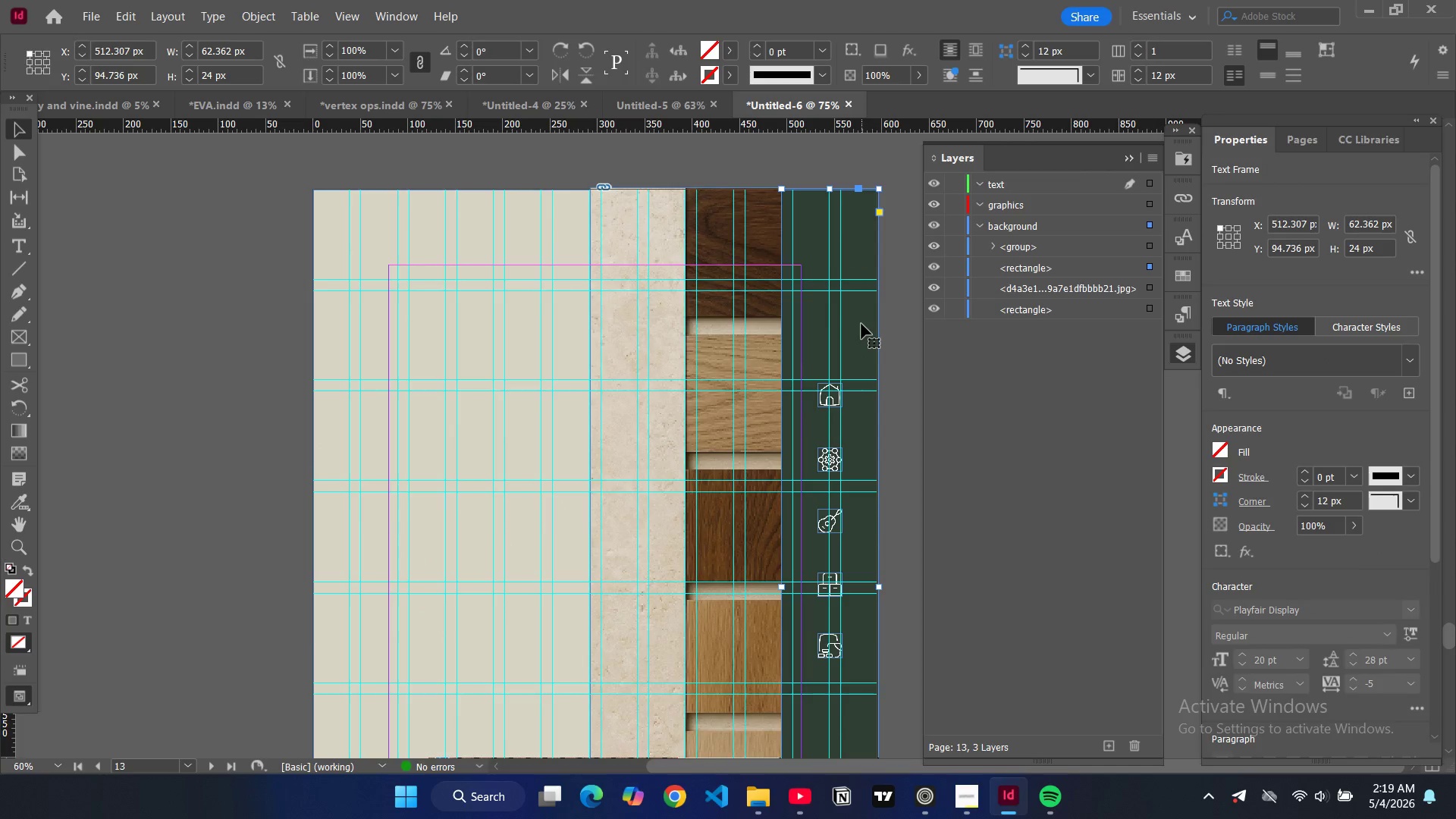 
key(Control+V)
 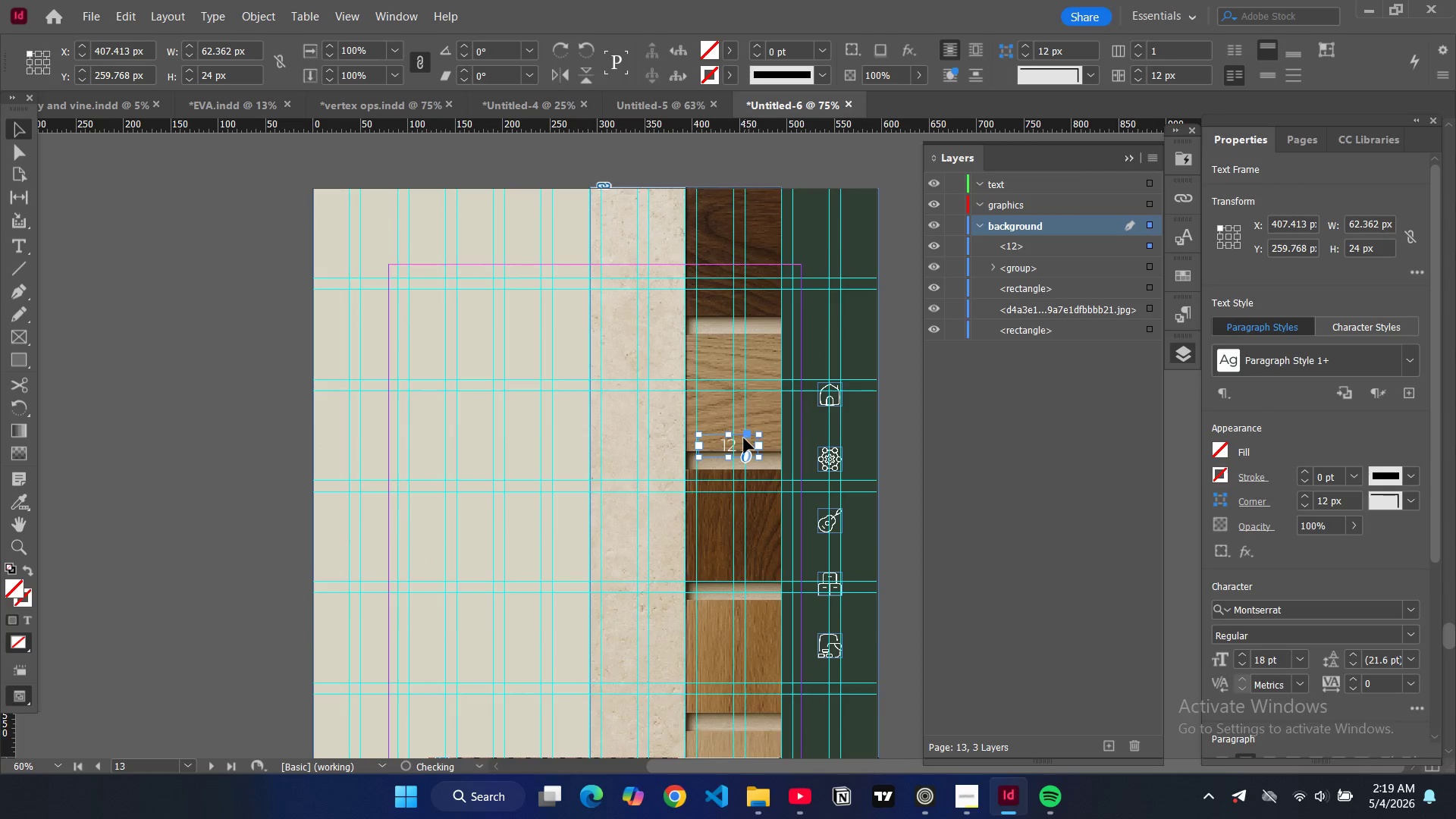 
left_click_drag(start_coordinate=[742, 439], to_coordinate=[836, 312])
 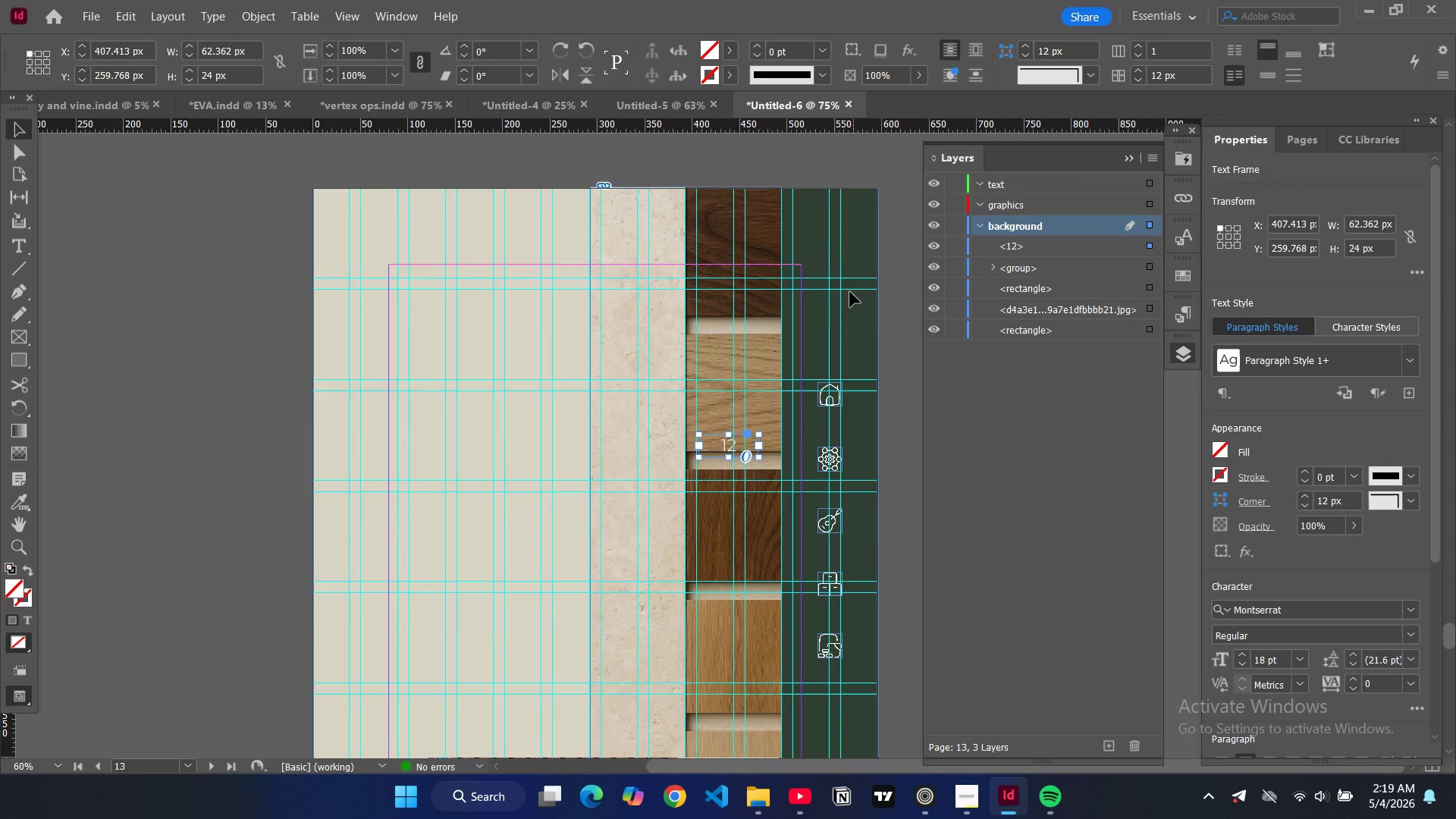 
left_click_drag(start_coordinate=[853, 292], to_coordinate=[849, 293])
 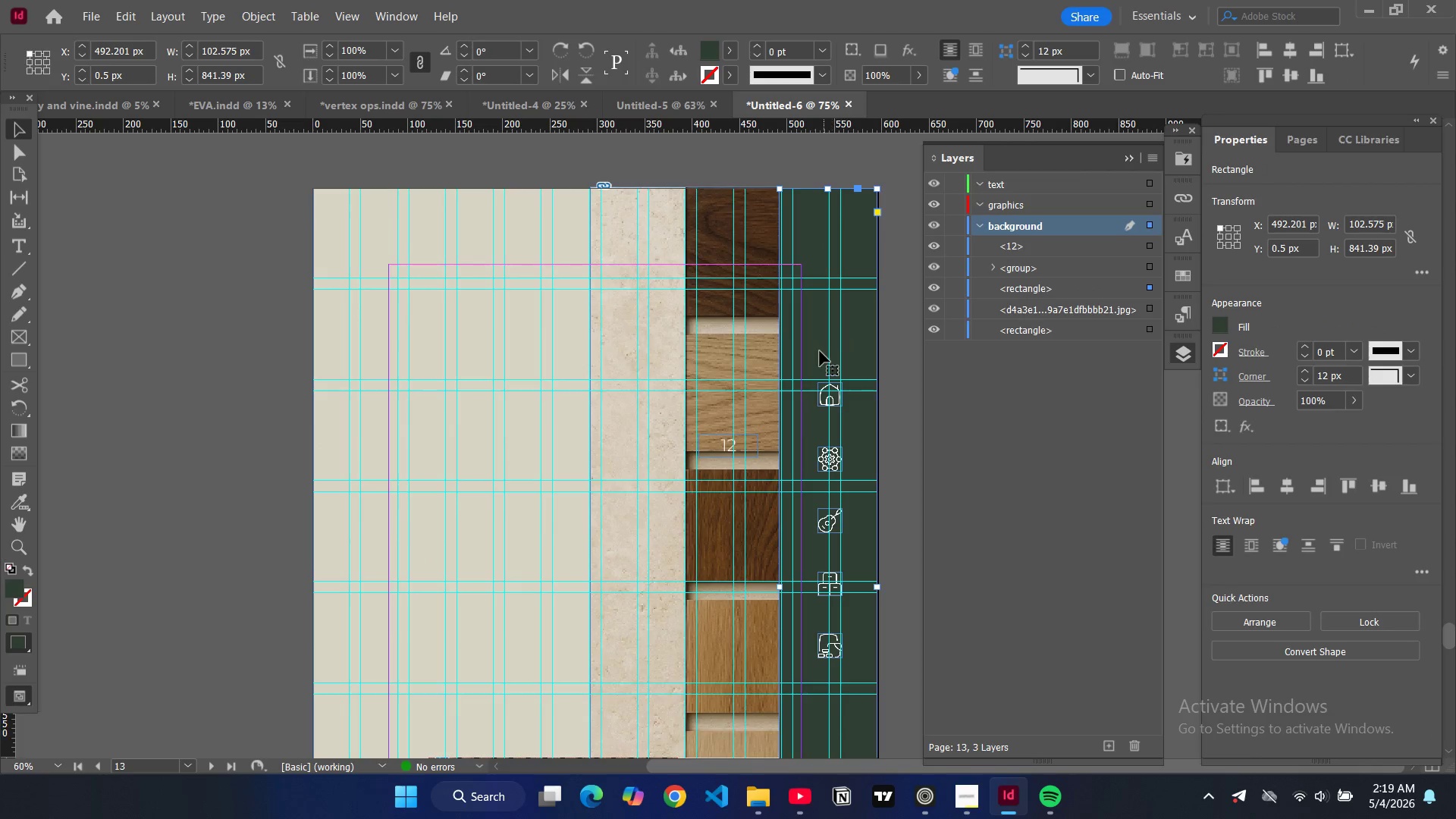 
key(Control+Z)
 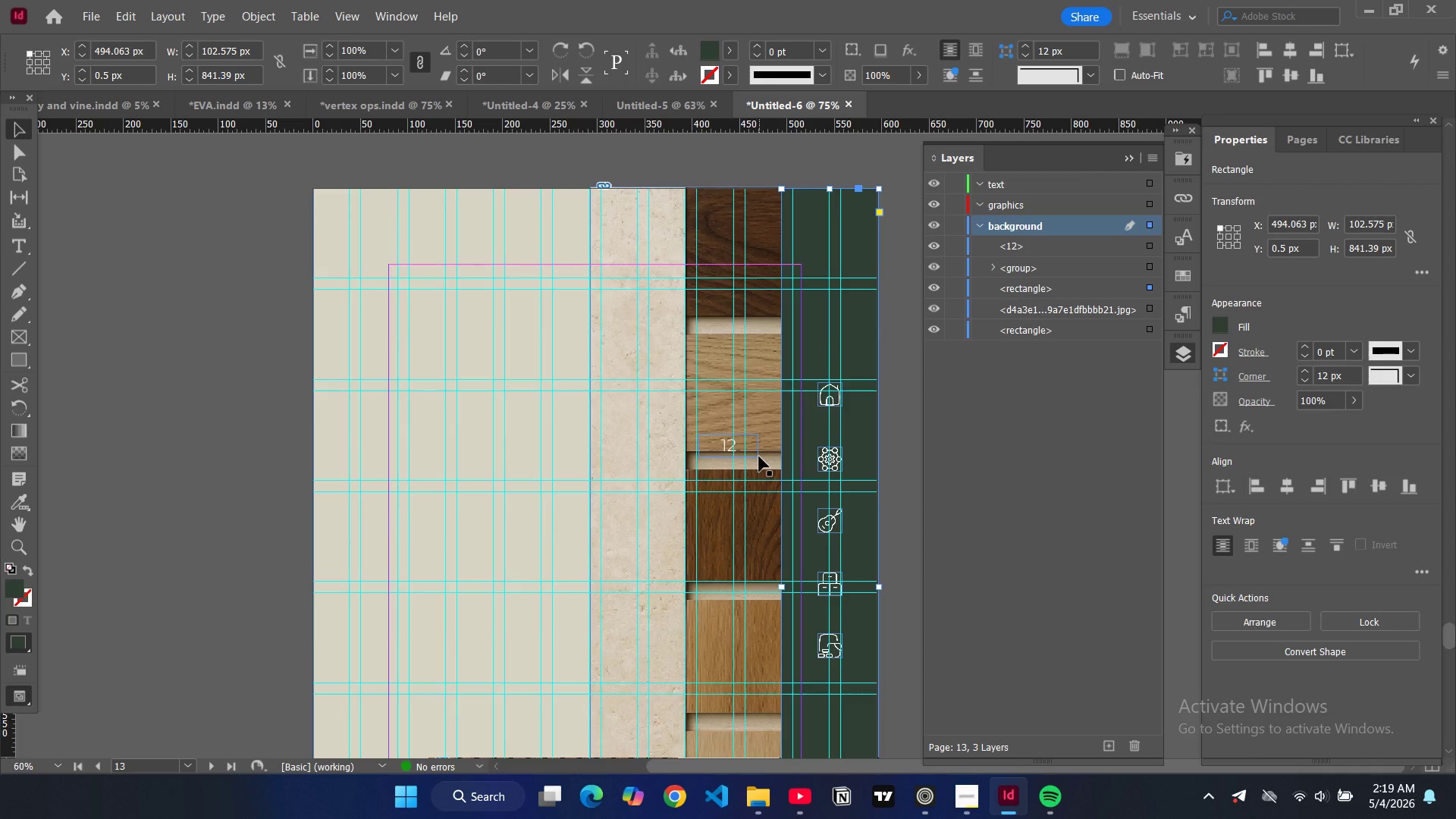 
left_click([759, 457])
 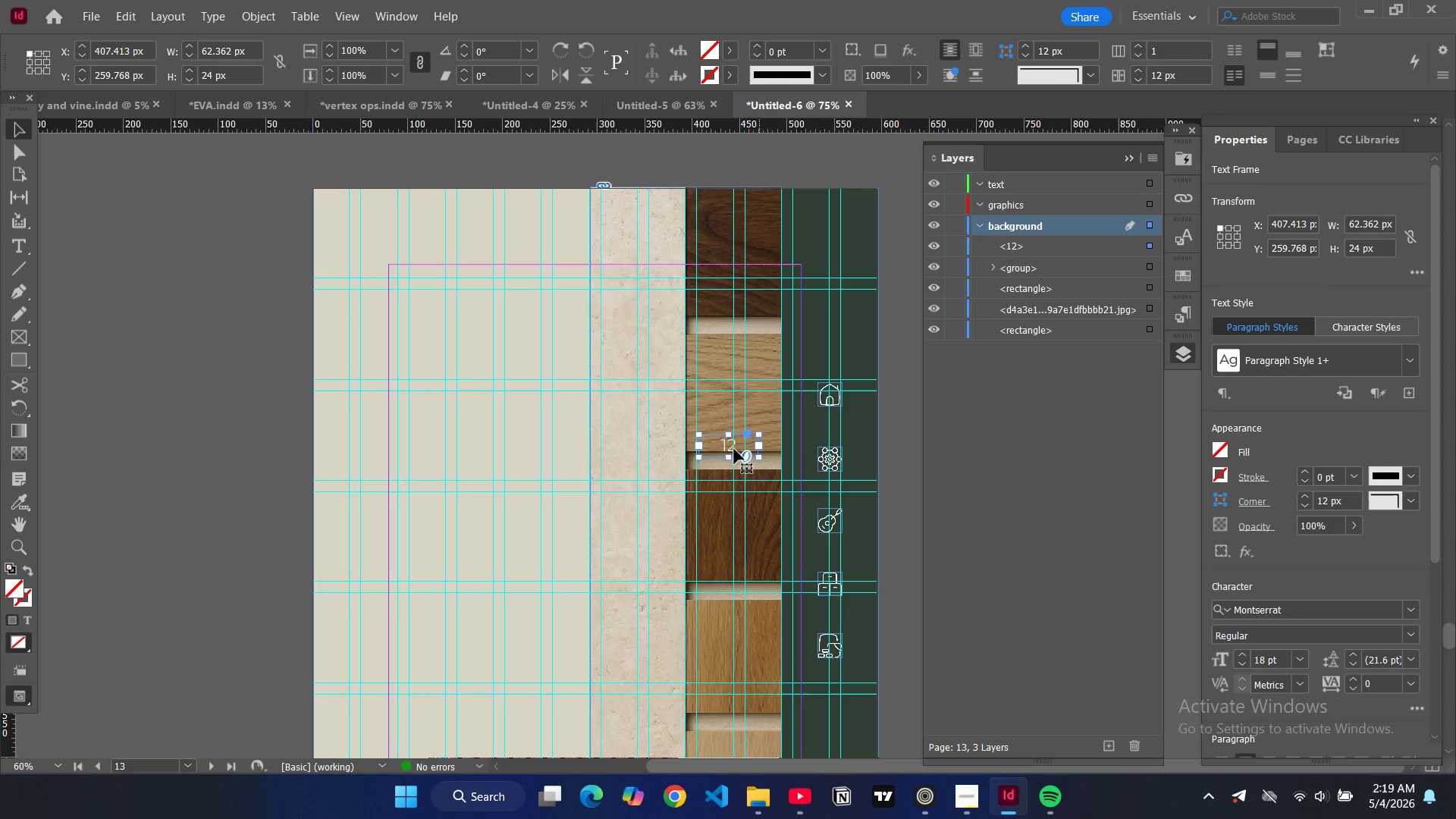 
left_click_drag(start_coordinate=[733, 449], to_coordinate=[838, 290])
 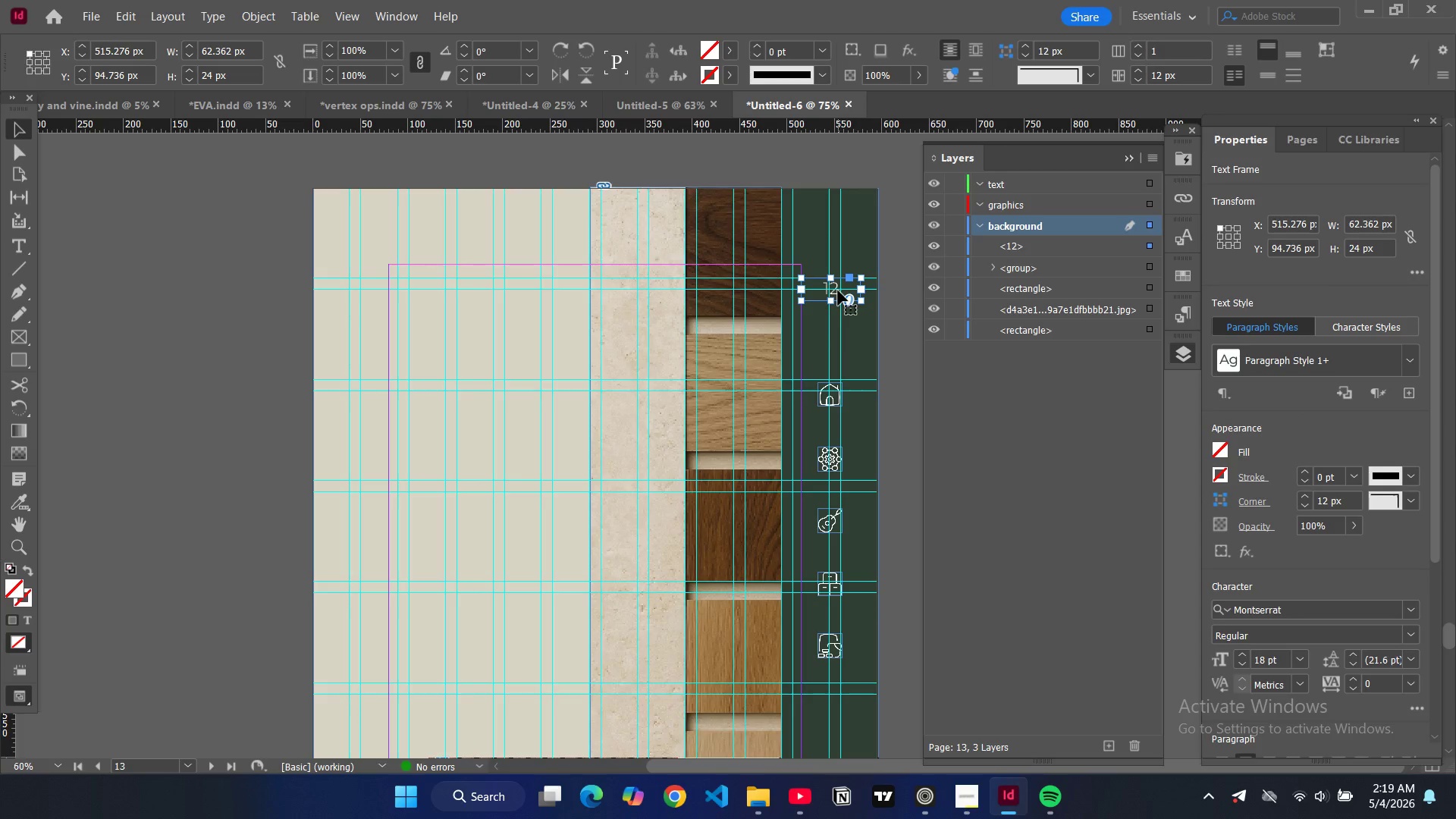 
double_click([838, 290])
 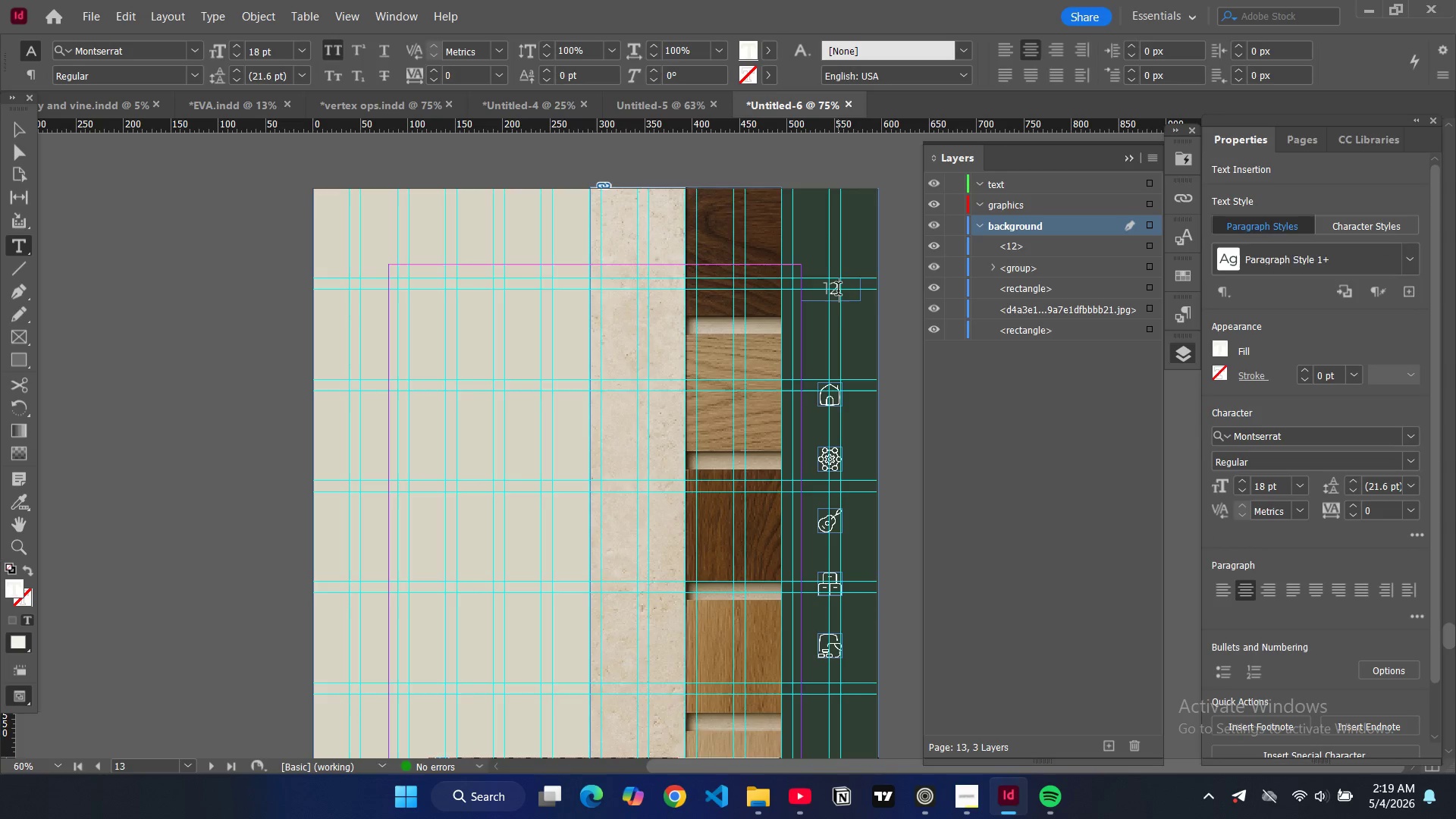 
key(Backspace)
 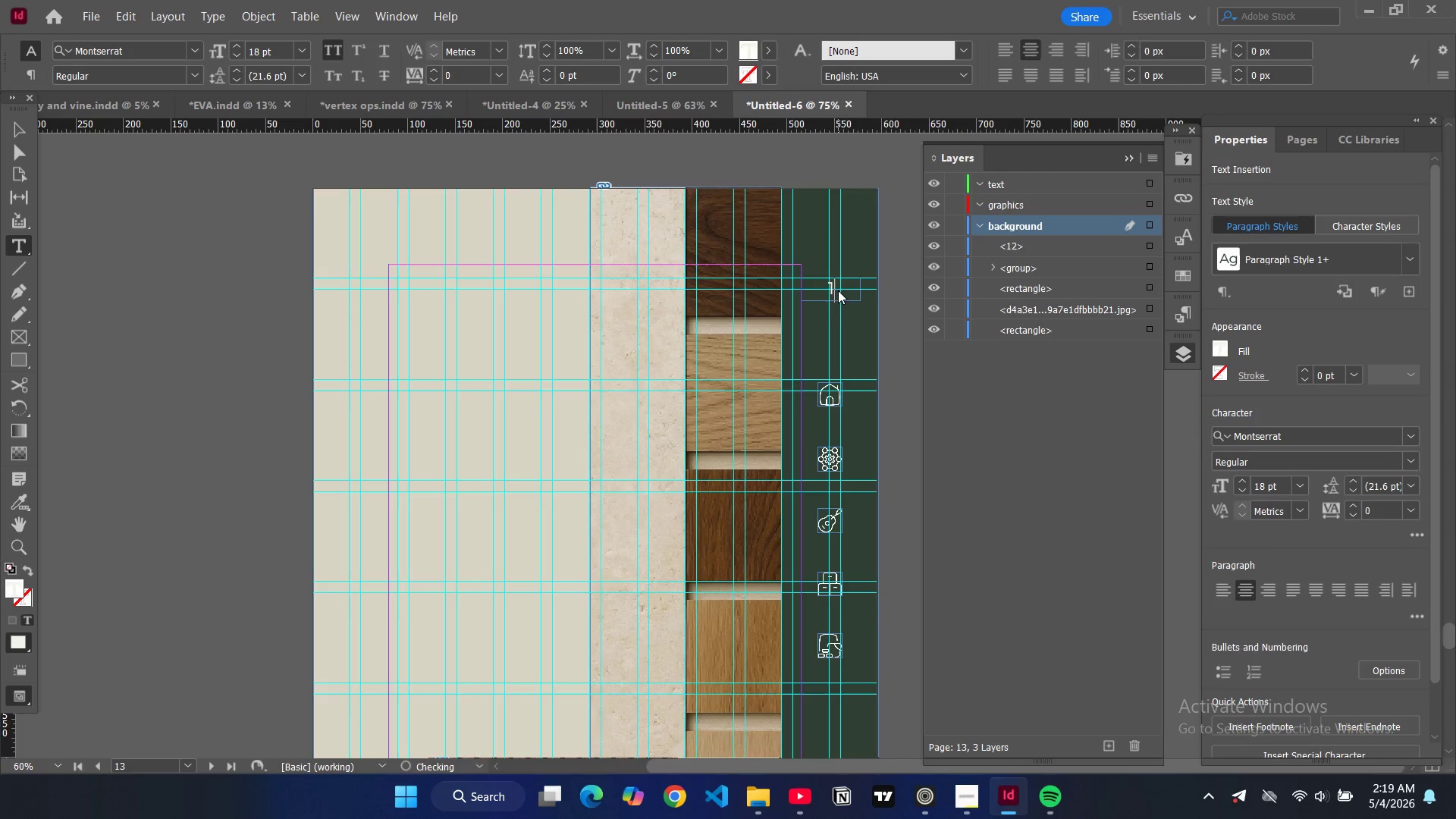 
key(3)
 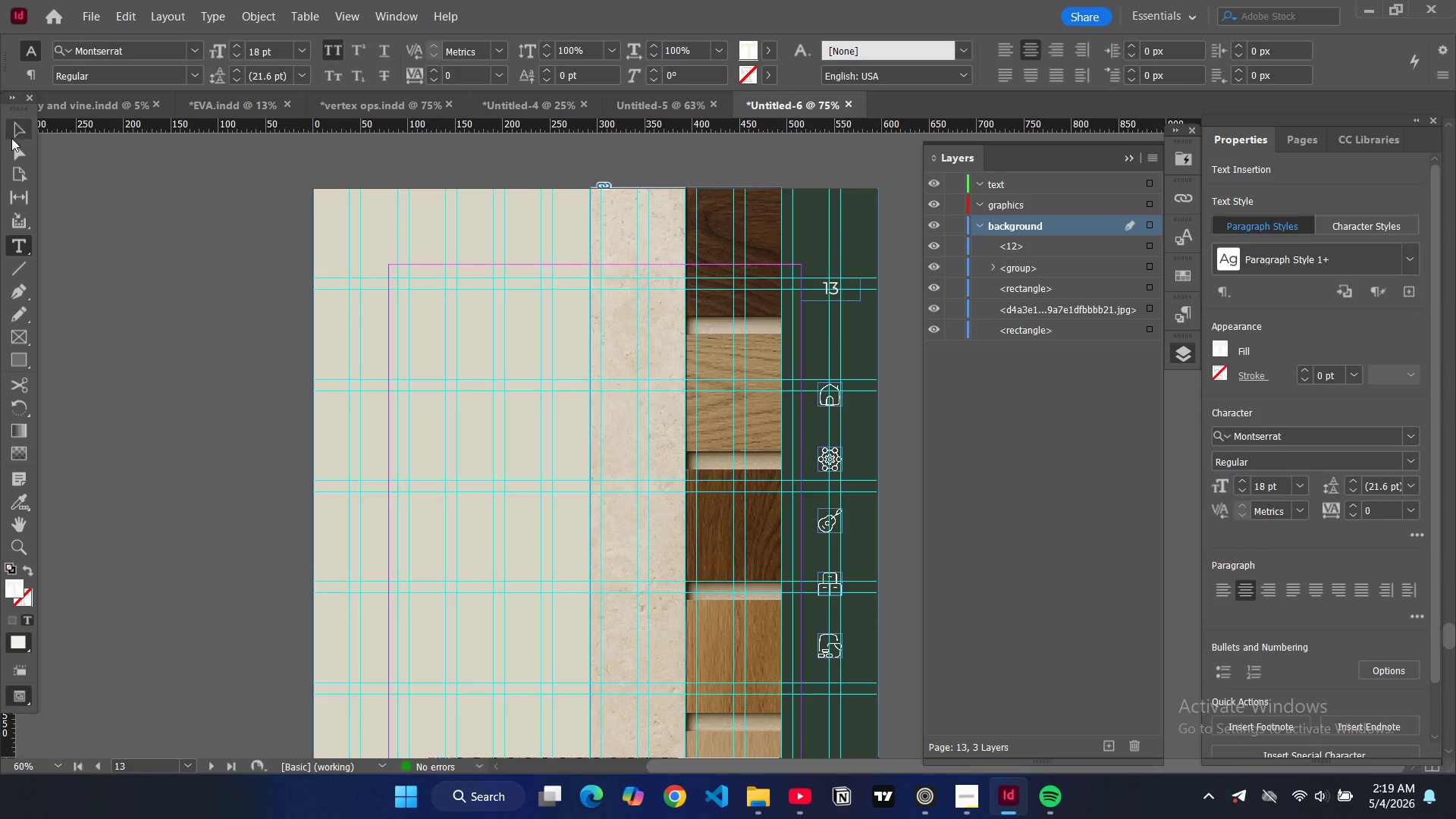 
left_click([11, 129])
 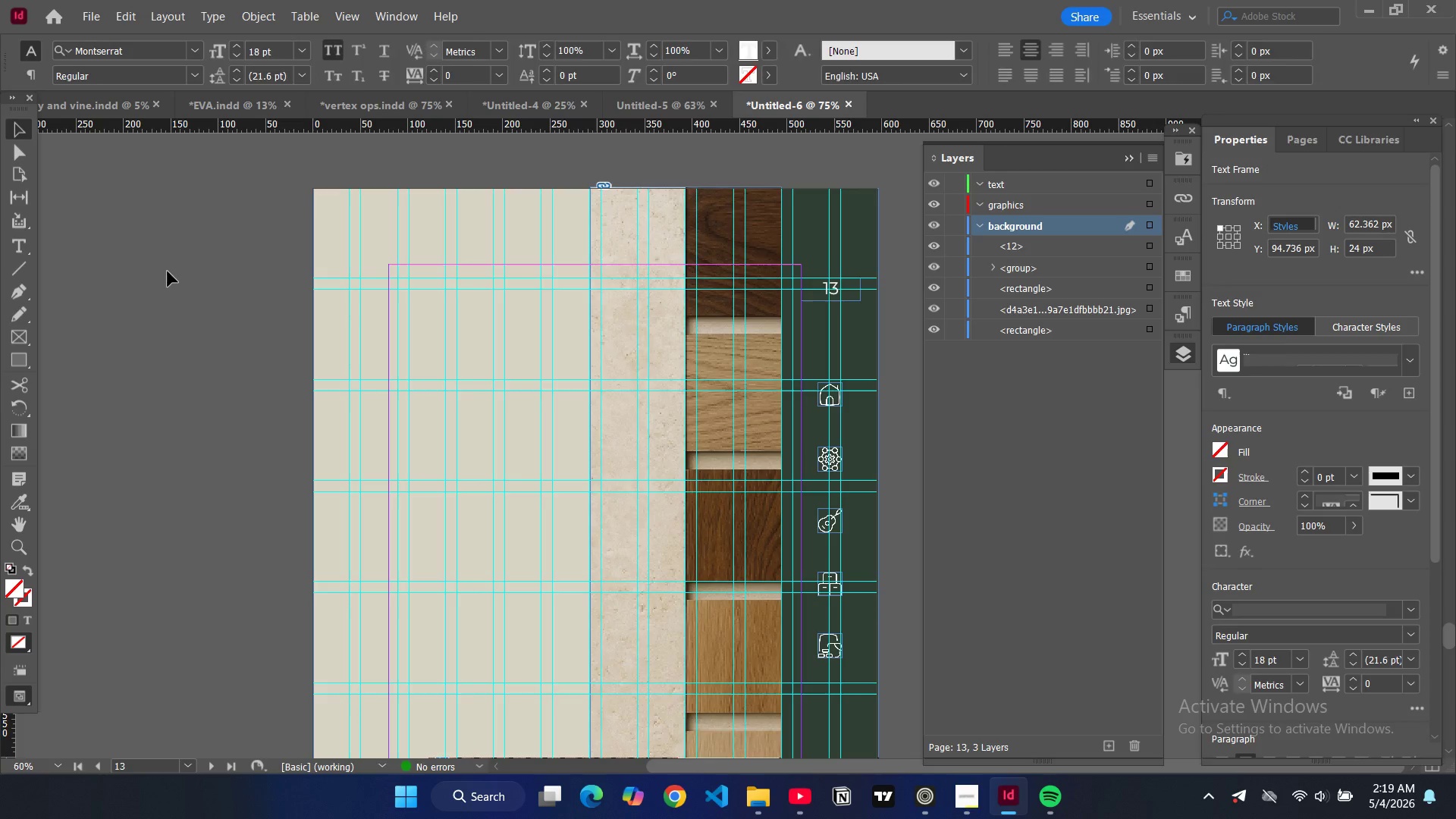 
left_click([168, 271])
 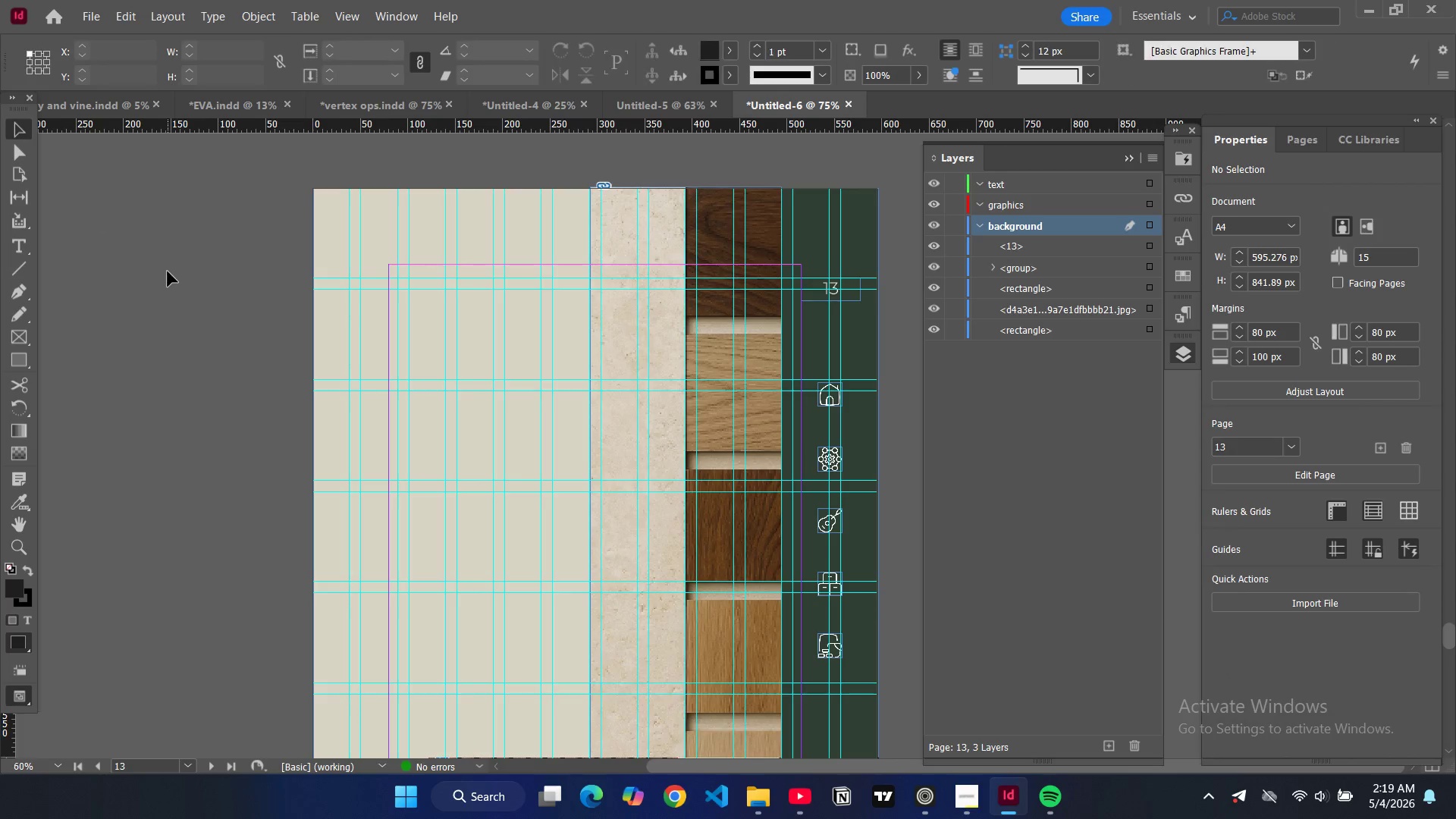 
key(W)
 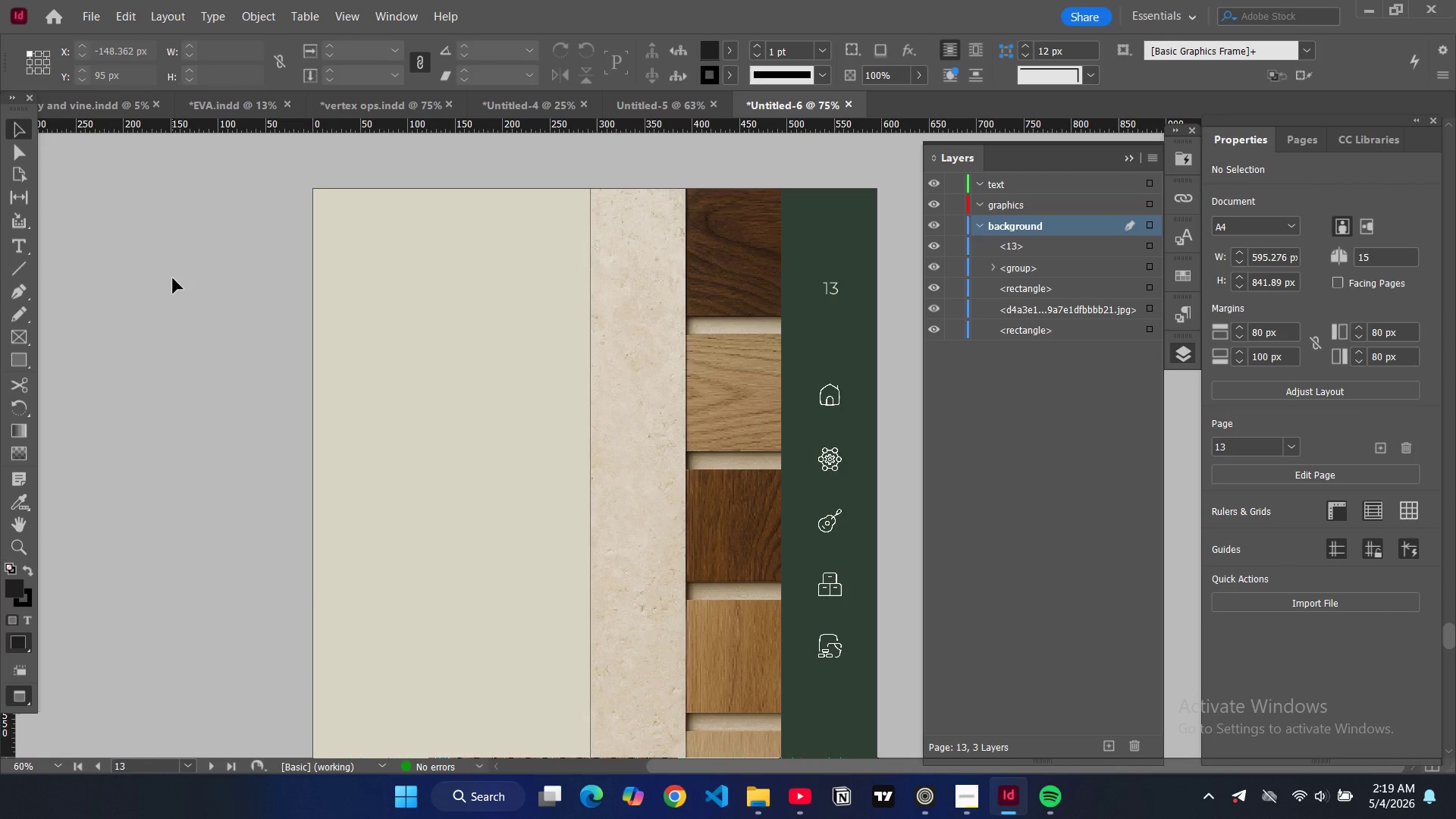 
key(W)
 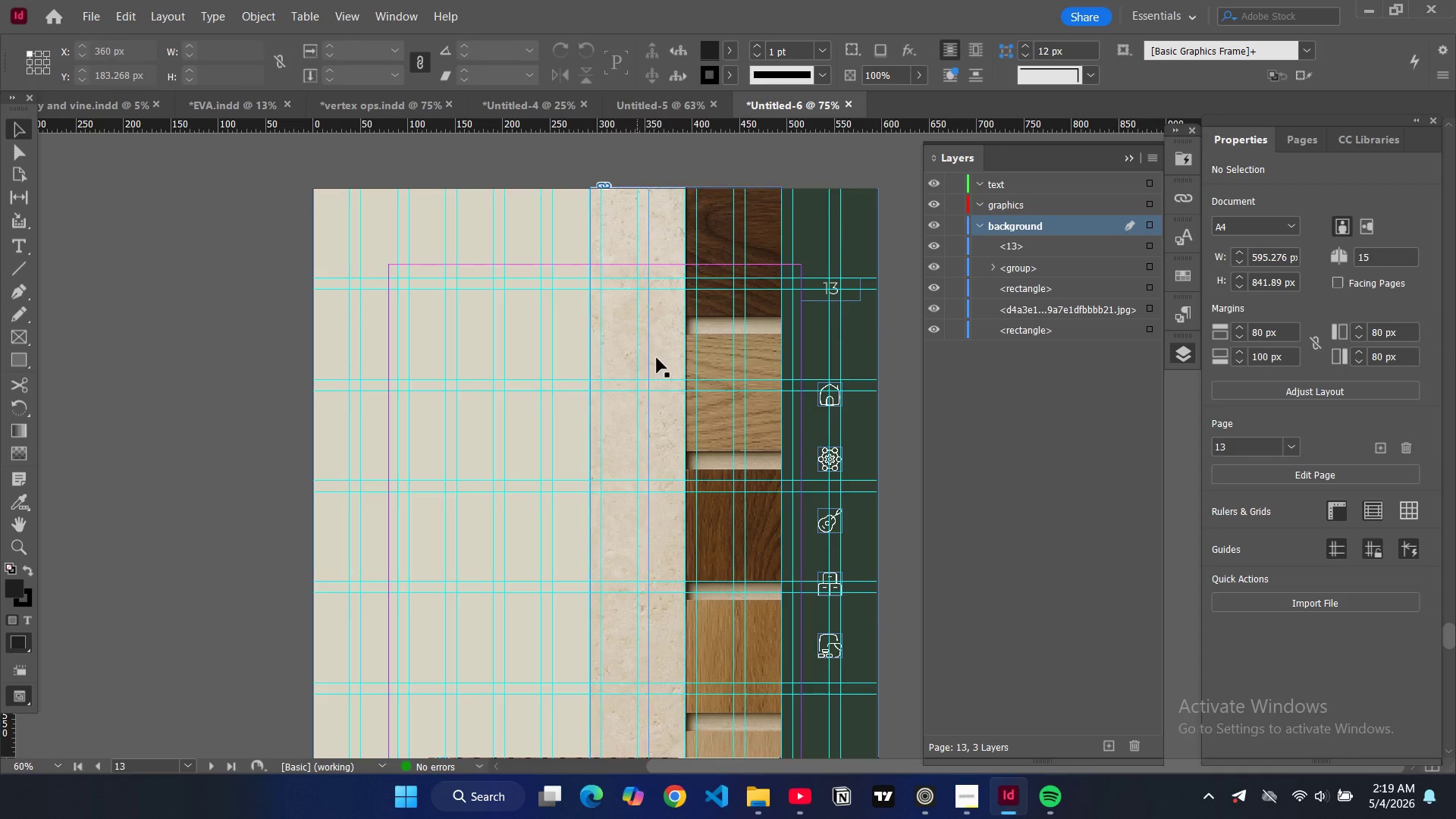 
left_click([659, 357])
 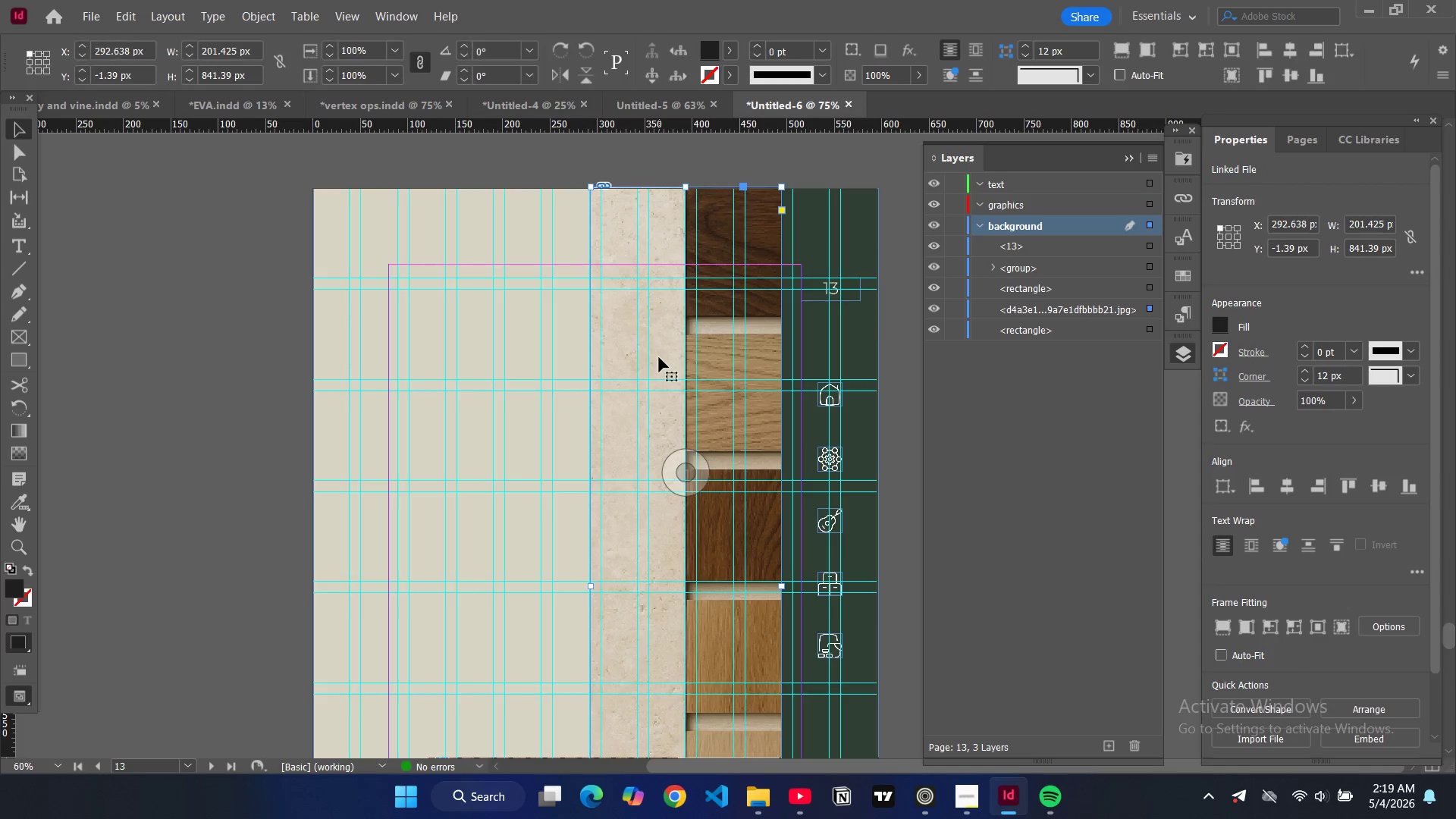 
key(Control+D)
 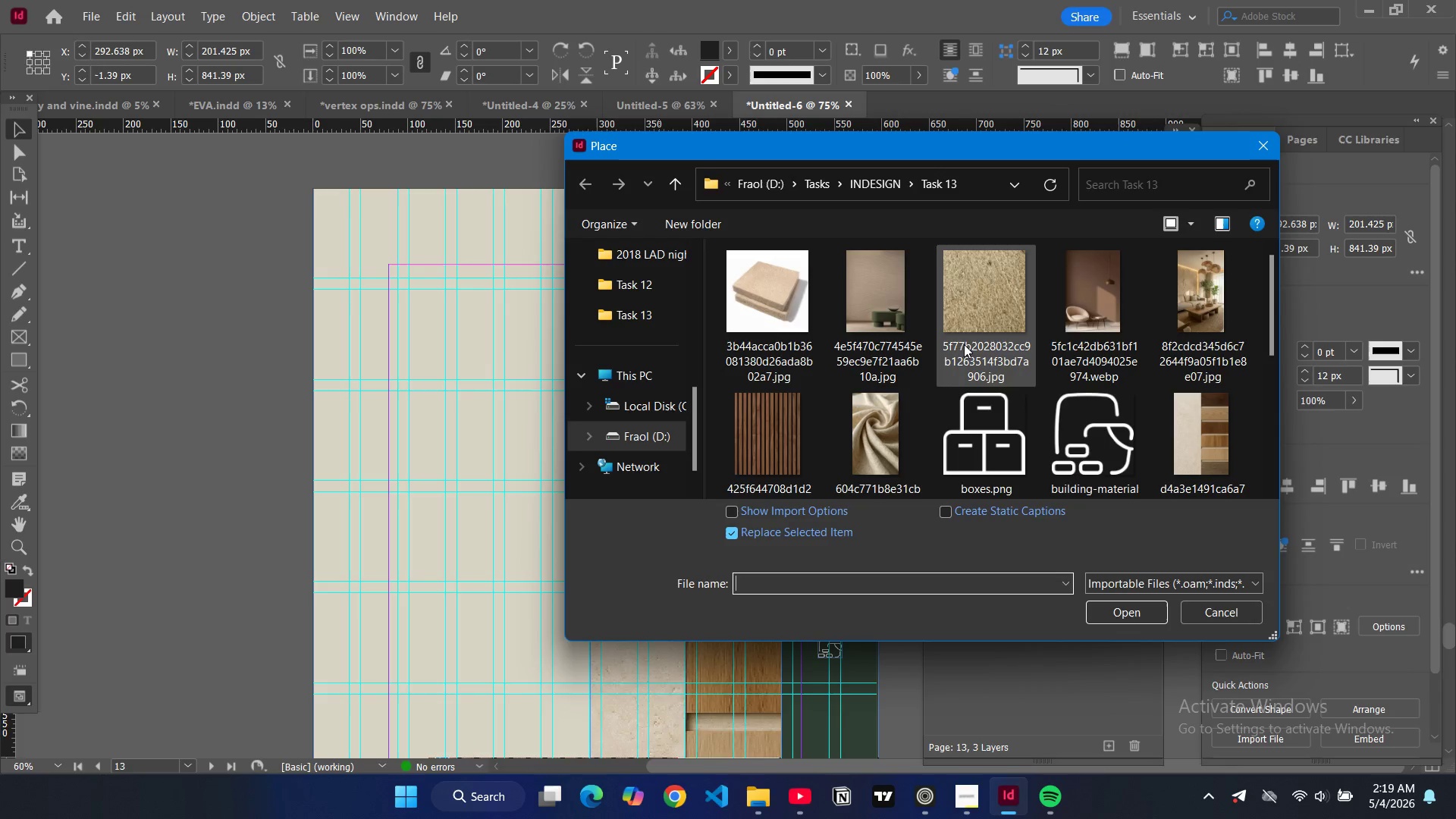 
scroll: coordinate [1013, 369], scroll_direction: down, amount: 3.0
 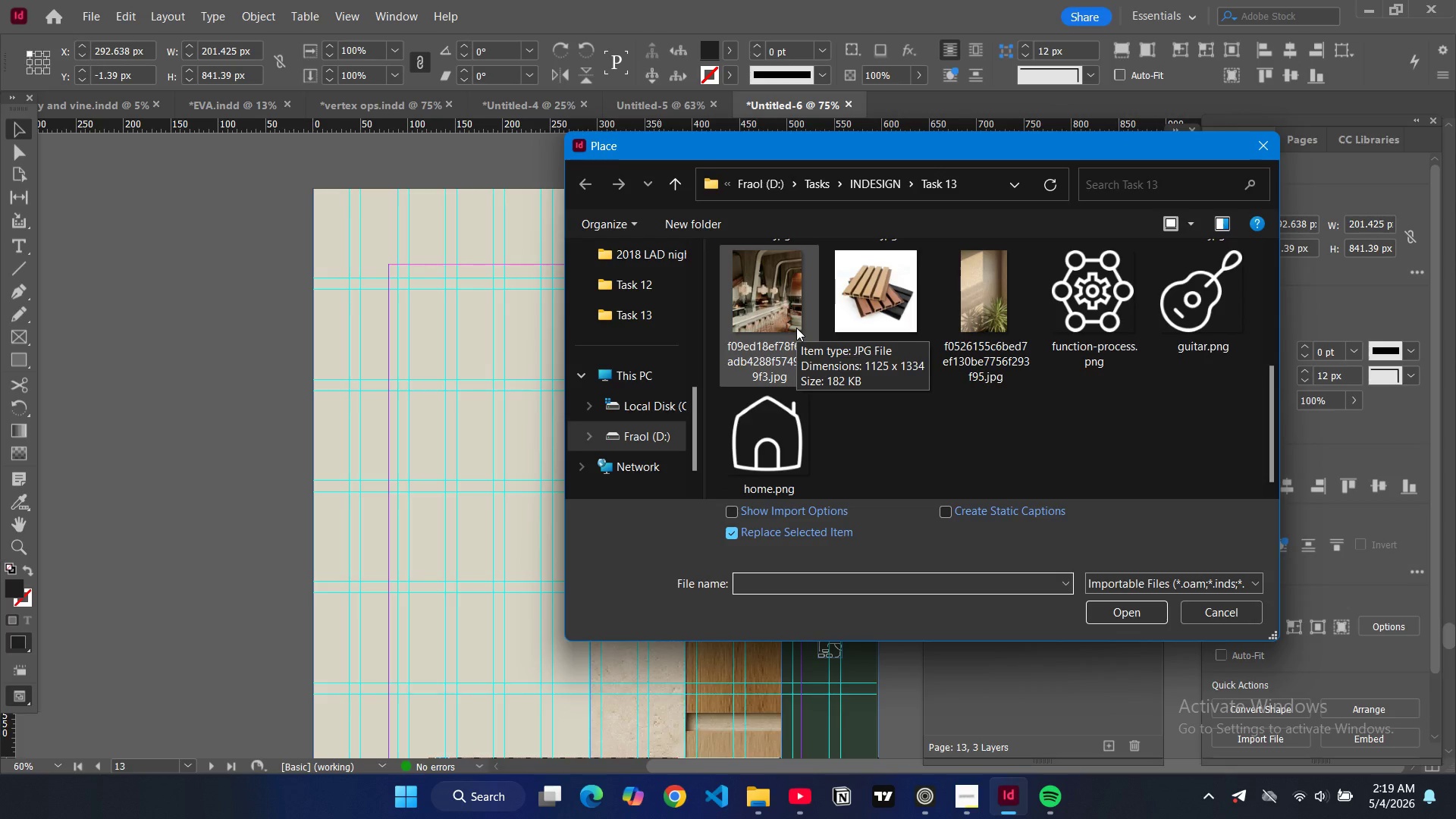 
left_click([795, 328])
 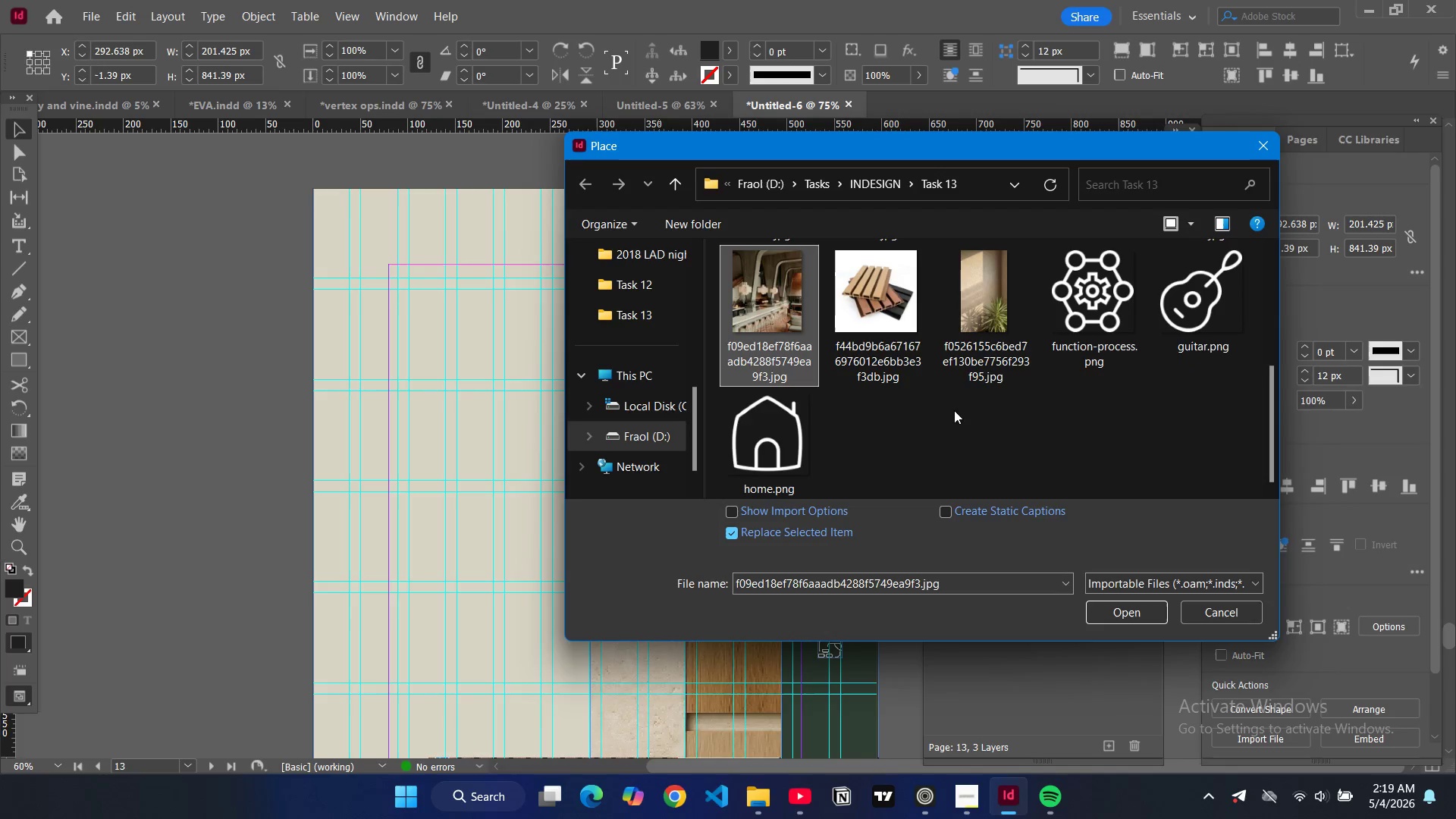 
scroll: coordinate [986, 396], scroll_direction: up, amount: 2.0
 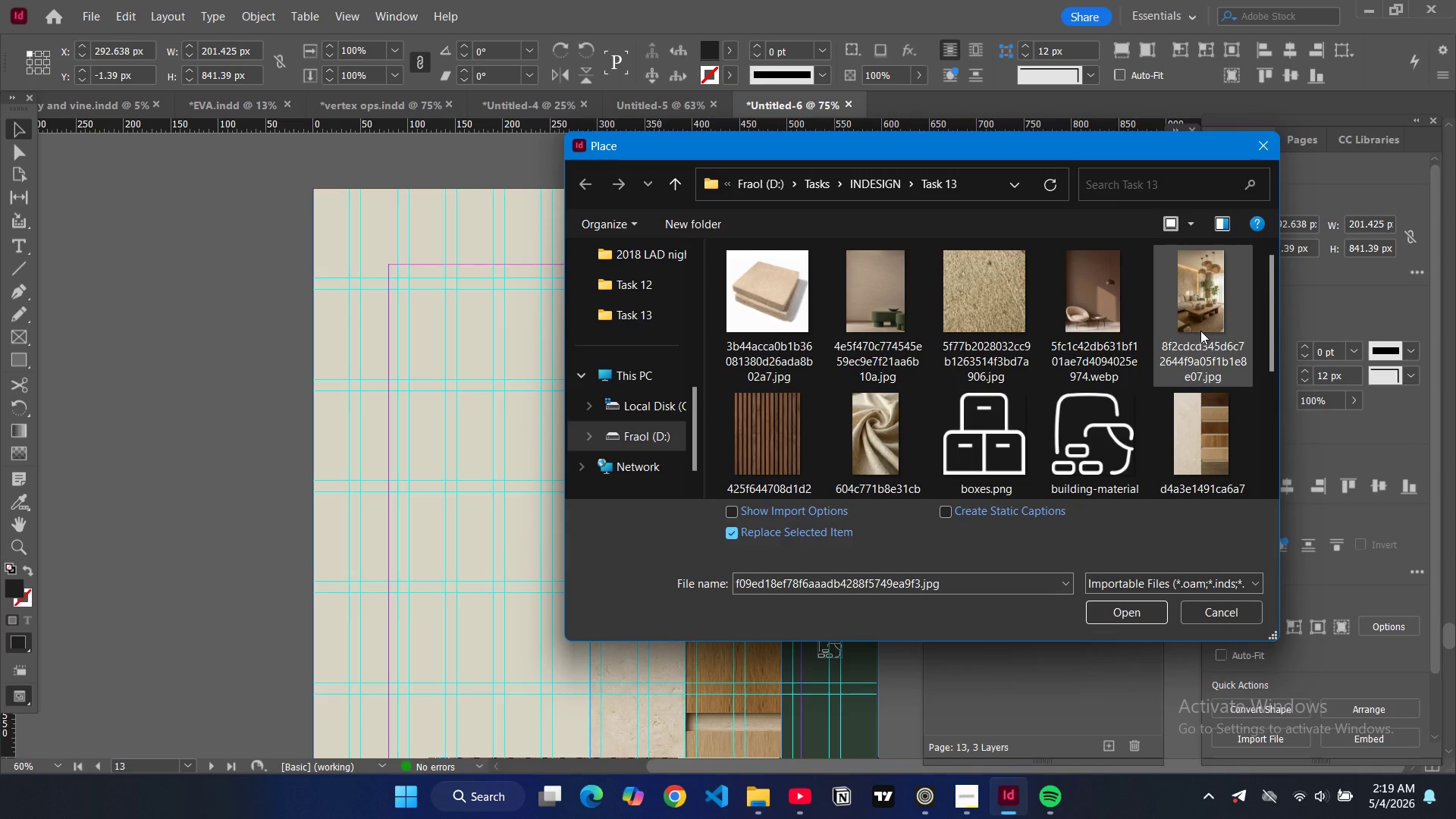 
scroll: coordinate [1157, 338], scroll_direction: down, amount: 3.0
 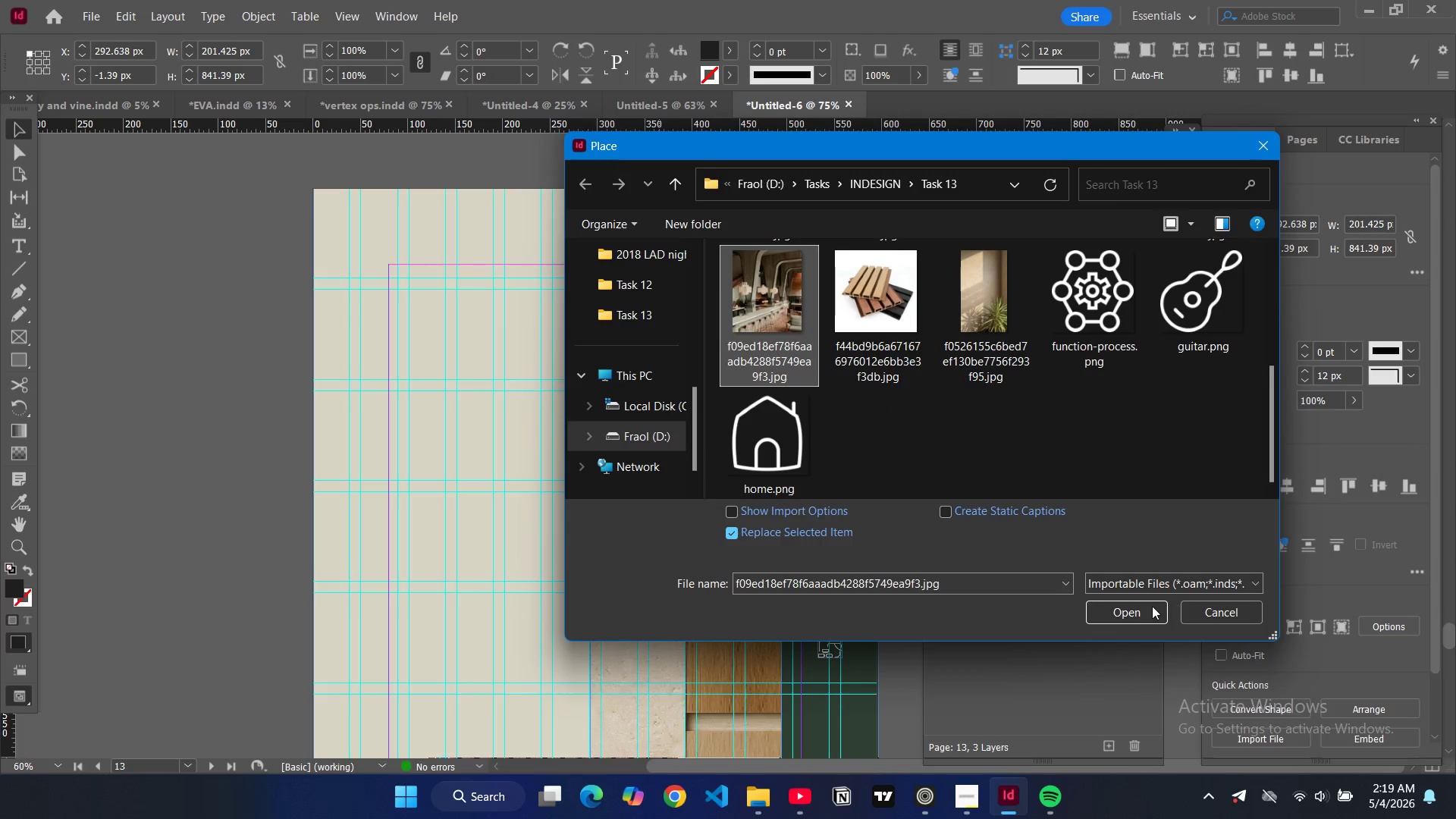 
left_click([1127, 607])
 